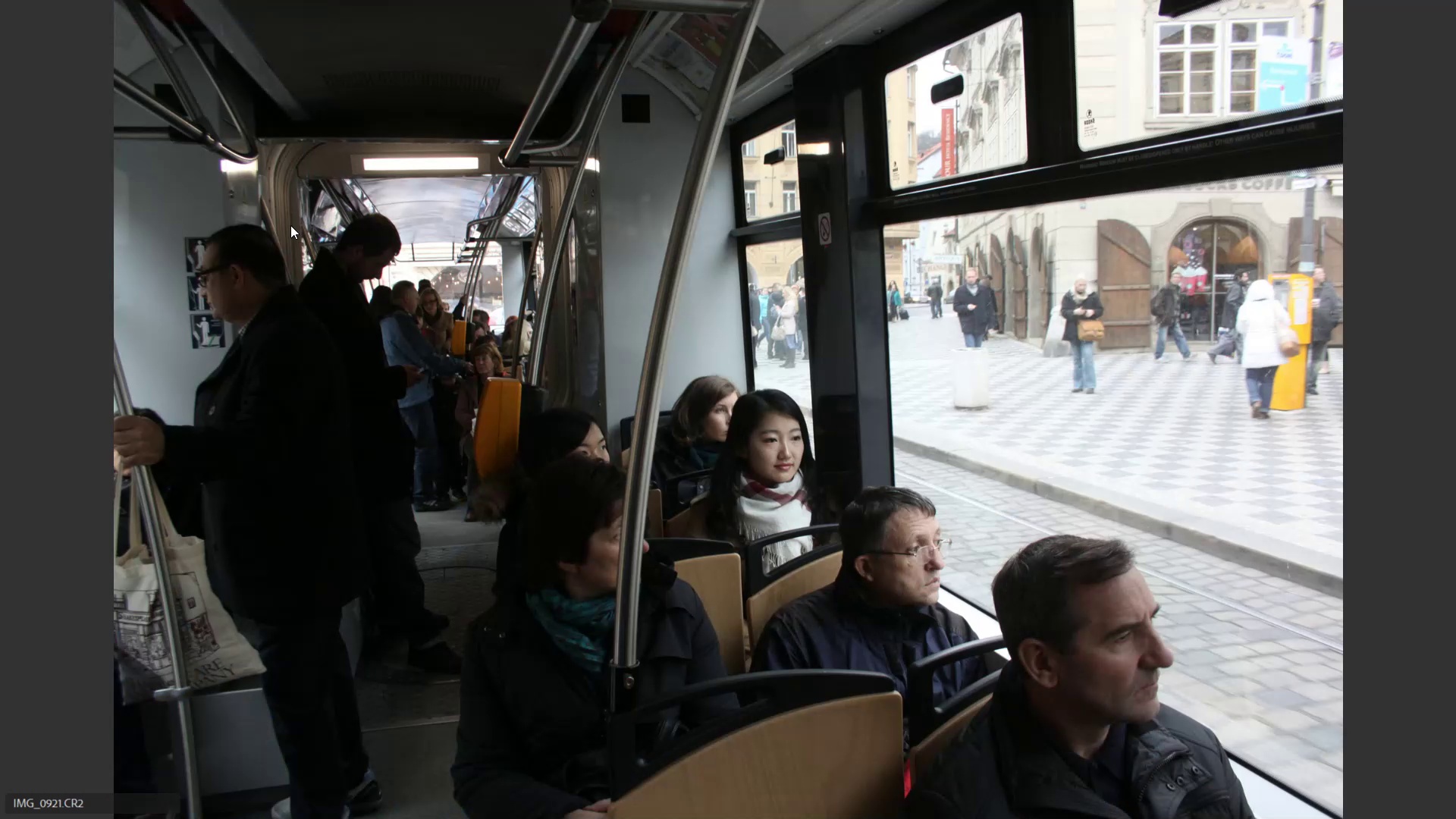 
key(6)
 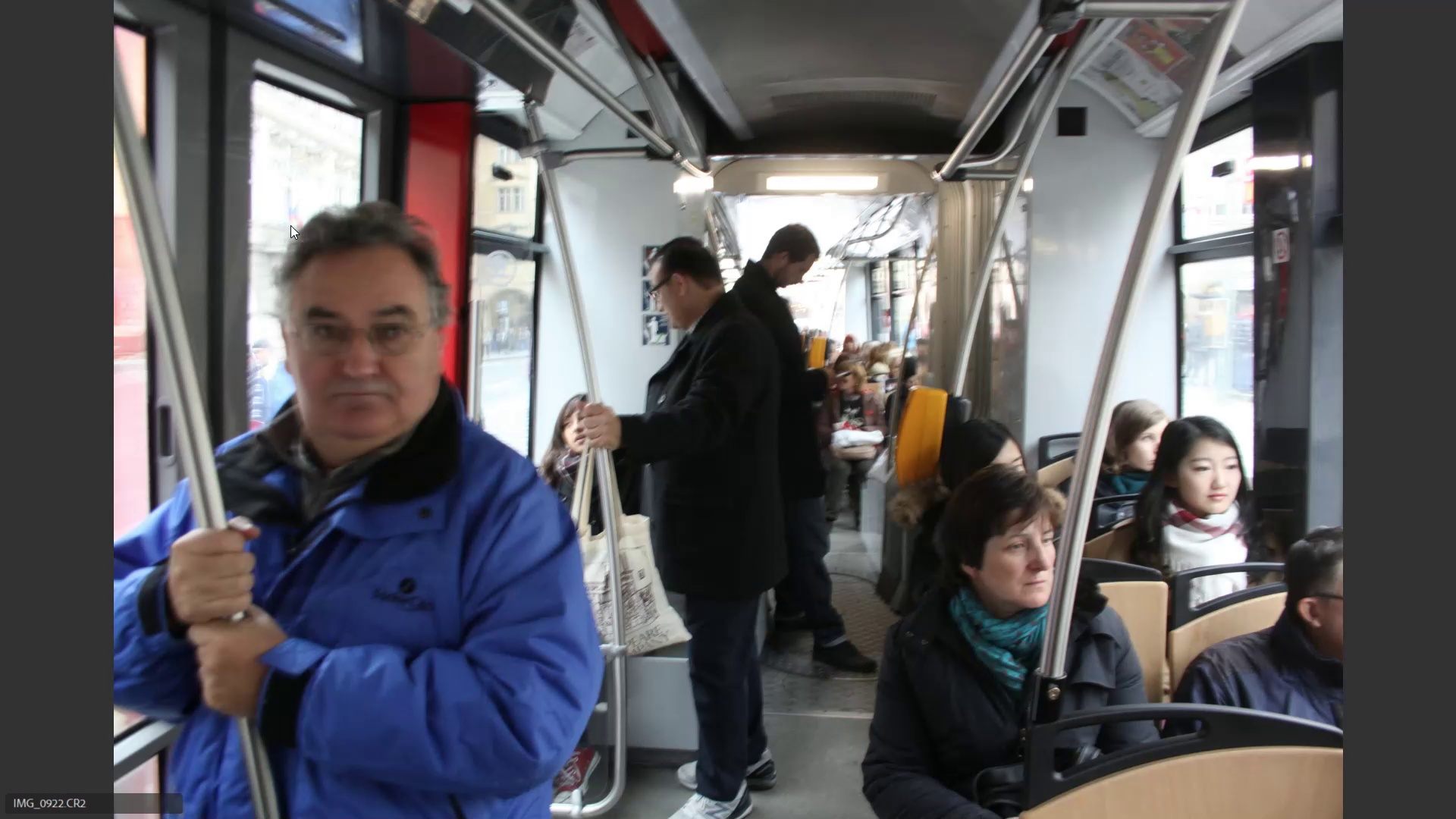 
key(ArrowRight)
 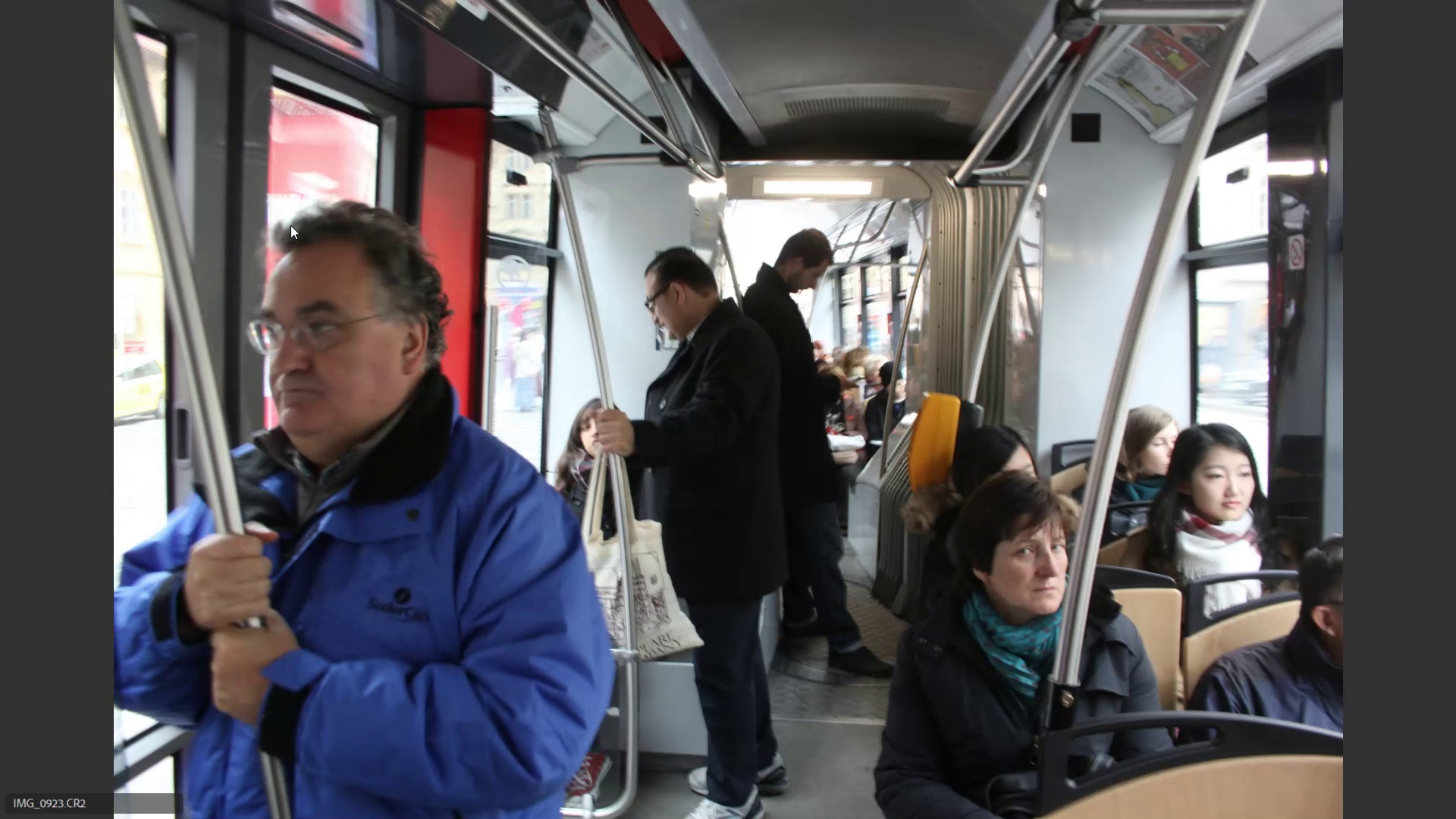 
key(ArrowRight)
 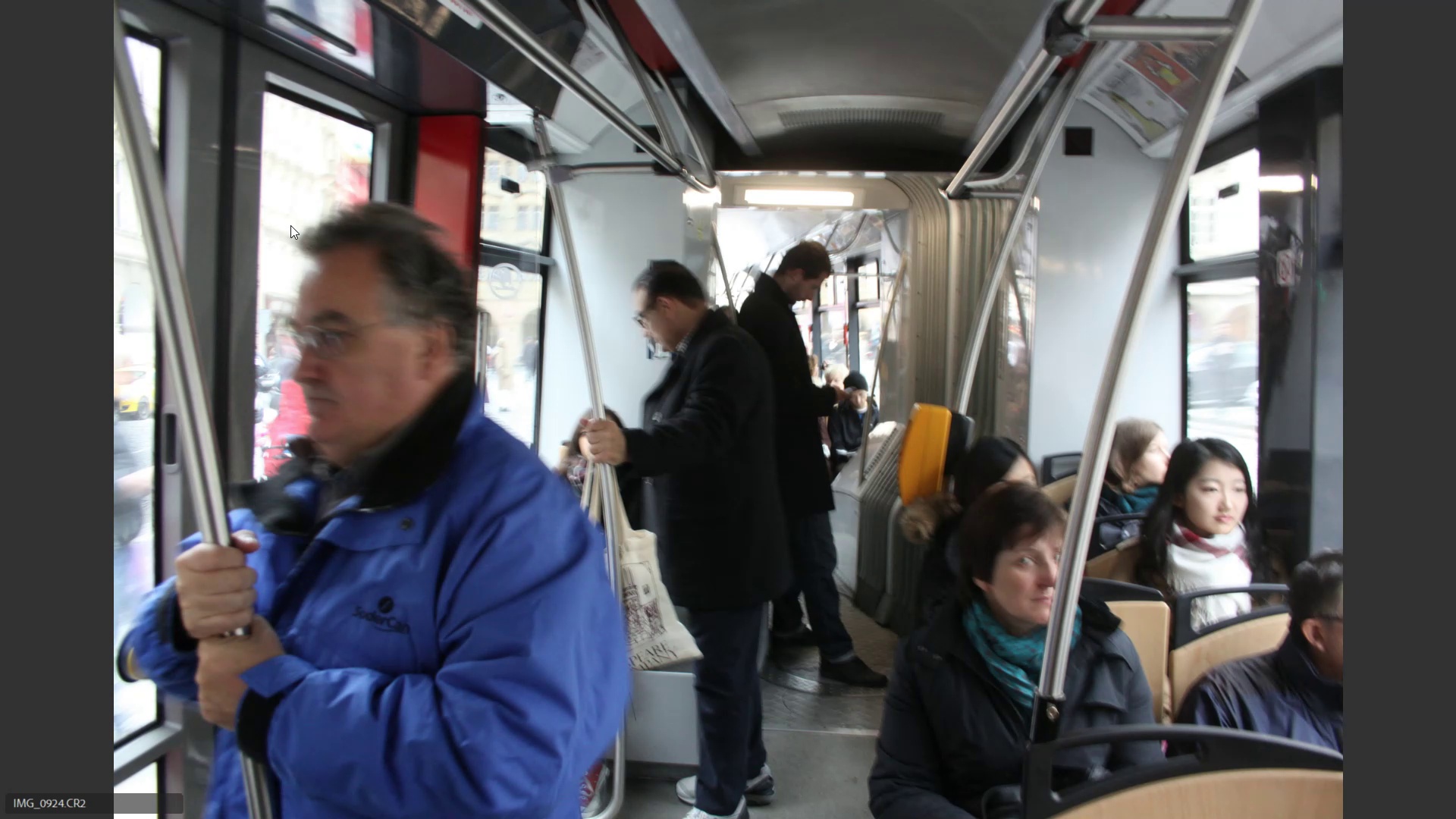 
key(ArrowRight)
 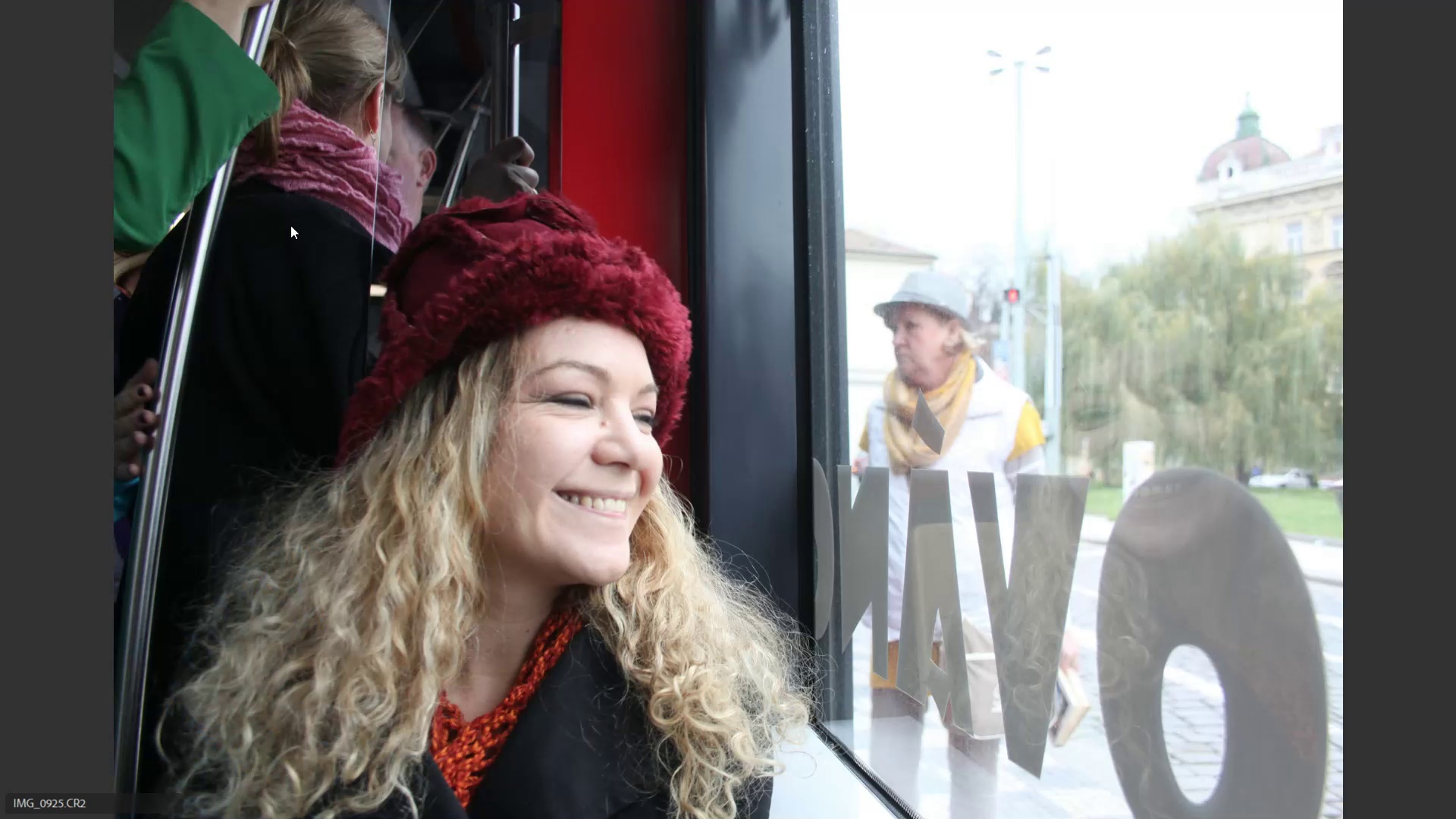 
key(ArrowRight)
 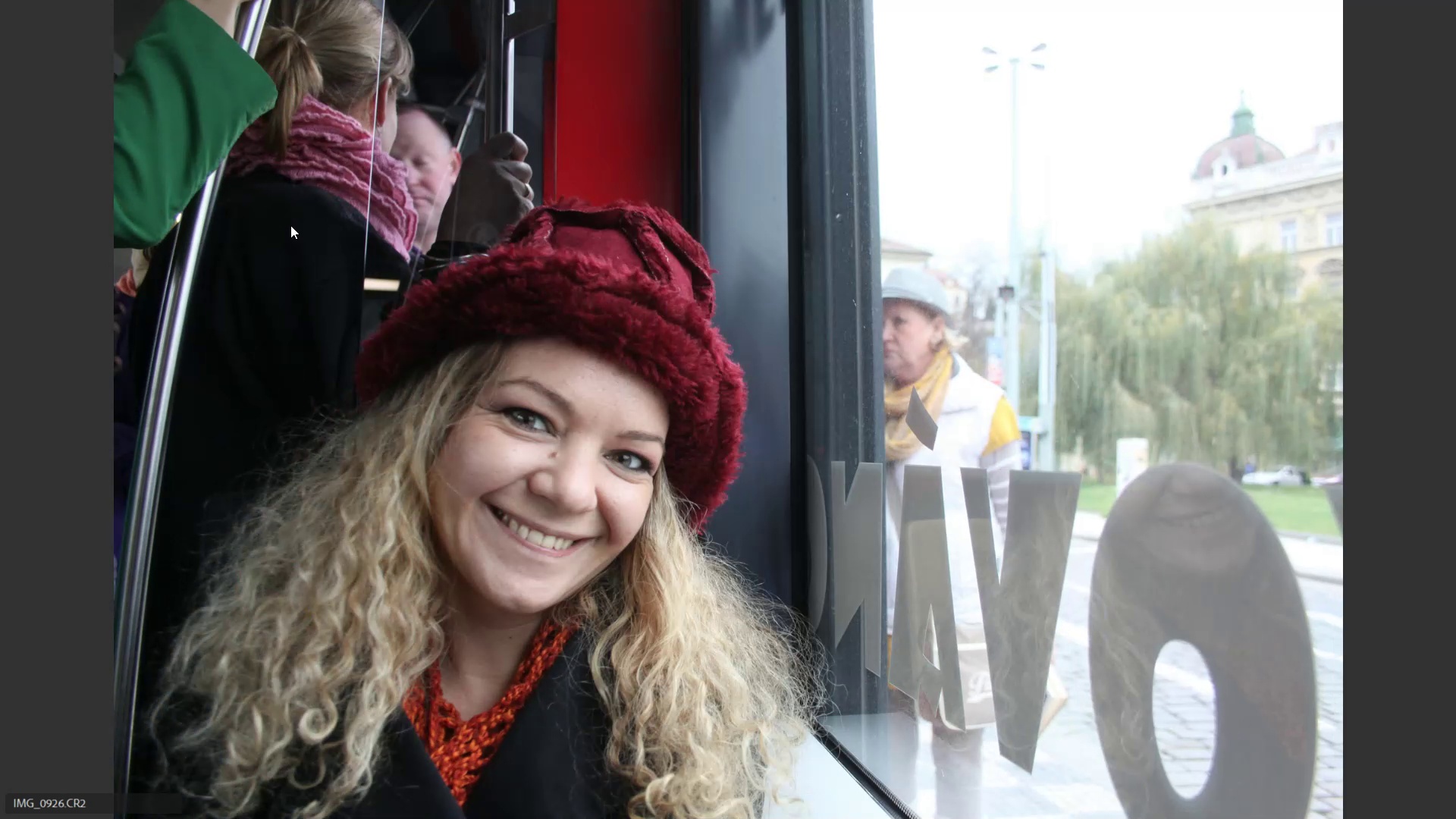 
key(ArrowLeft)
 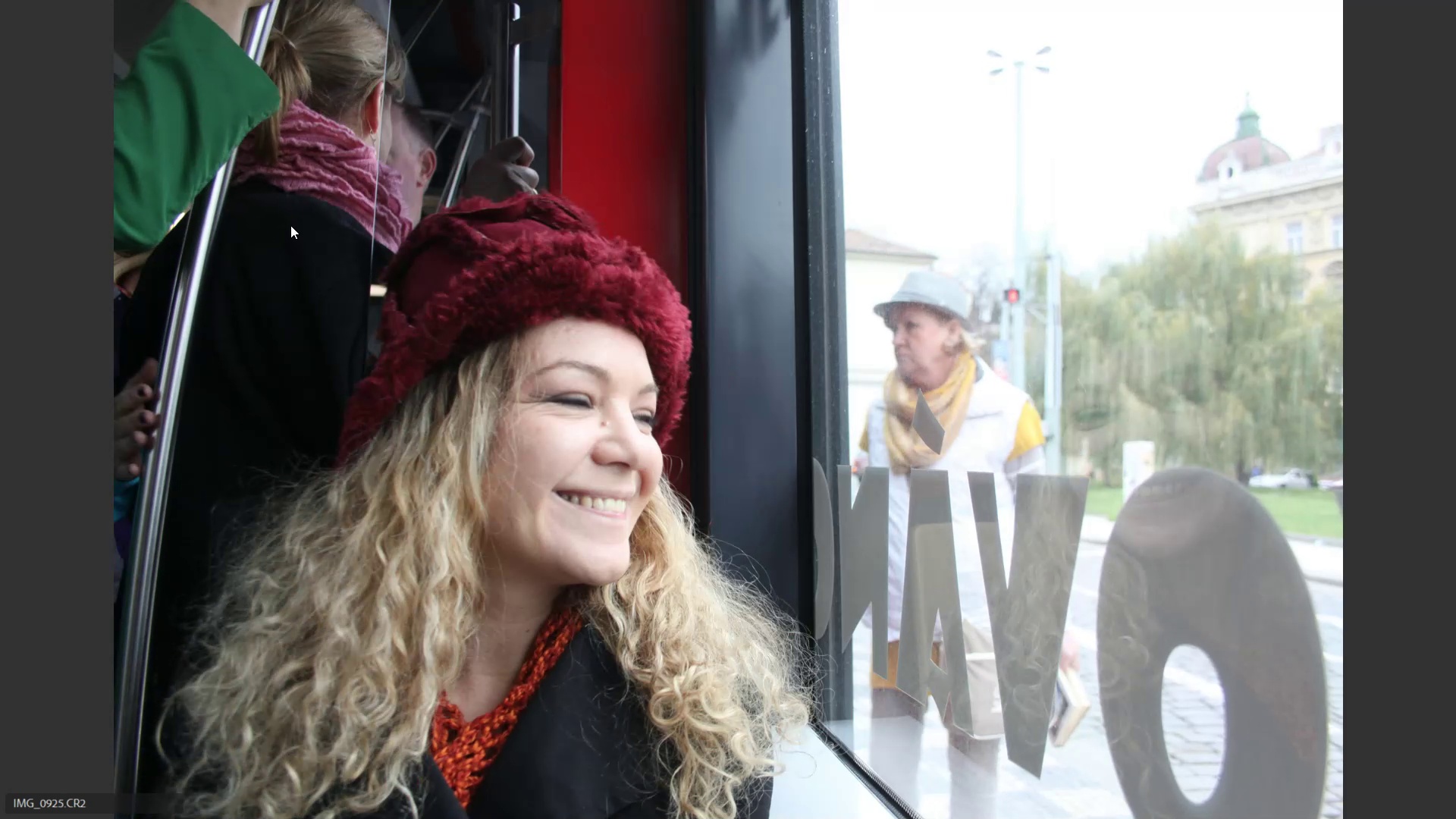 
key(6)
 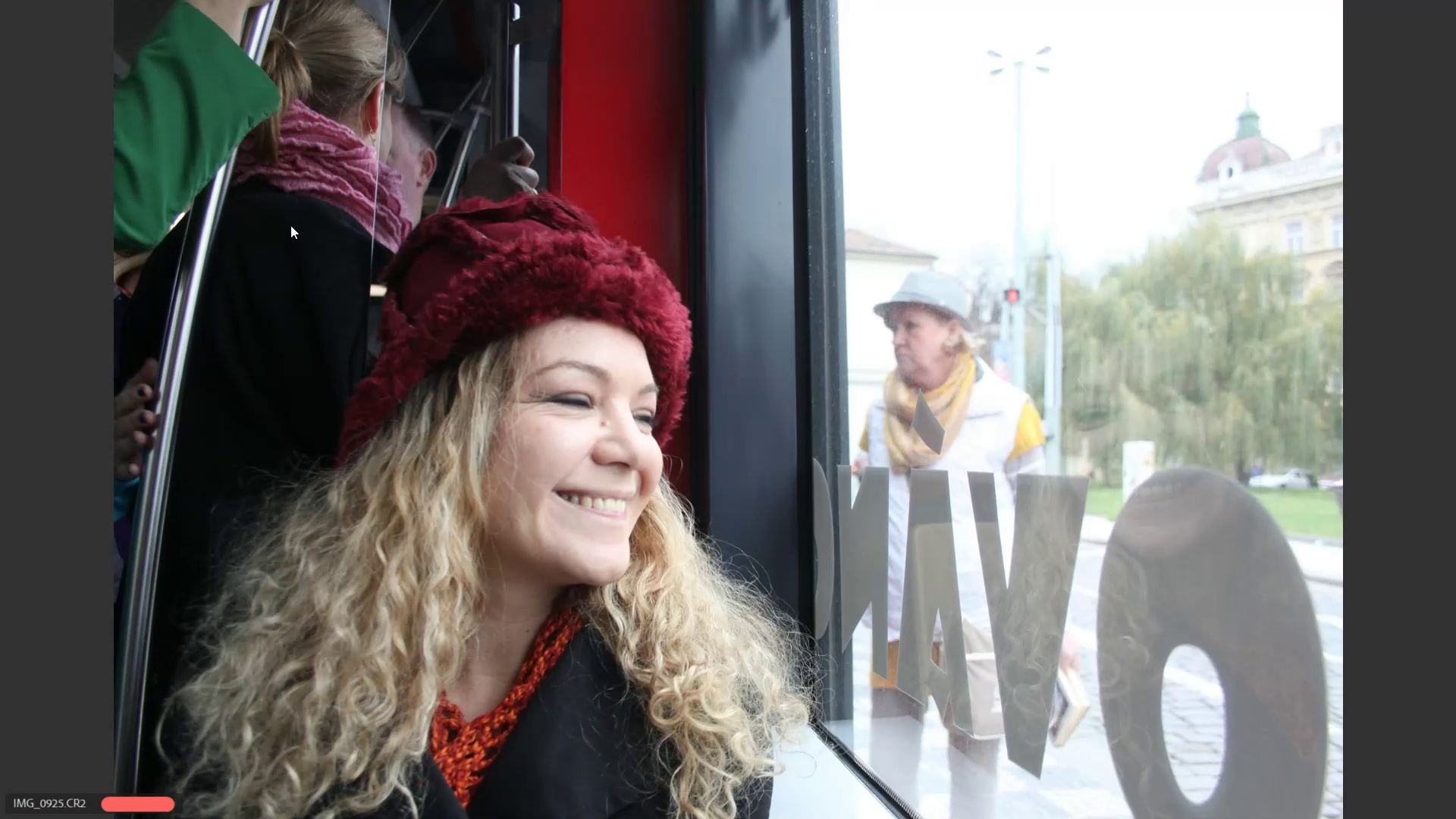 
key(ArrowRight)
 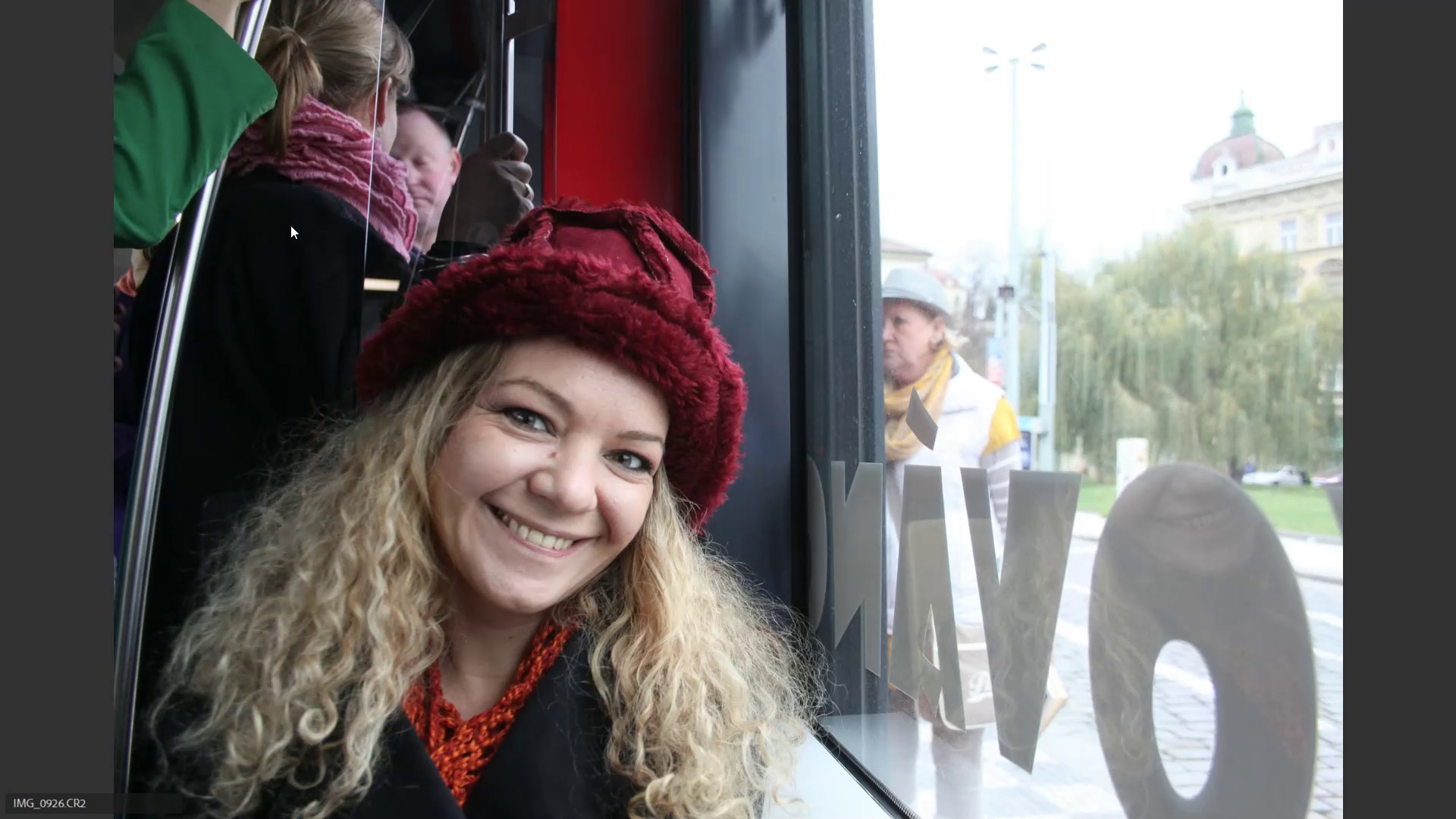 
key(ArrowRight)
 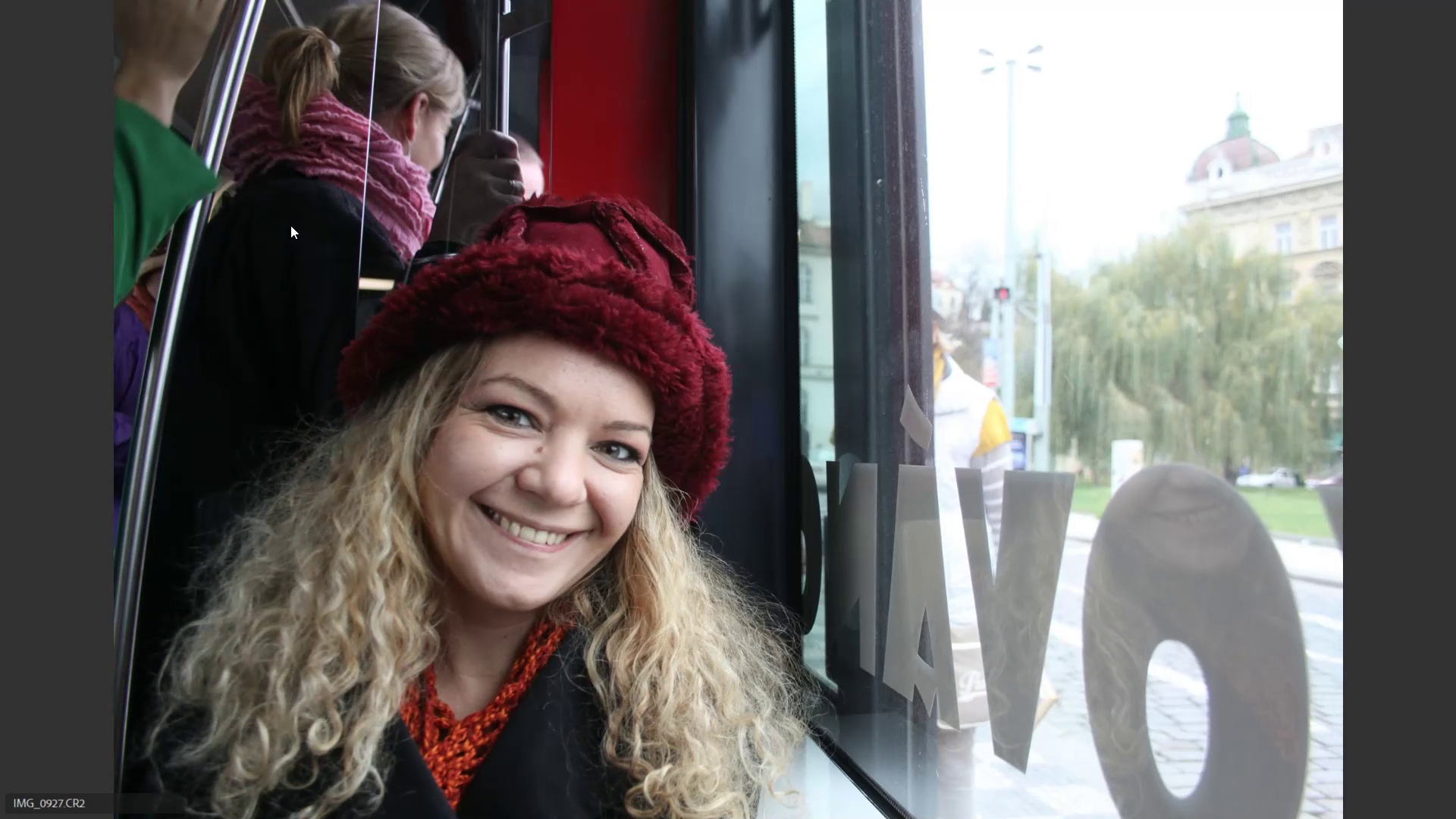 
key(ArrowLeft)
 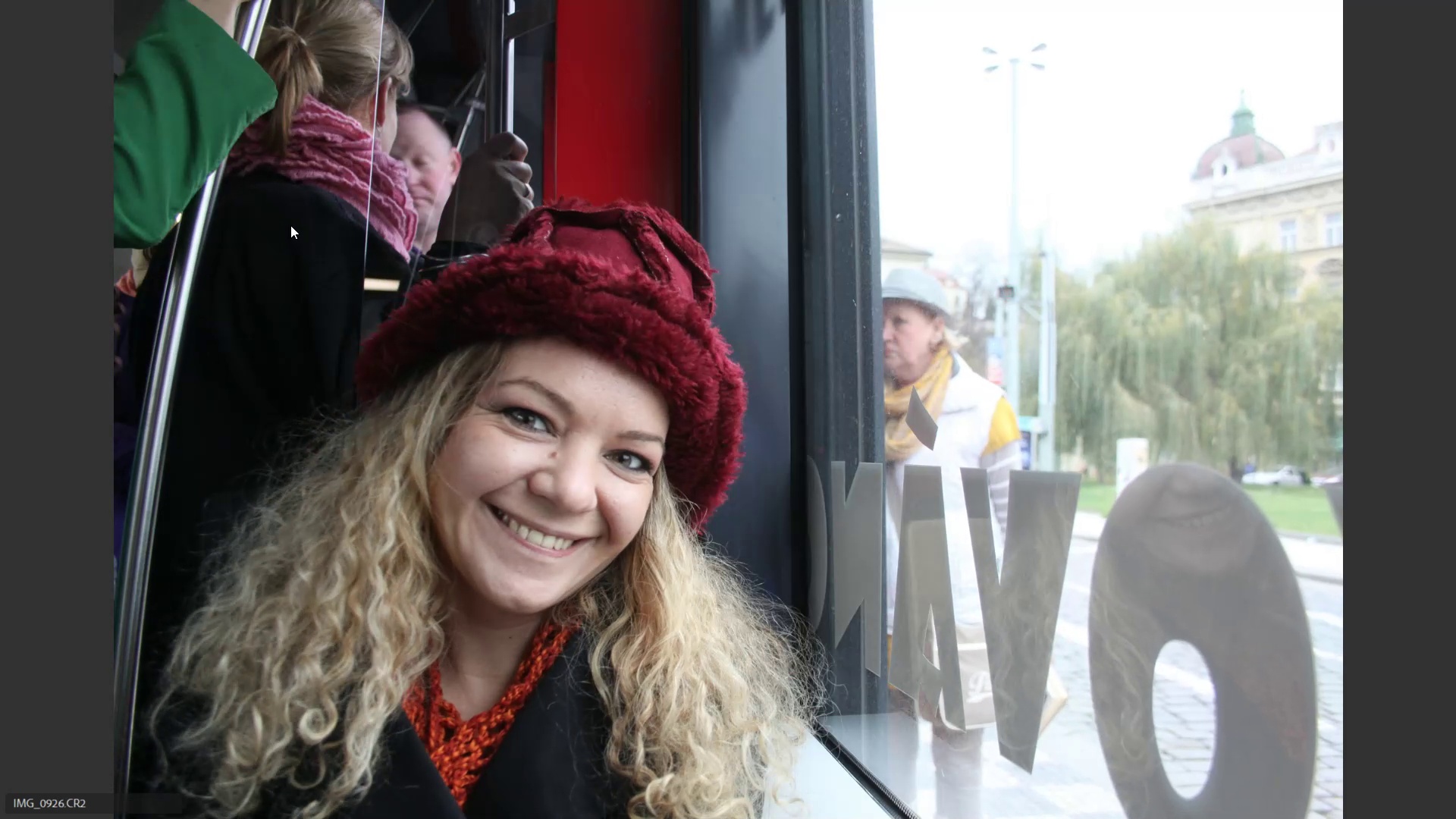 
key(ArrowRight)
 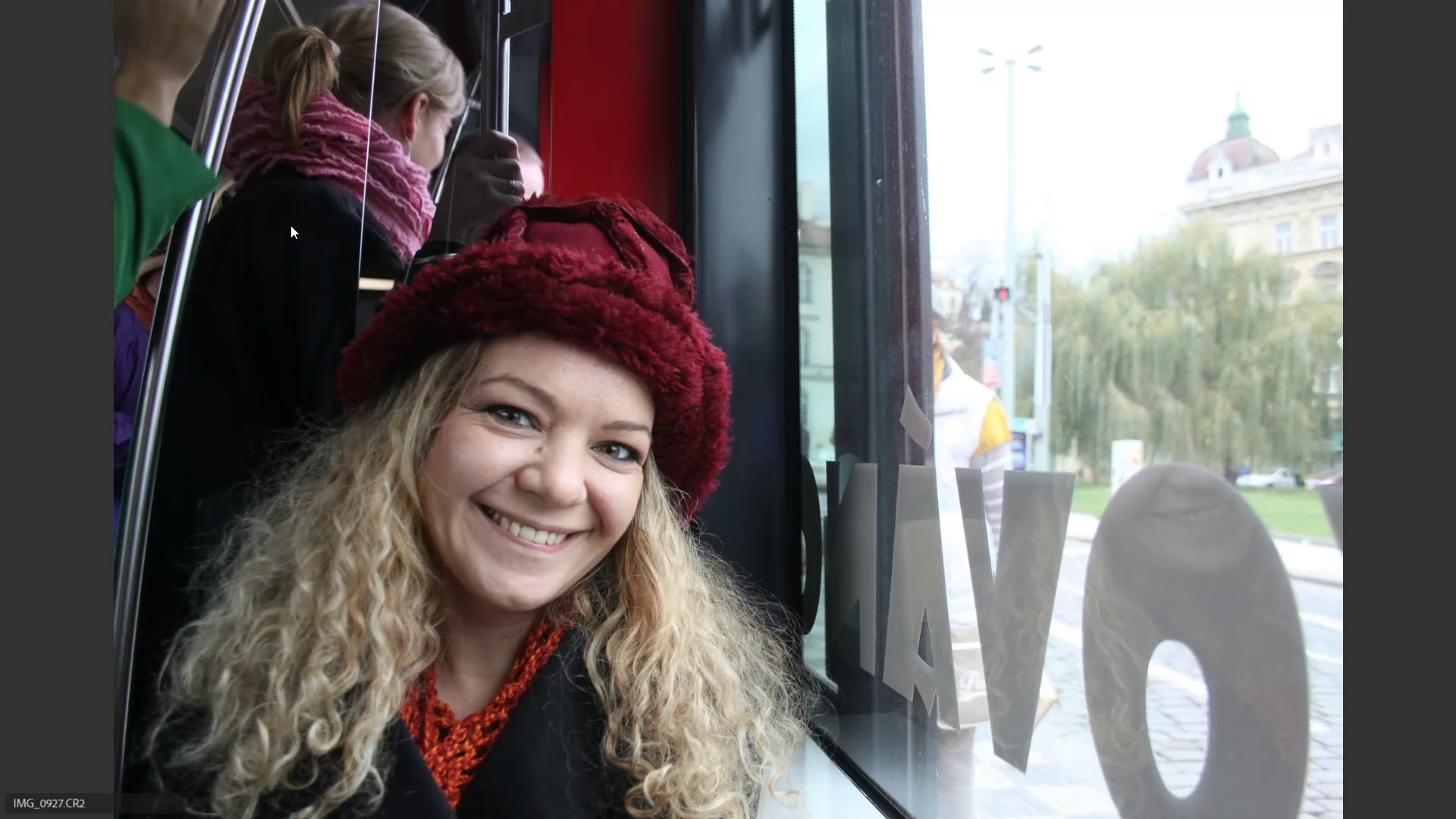 
key(6)
 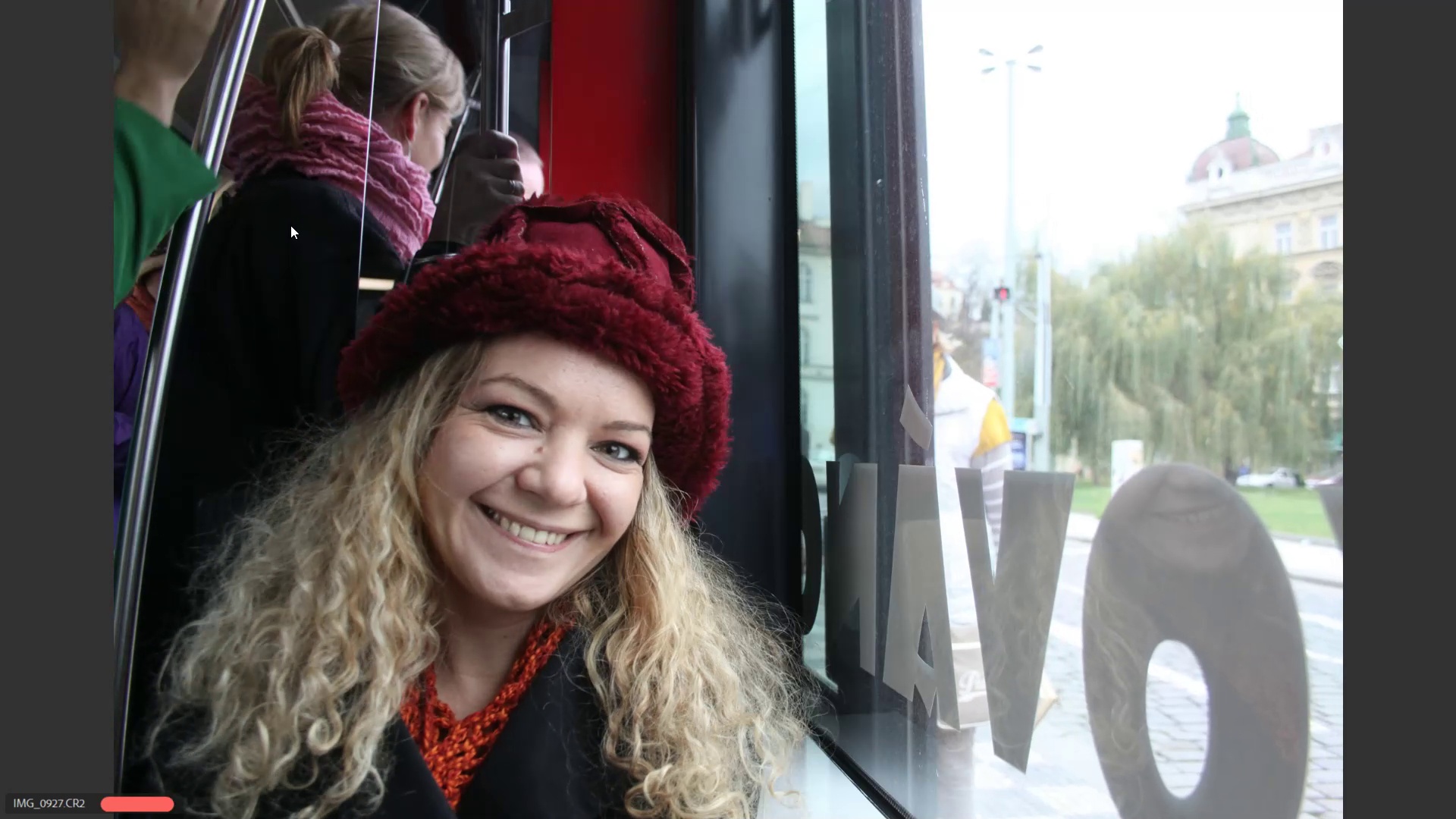 
key(ArrowRight)
 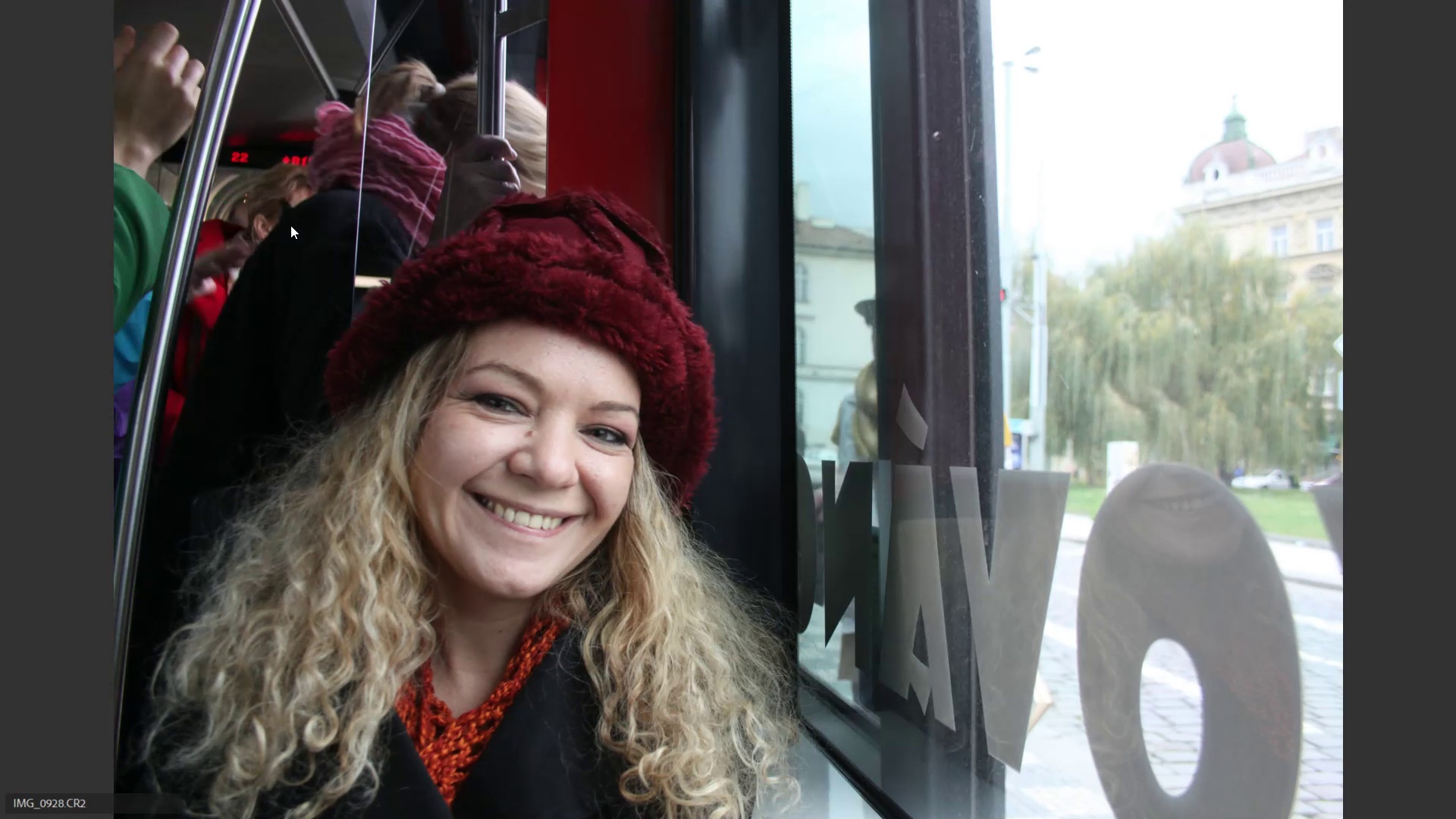 
key(ArrowRight)
 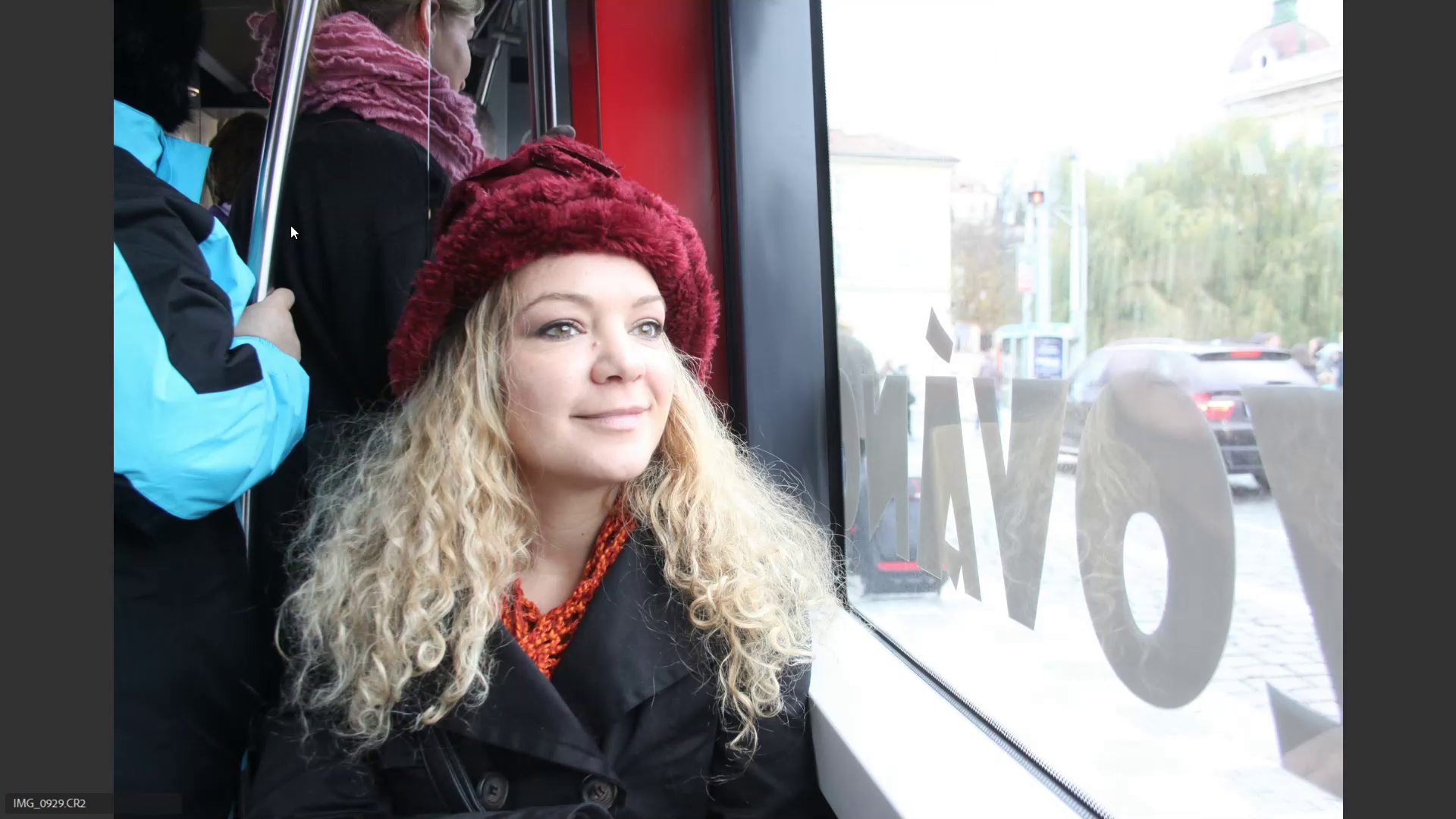 
key(6)
 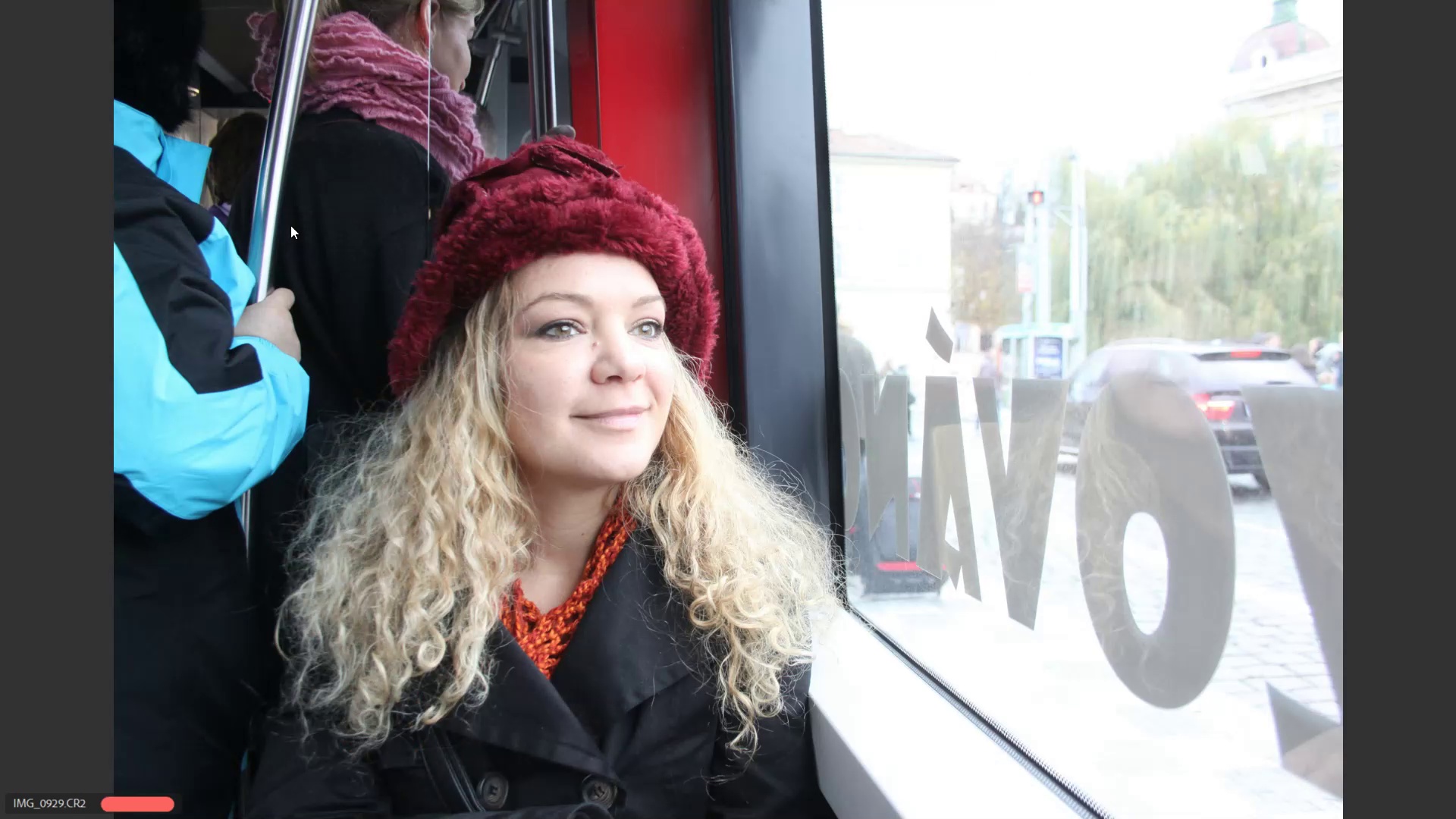 
key(ArrowRight)
 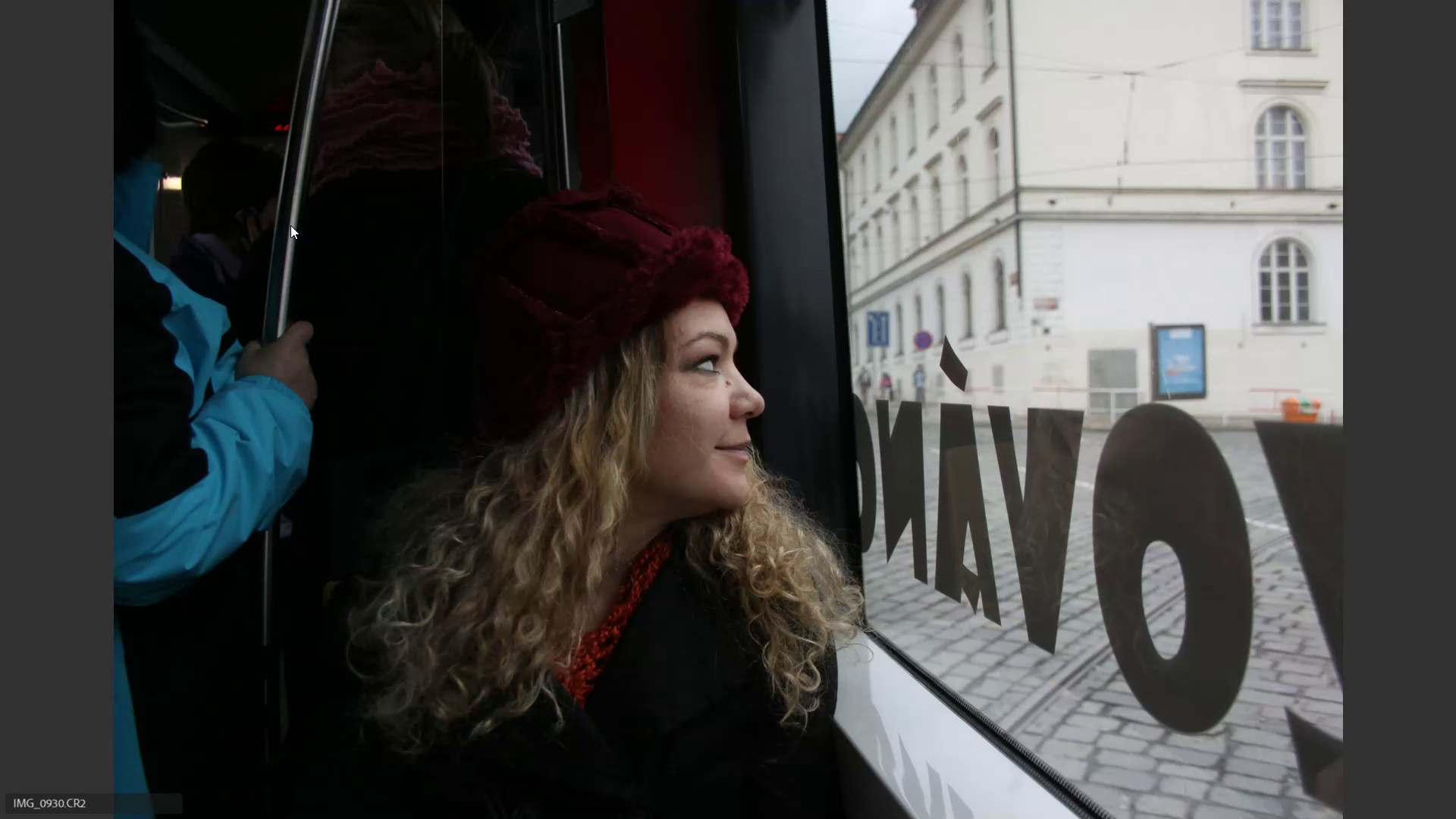 
key(ArrowRight)
 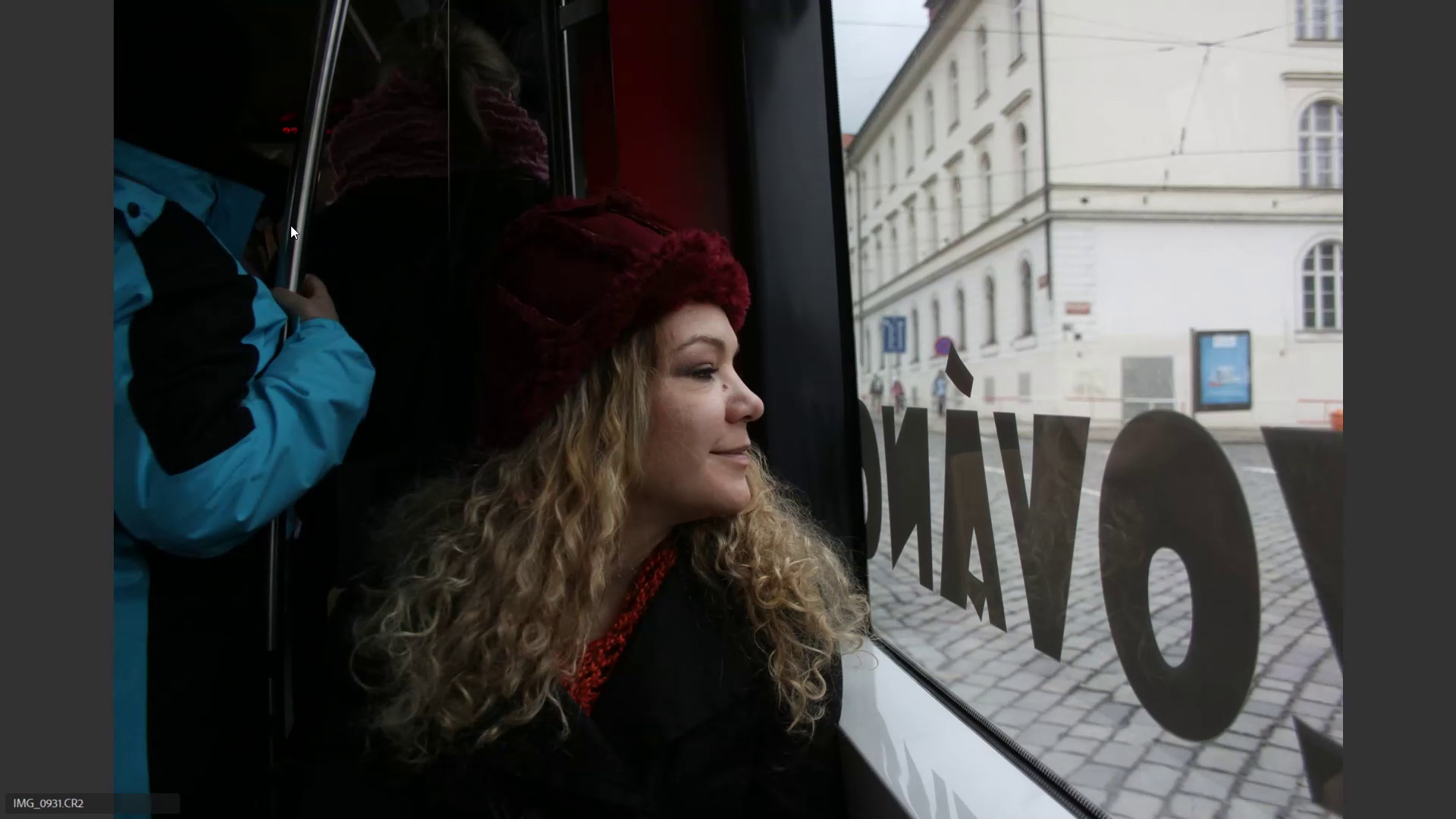 
key(ArrowLeft)
 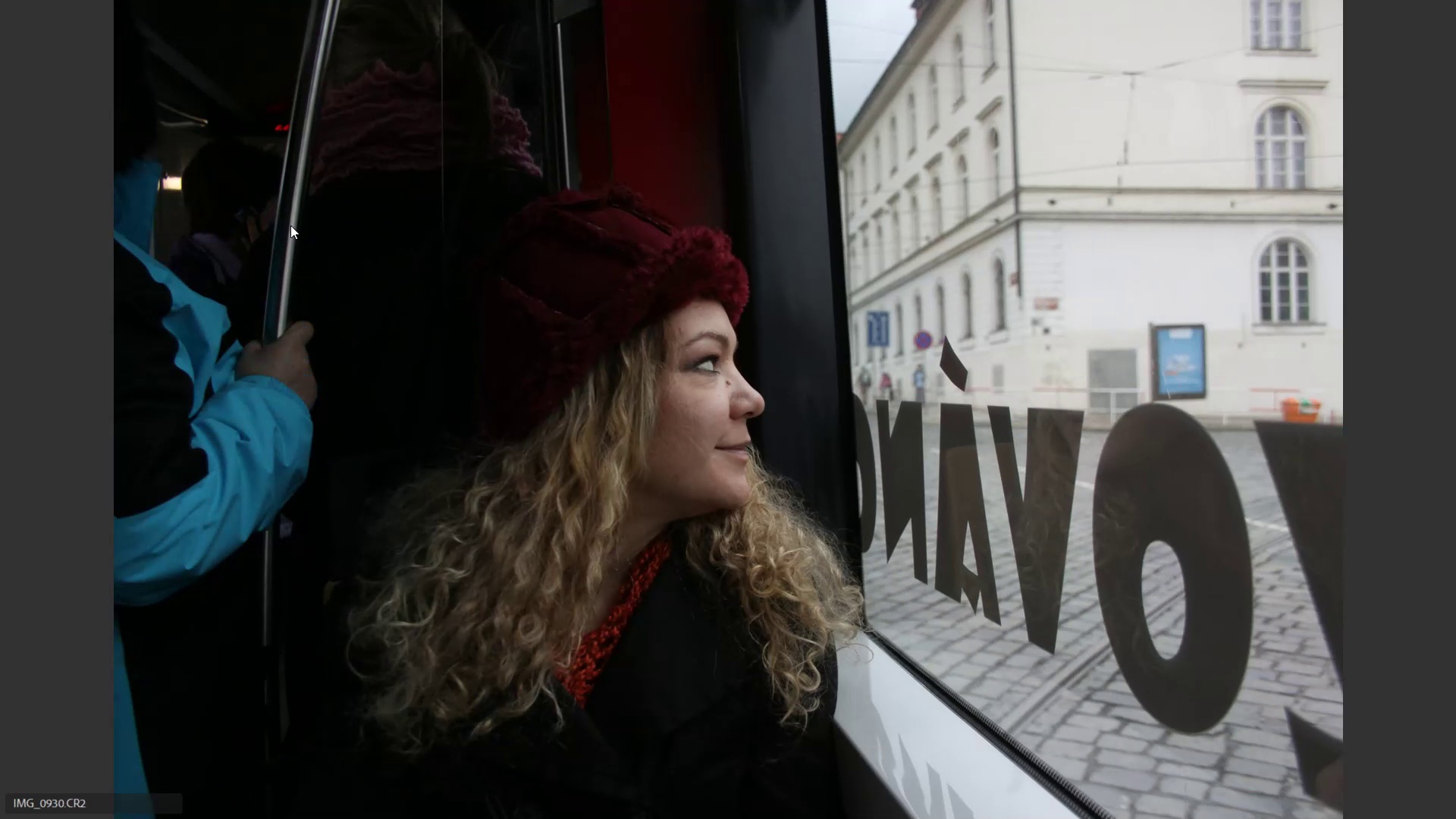 
type(6666)
 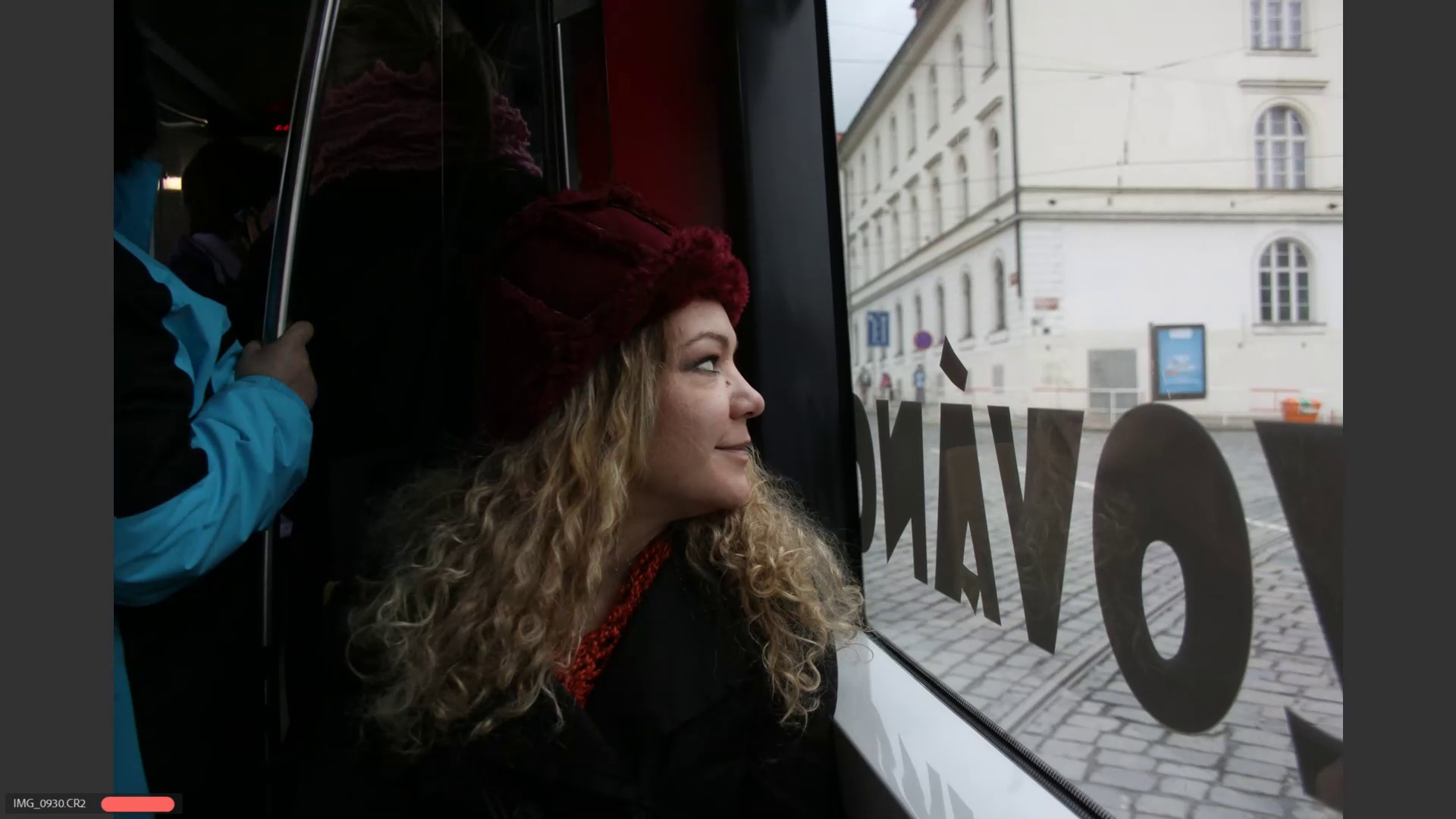 
key(ArrowRight)
 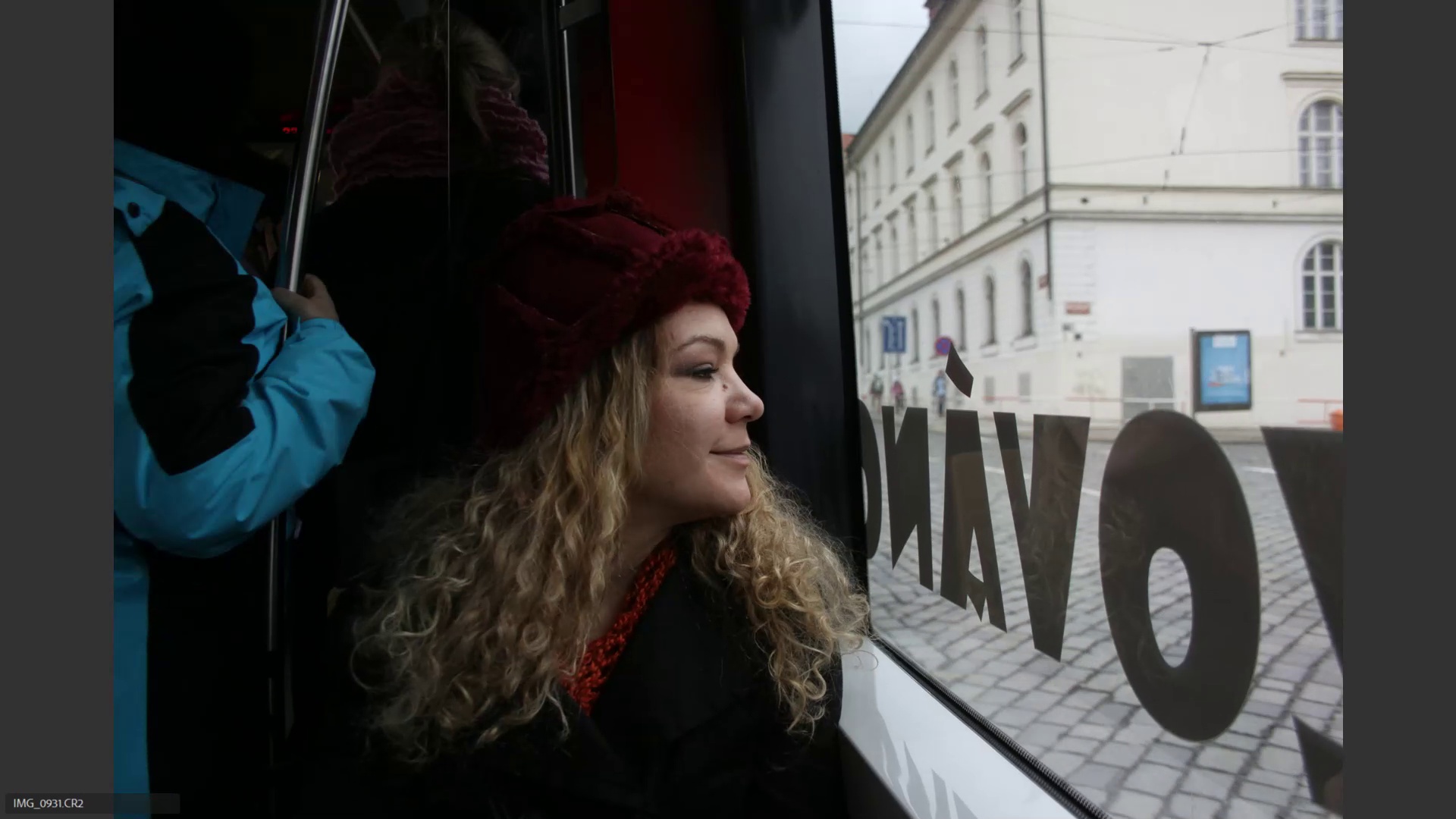 
key(ArrowRight)
 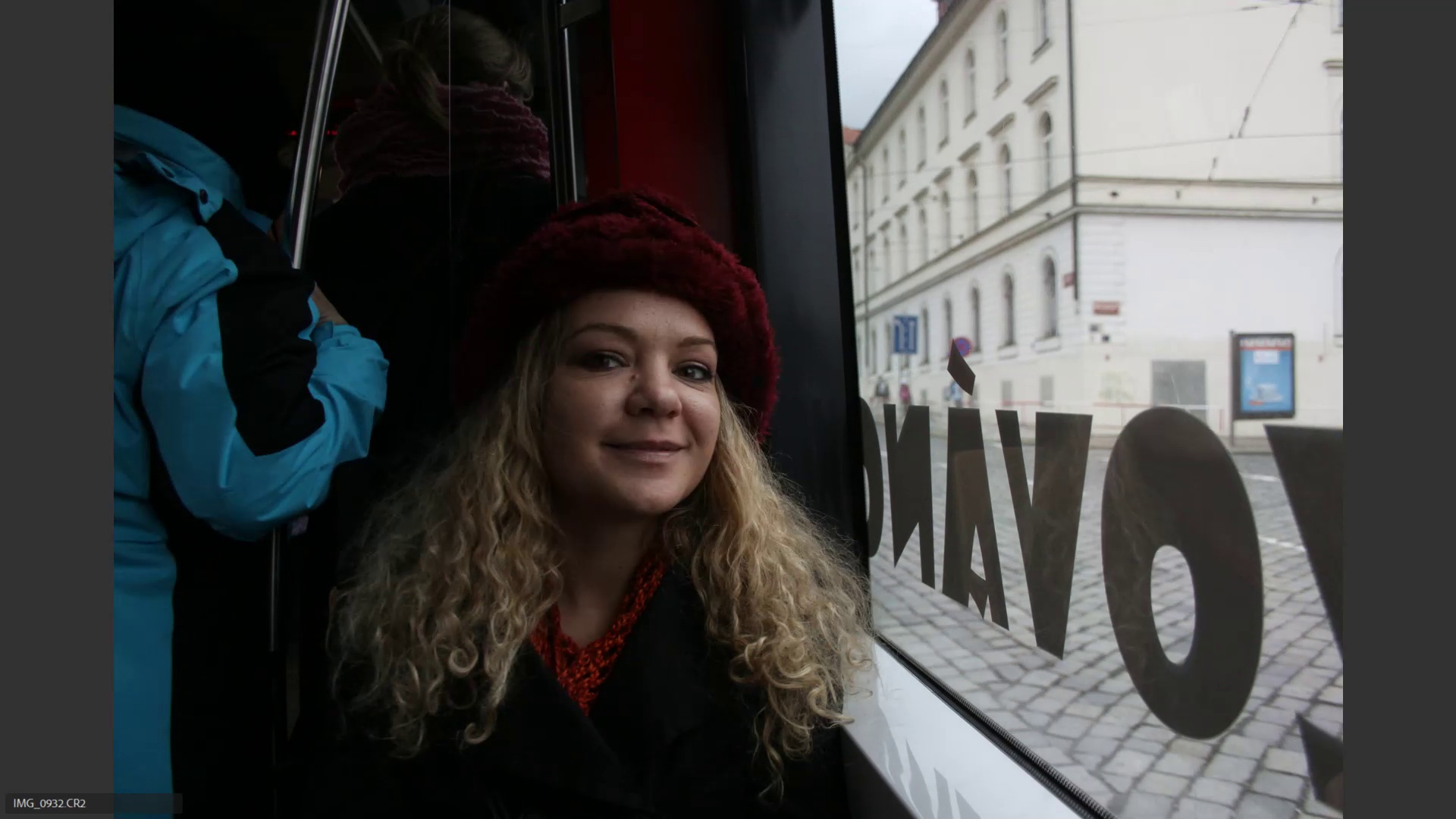 
key(ArrowRight)
 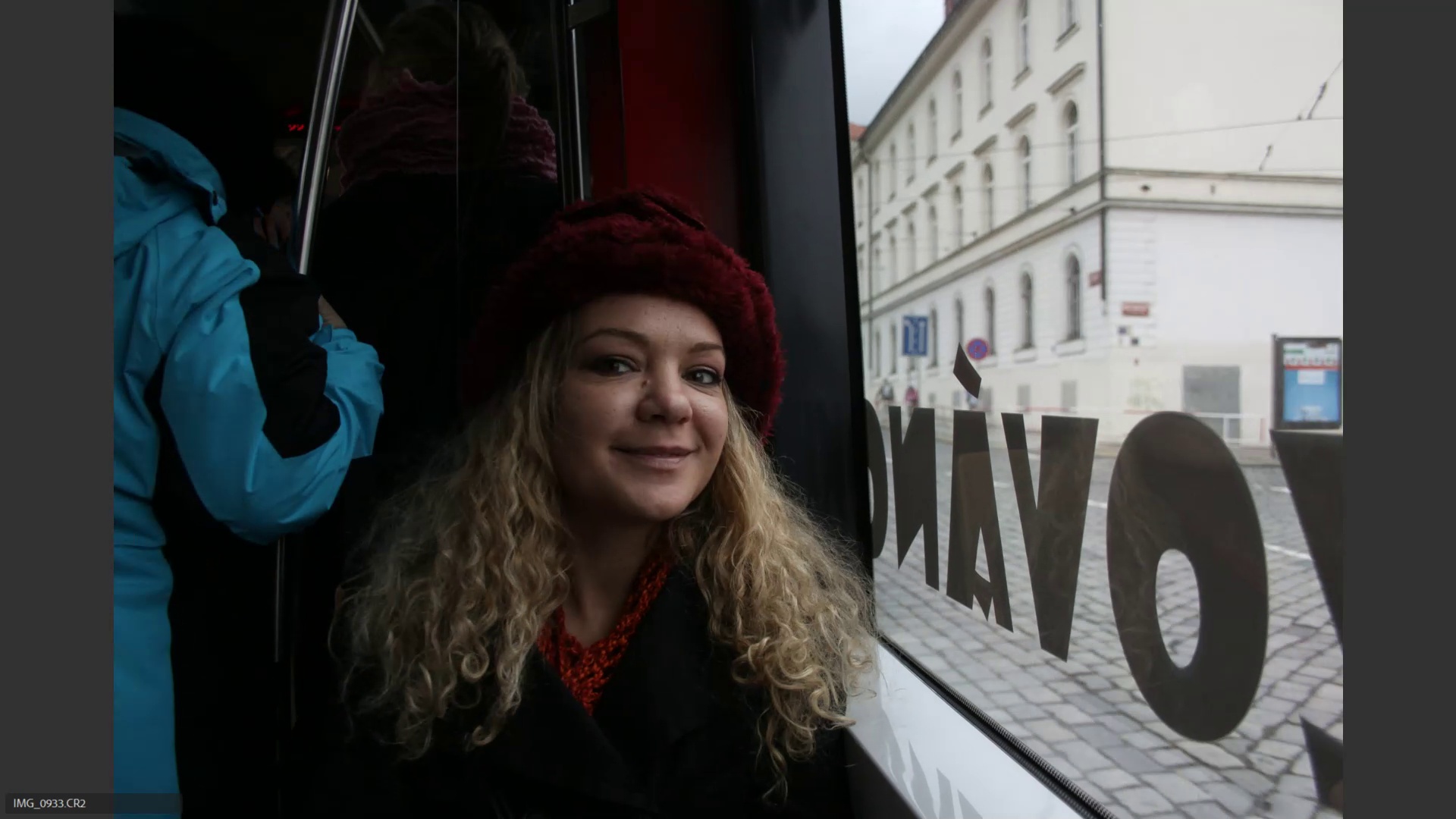 
key(ArrowRight)
 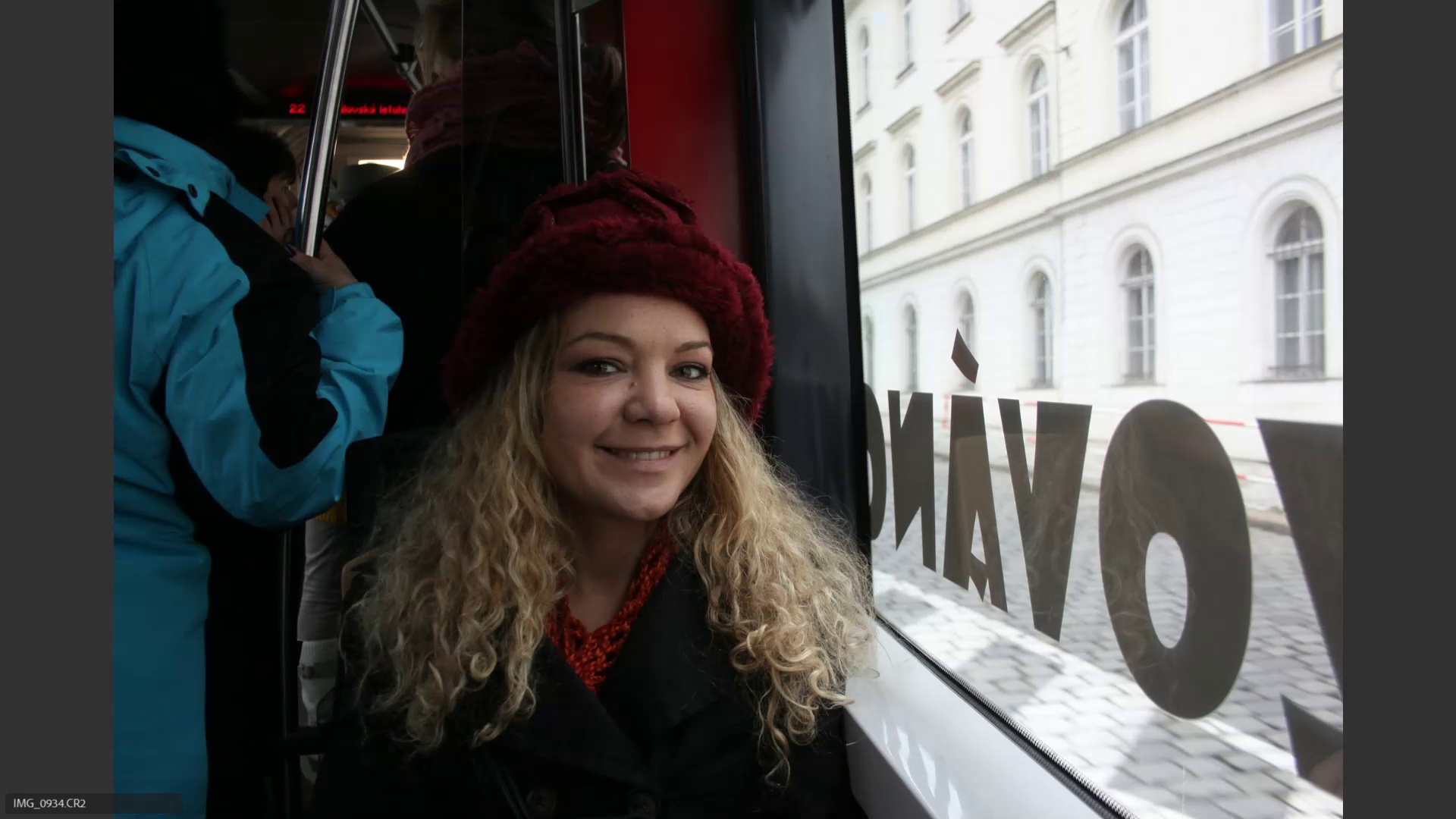 
key(6)
 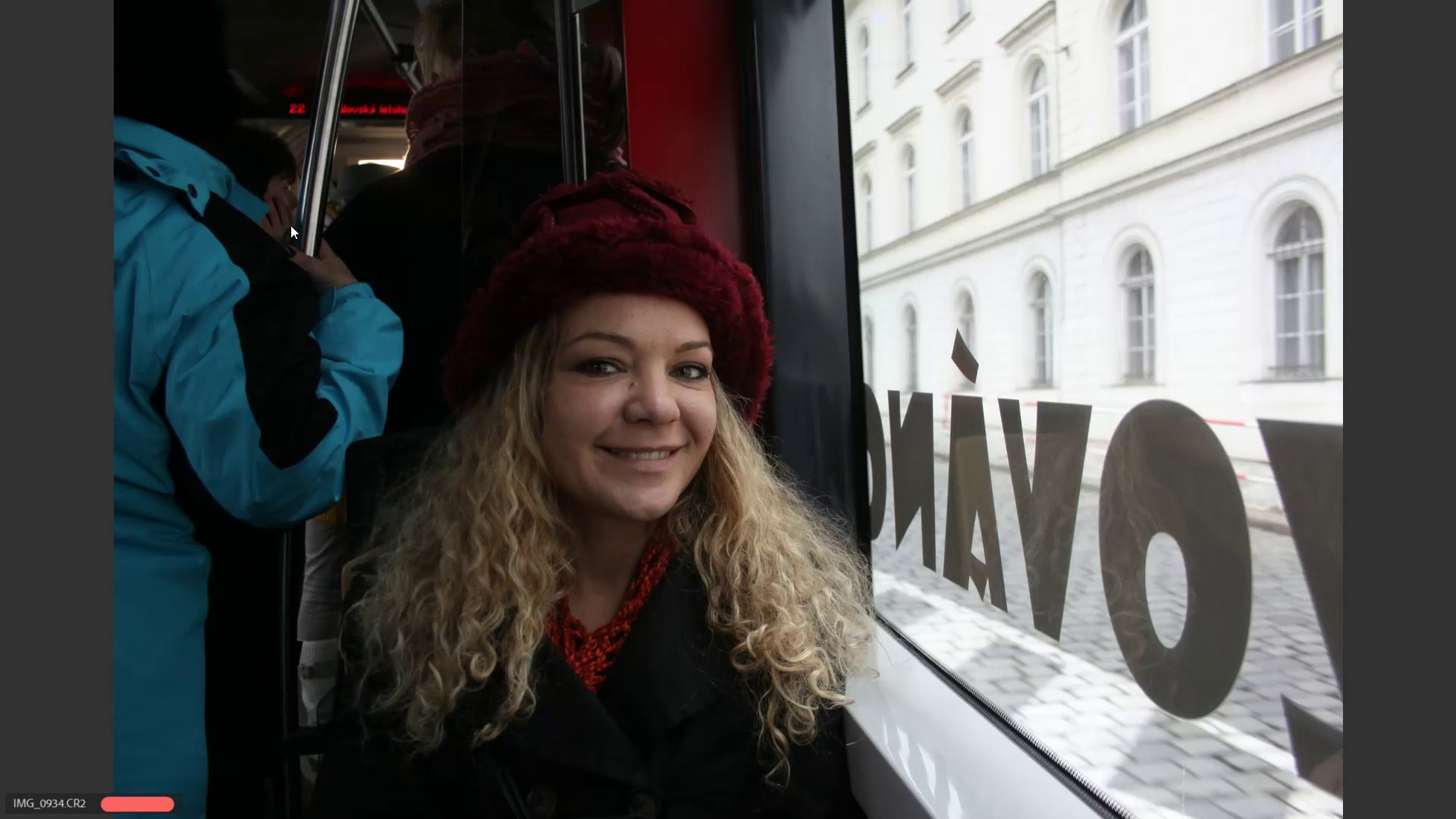 
key(ArrowRight)
 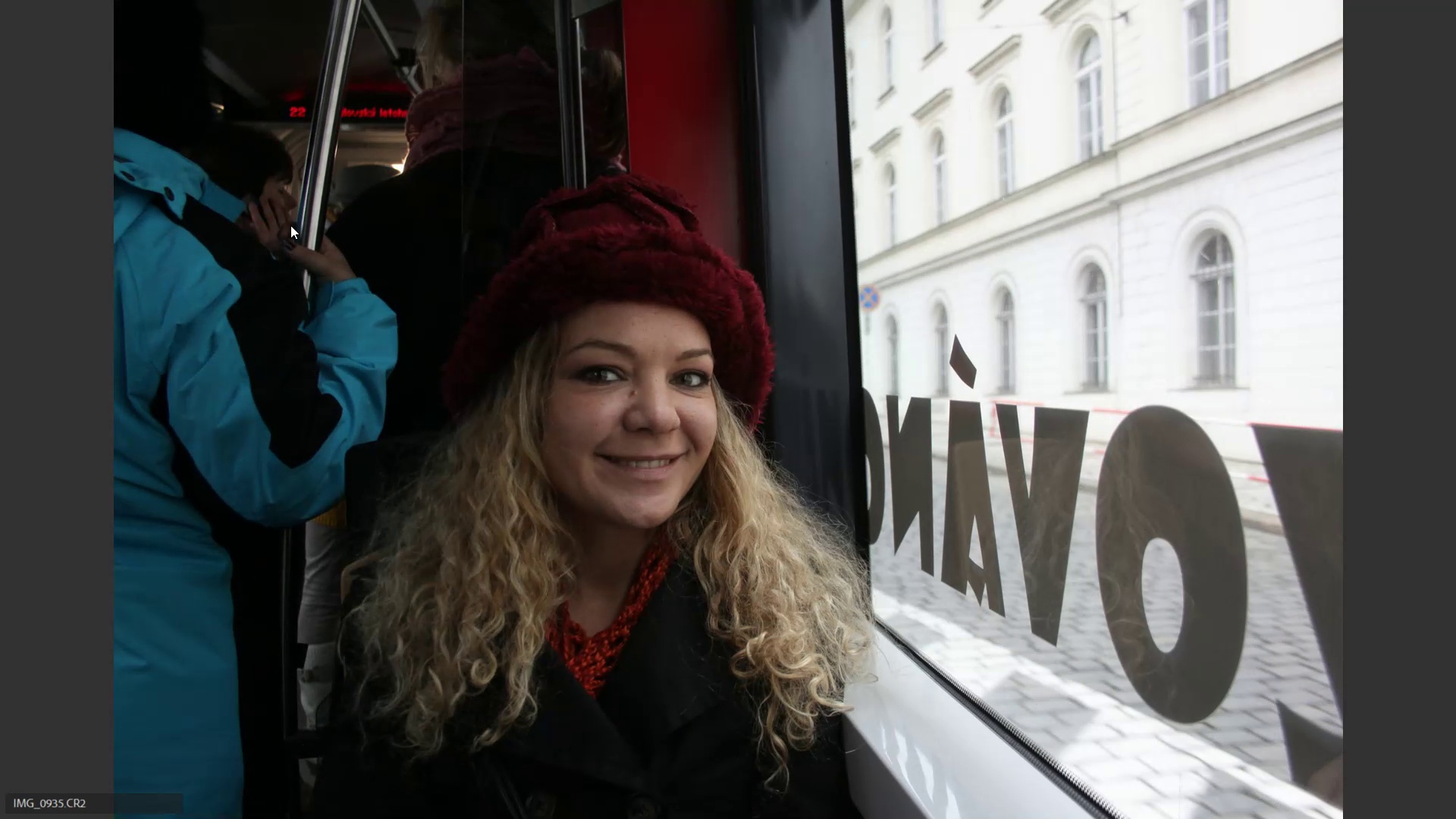 
key(ArrowRight)
 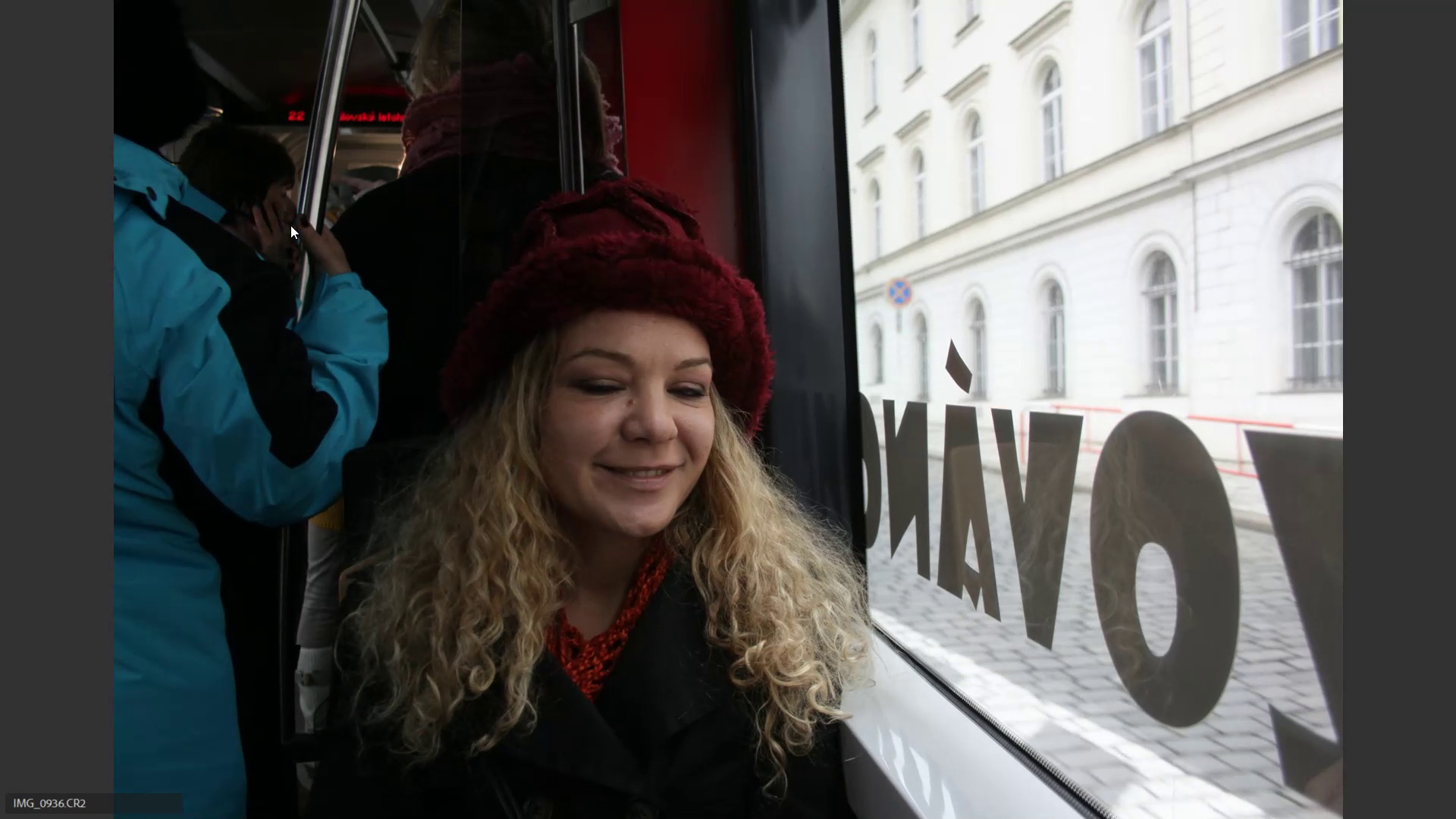 
key(ArrowRight)
 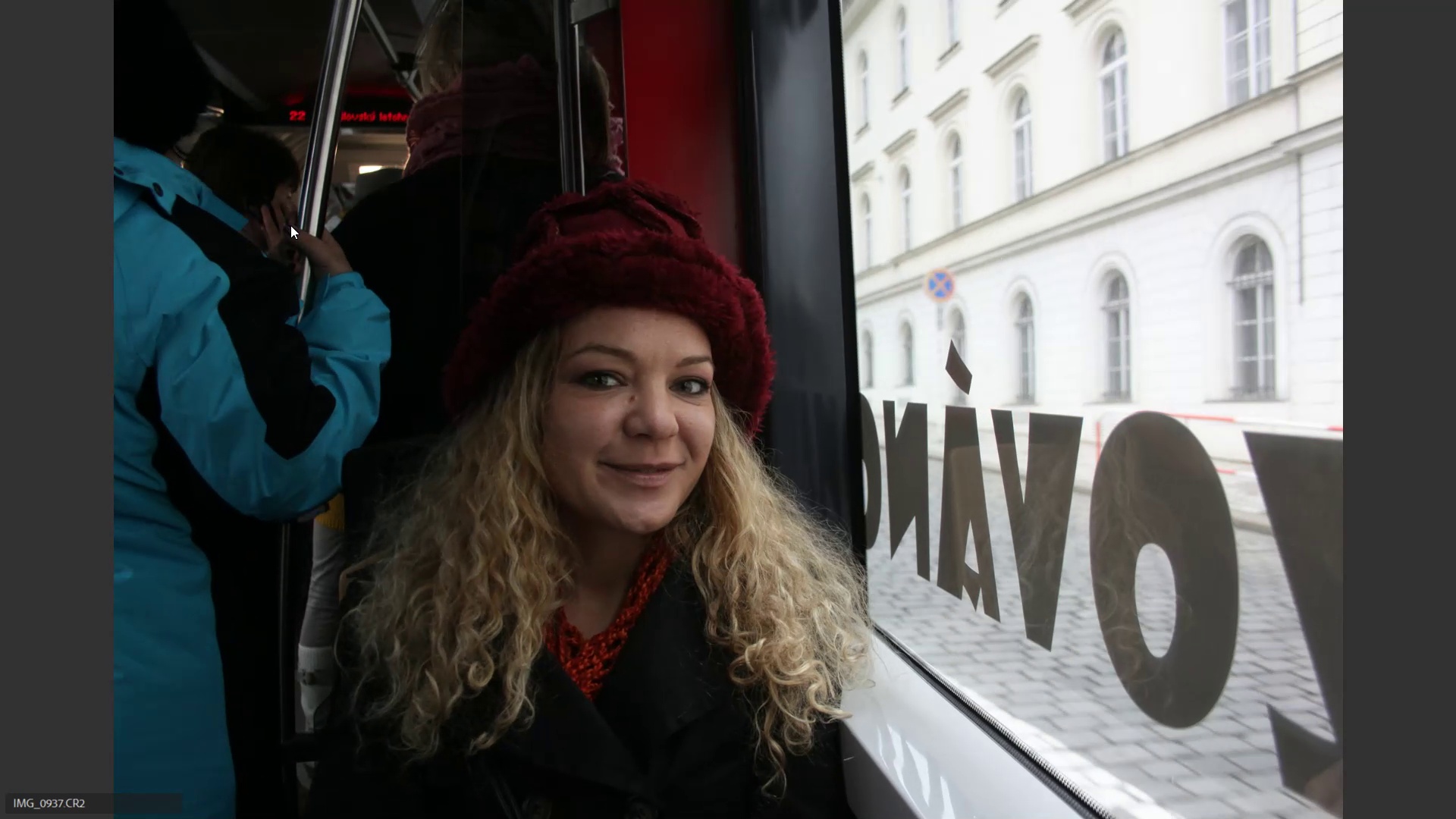 
key(ArrowRight)
 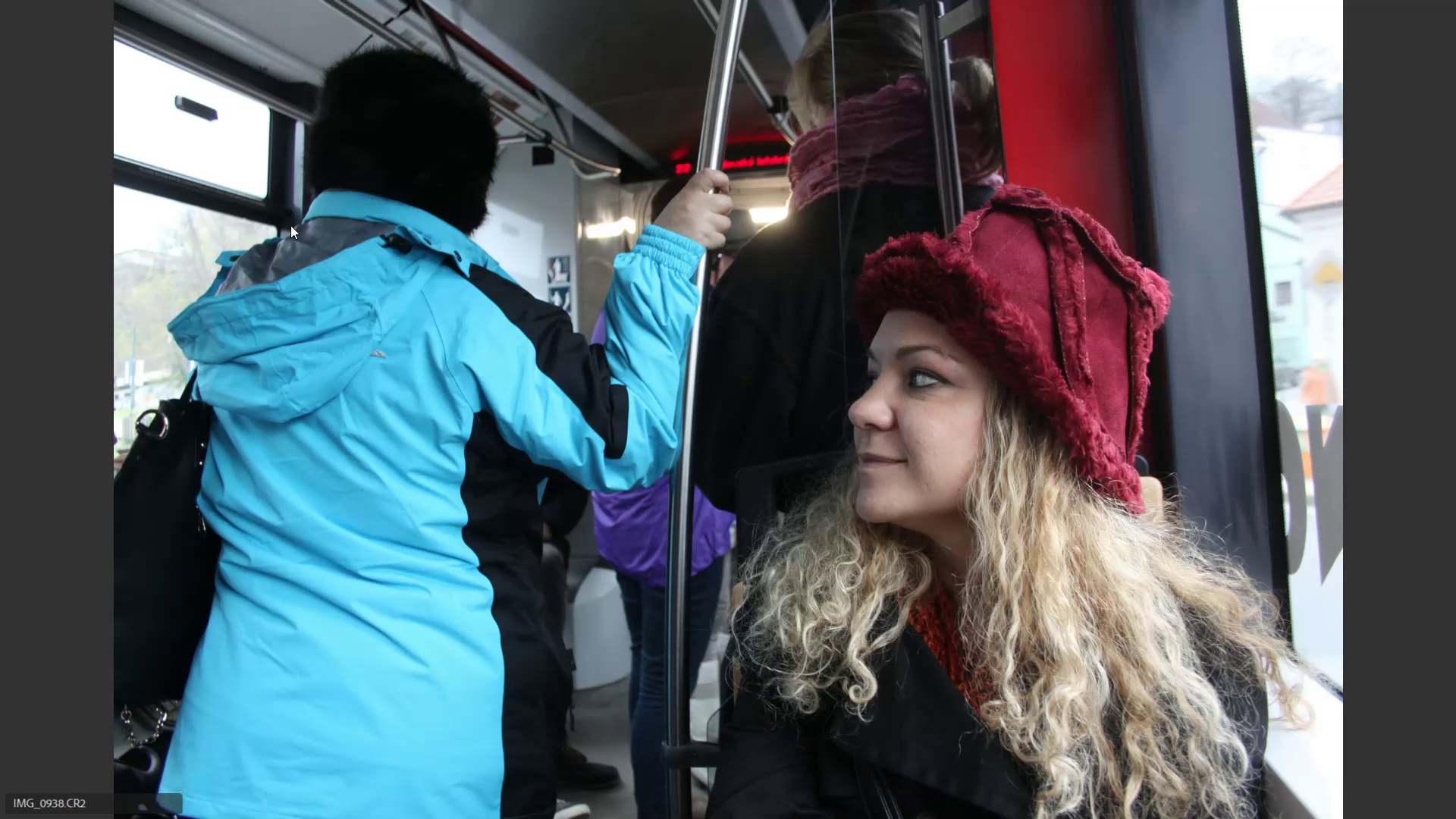 
key(ArrowLeft)
 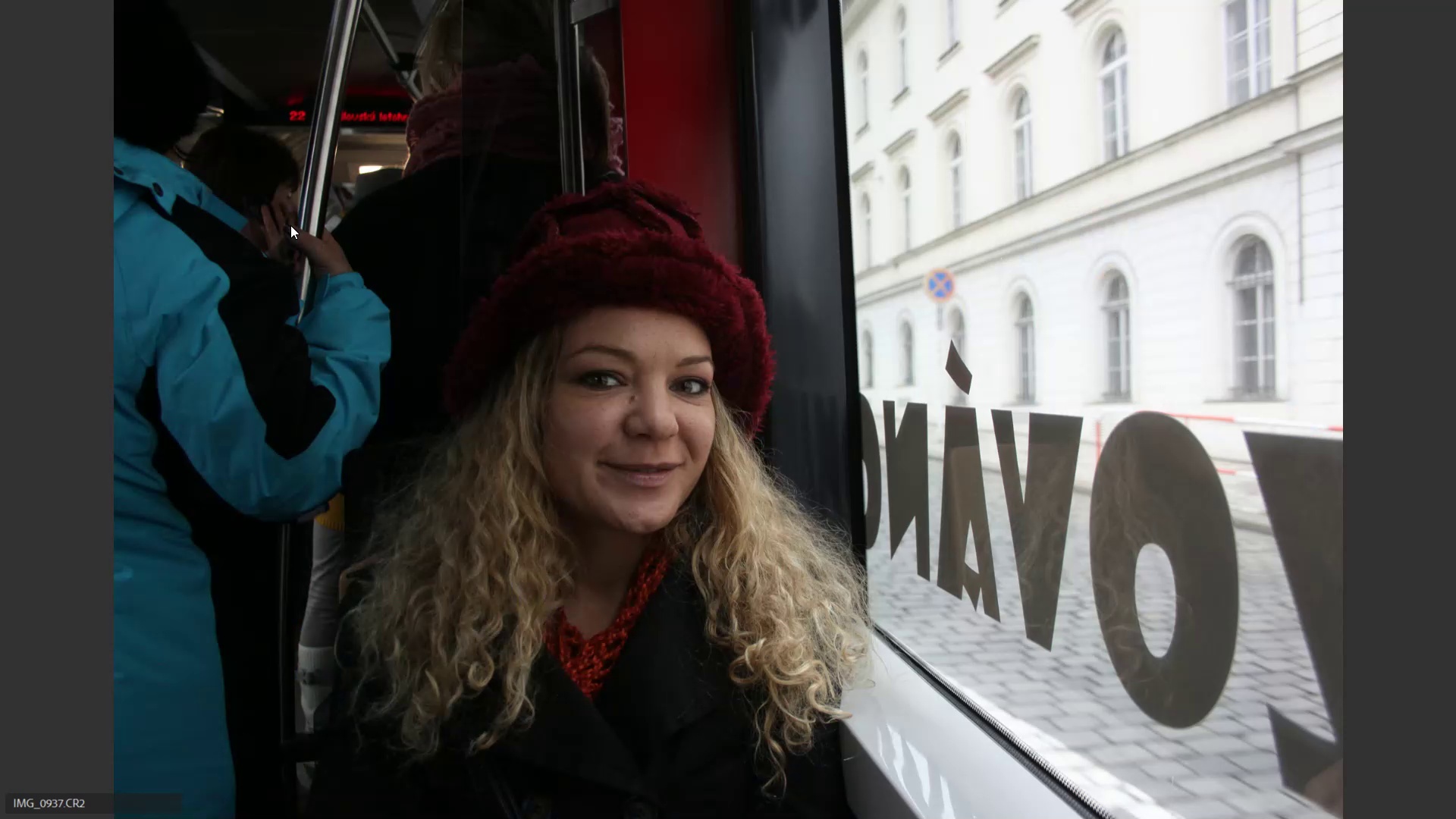 
type(6667756)
 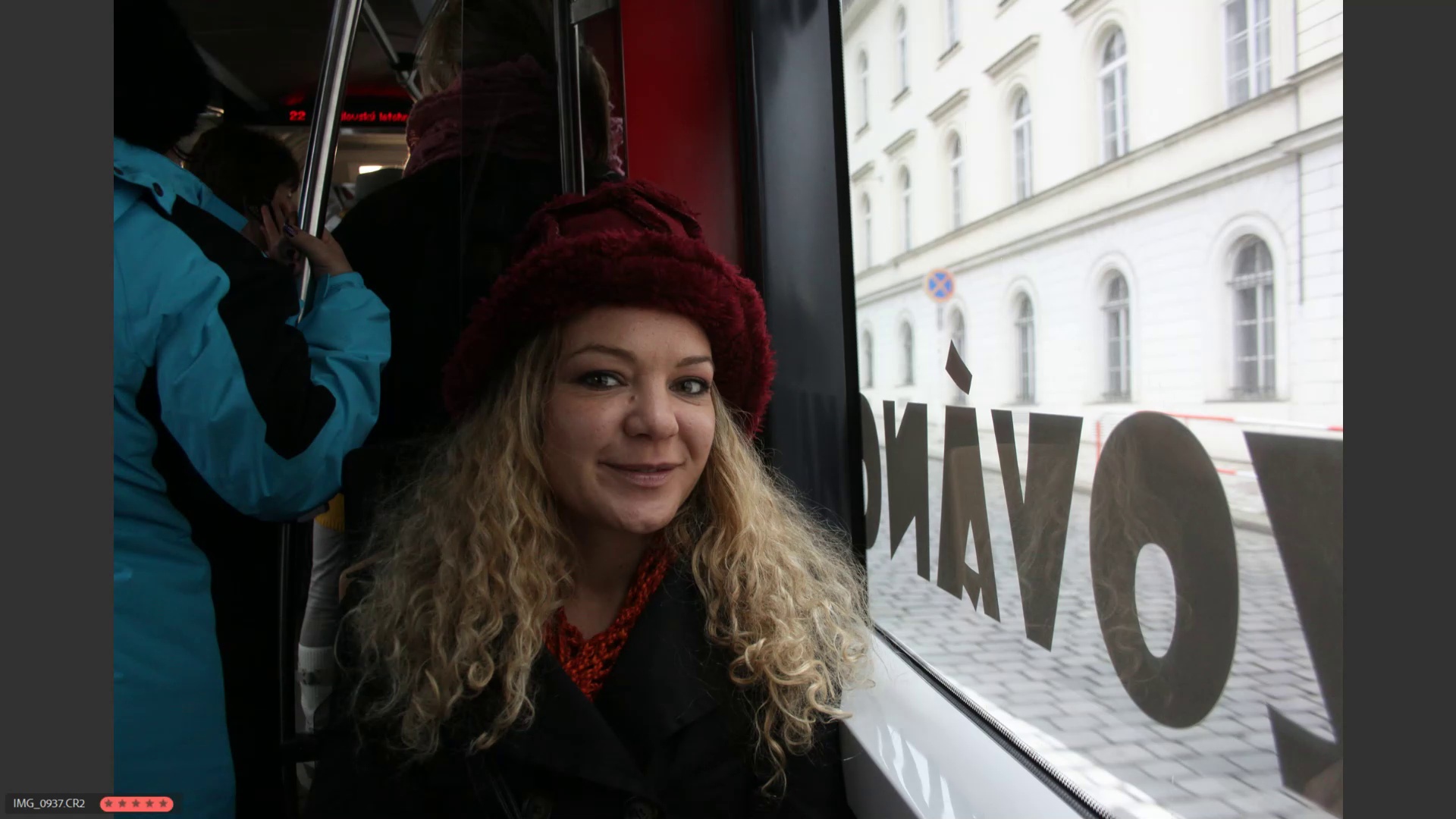 
key(0)
 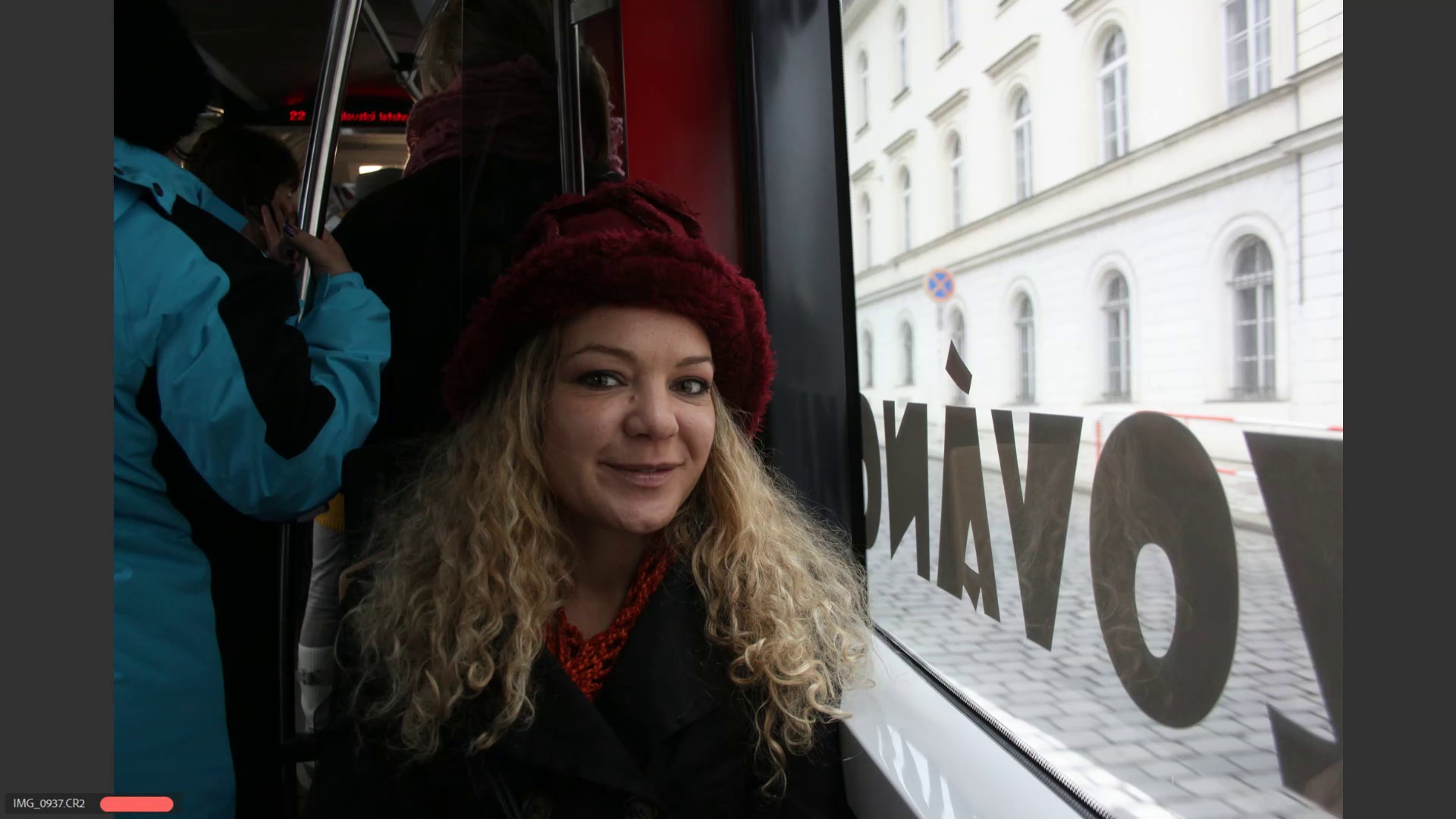 
key(ArrowRight)
 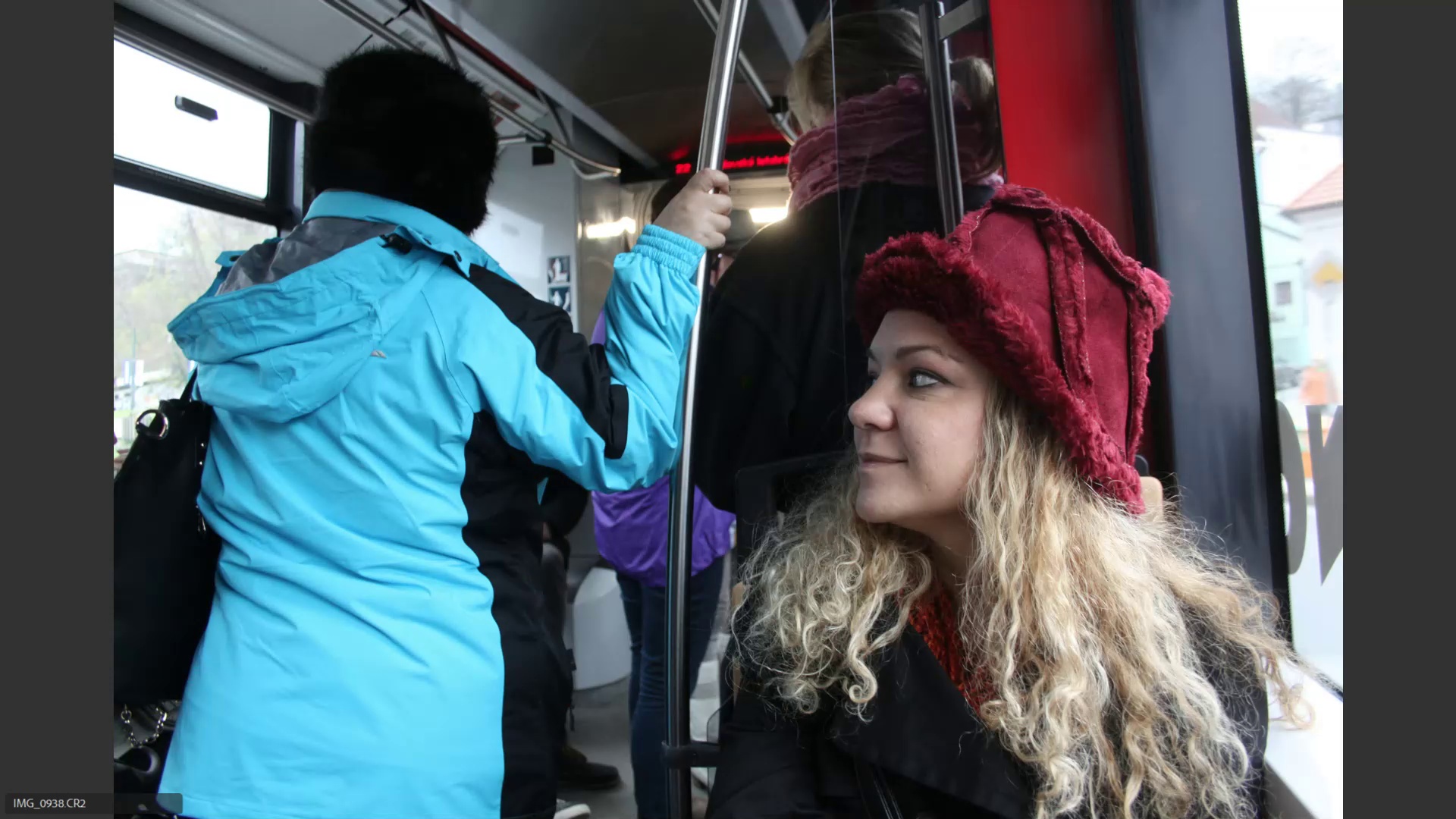 
key(ArrowRight)
 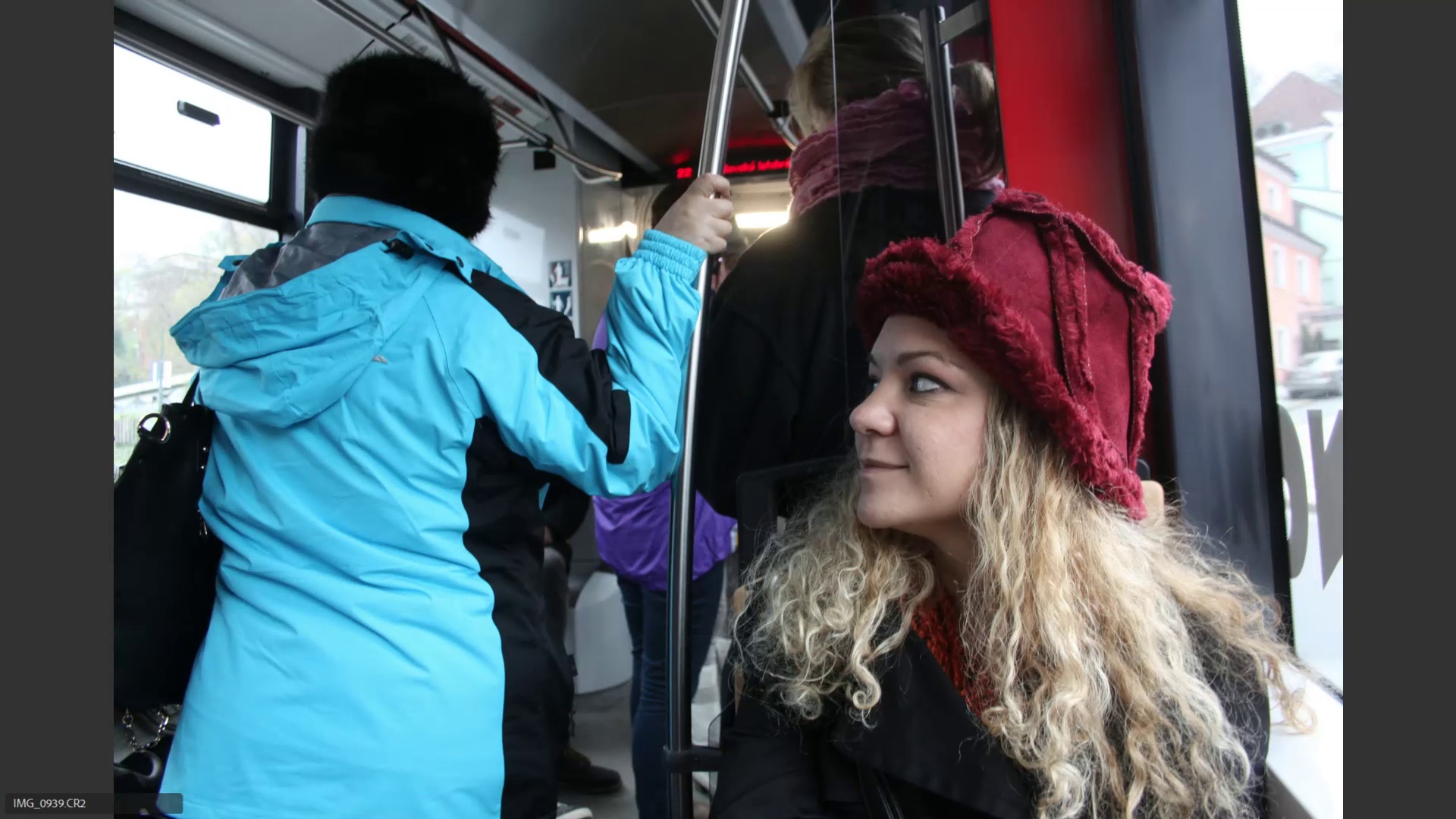 
key(ArrowLeft)
 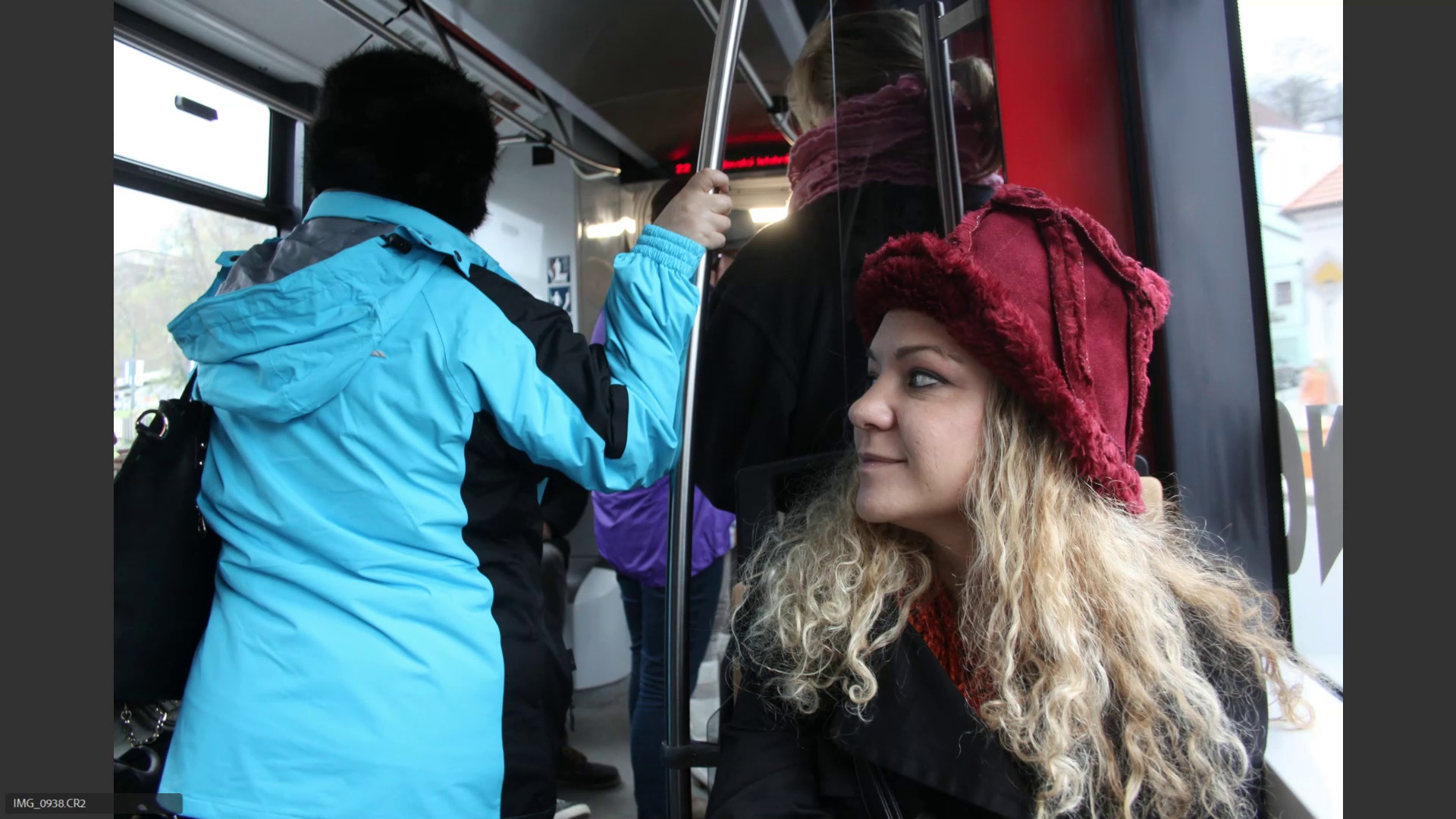 
type(66)
 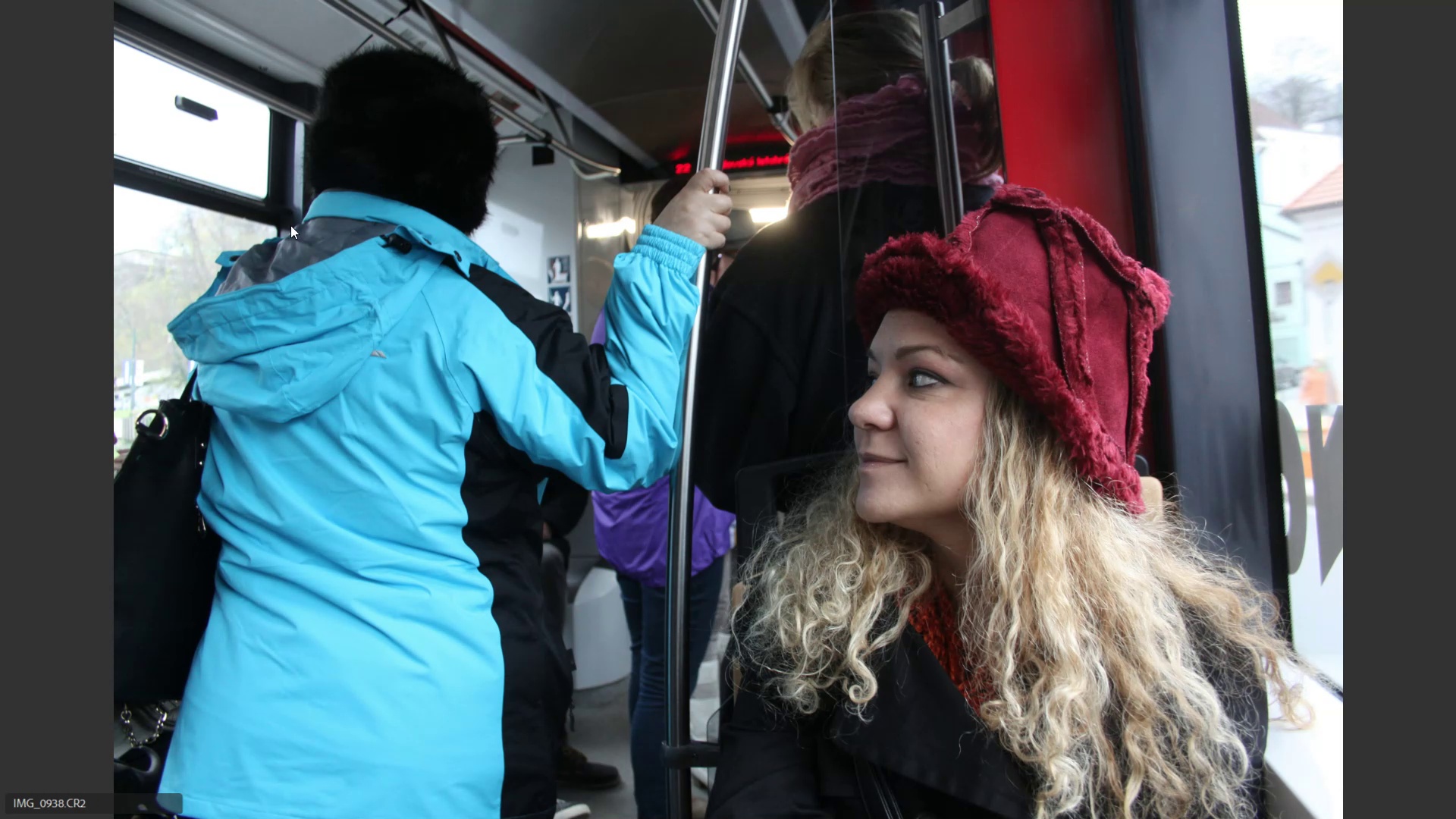 
hold_key(key=6, duration=0.42)
 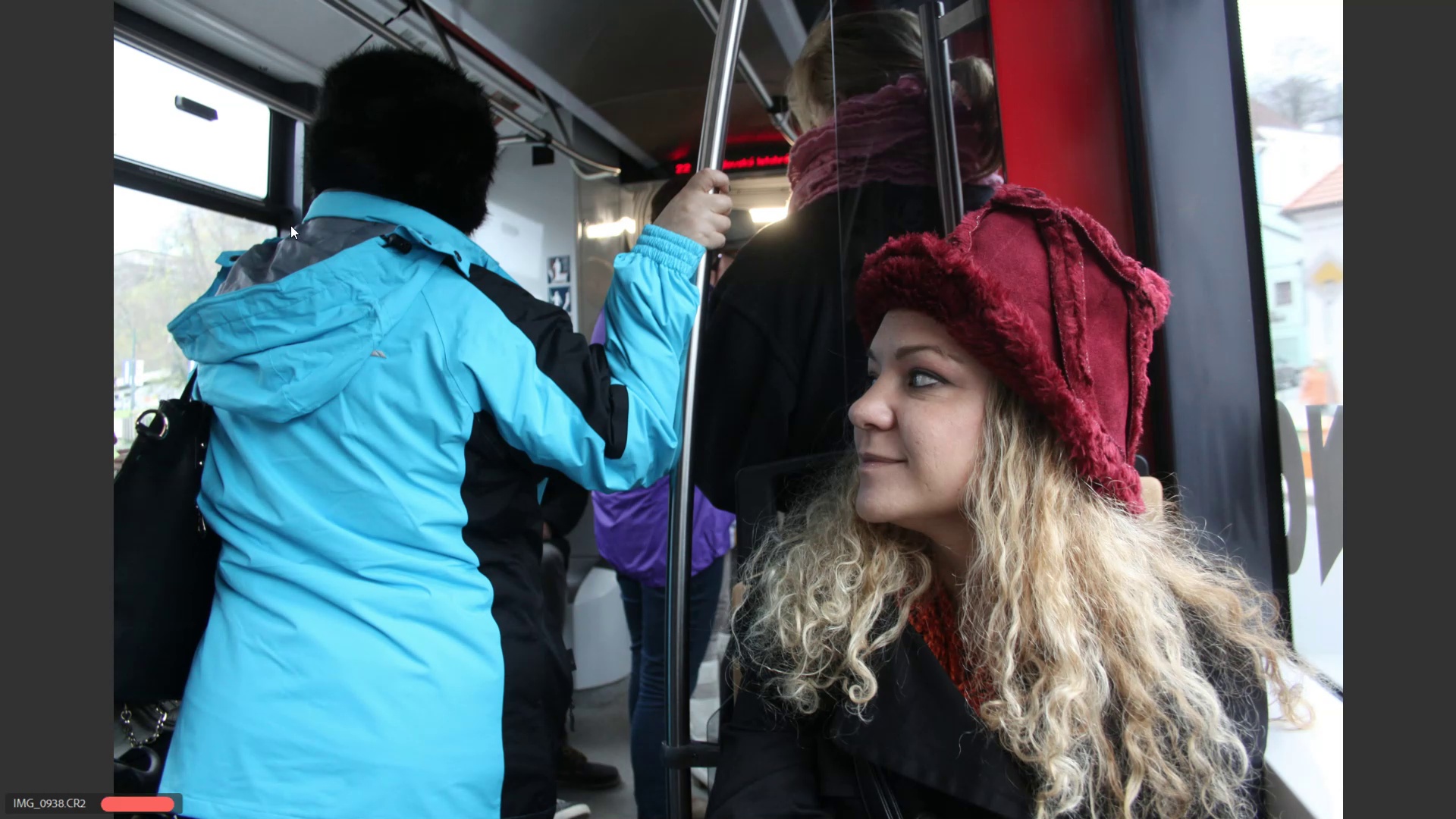 
key(ArrowRight)
 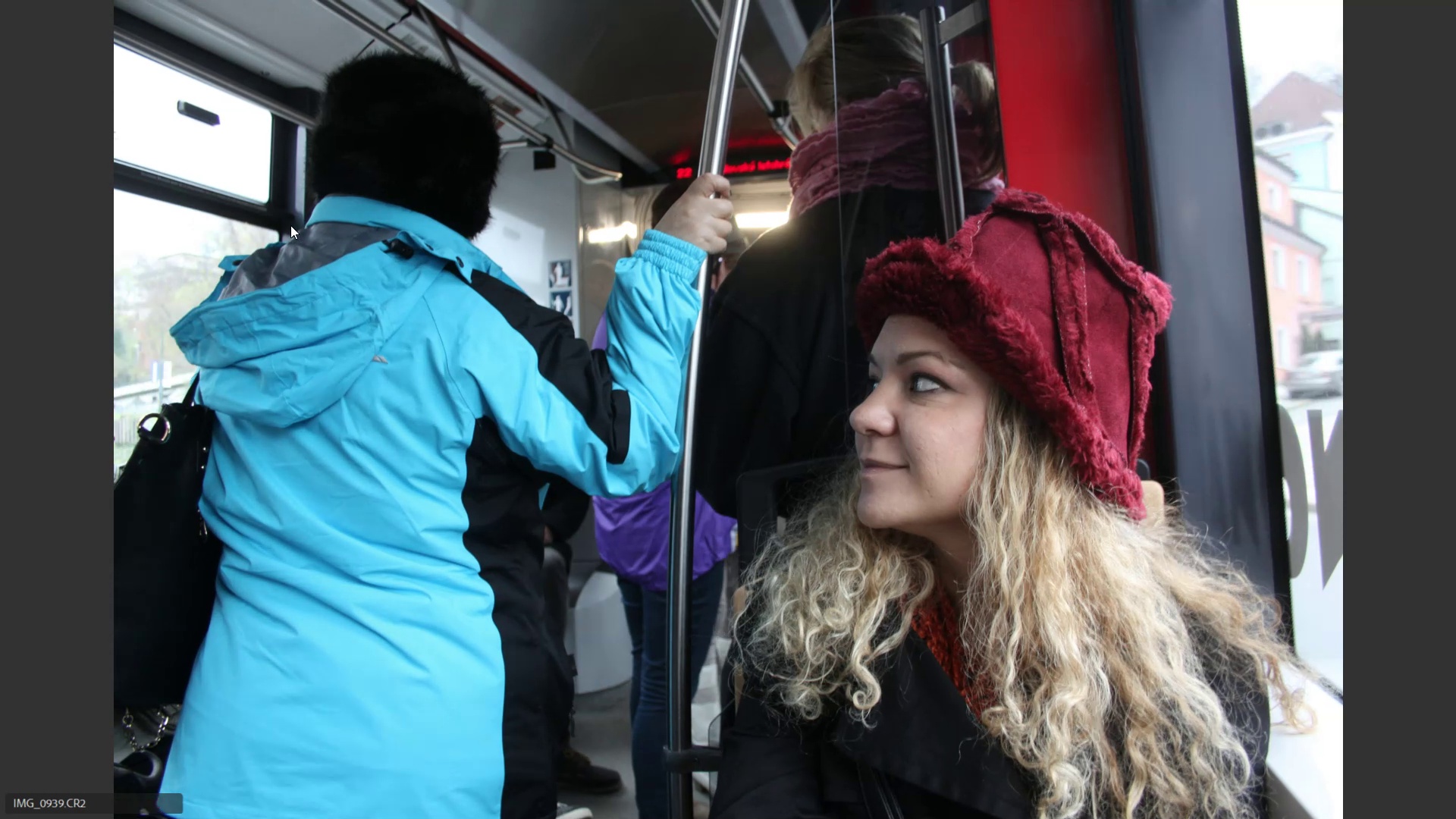 
key(ArrowRight)
 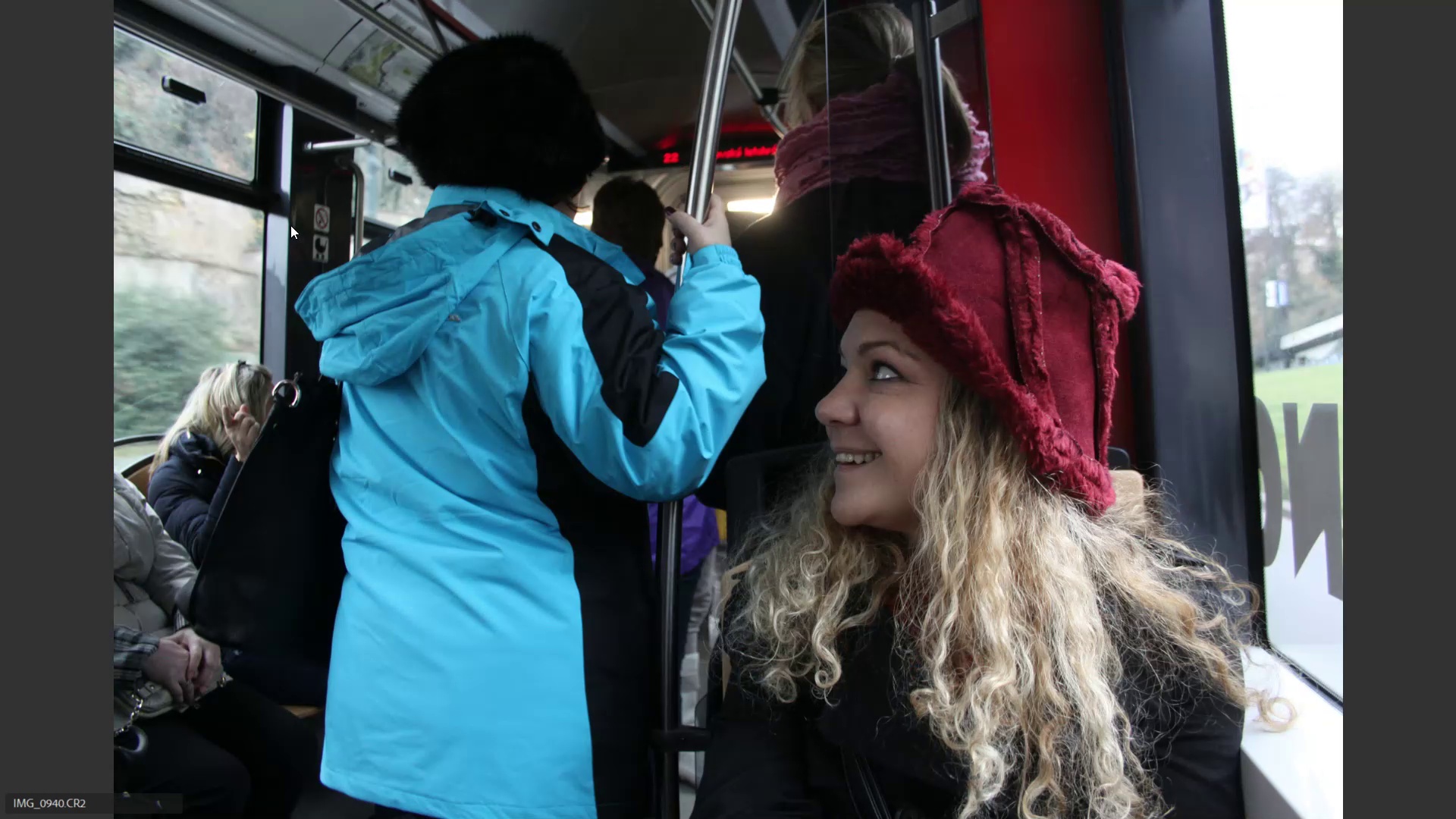 
hold_key(key=6, duration=0.73)
 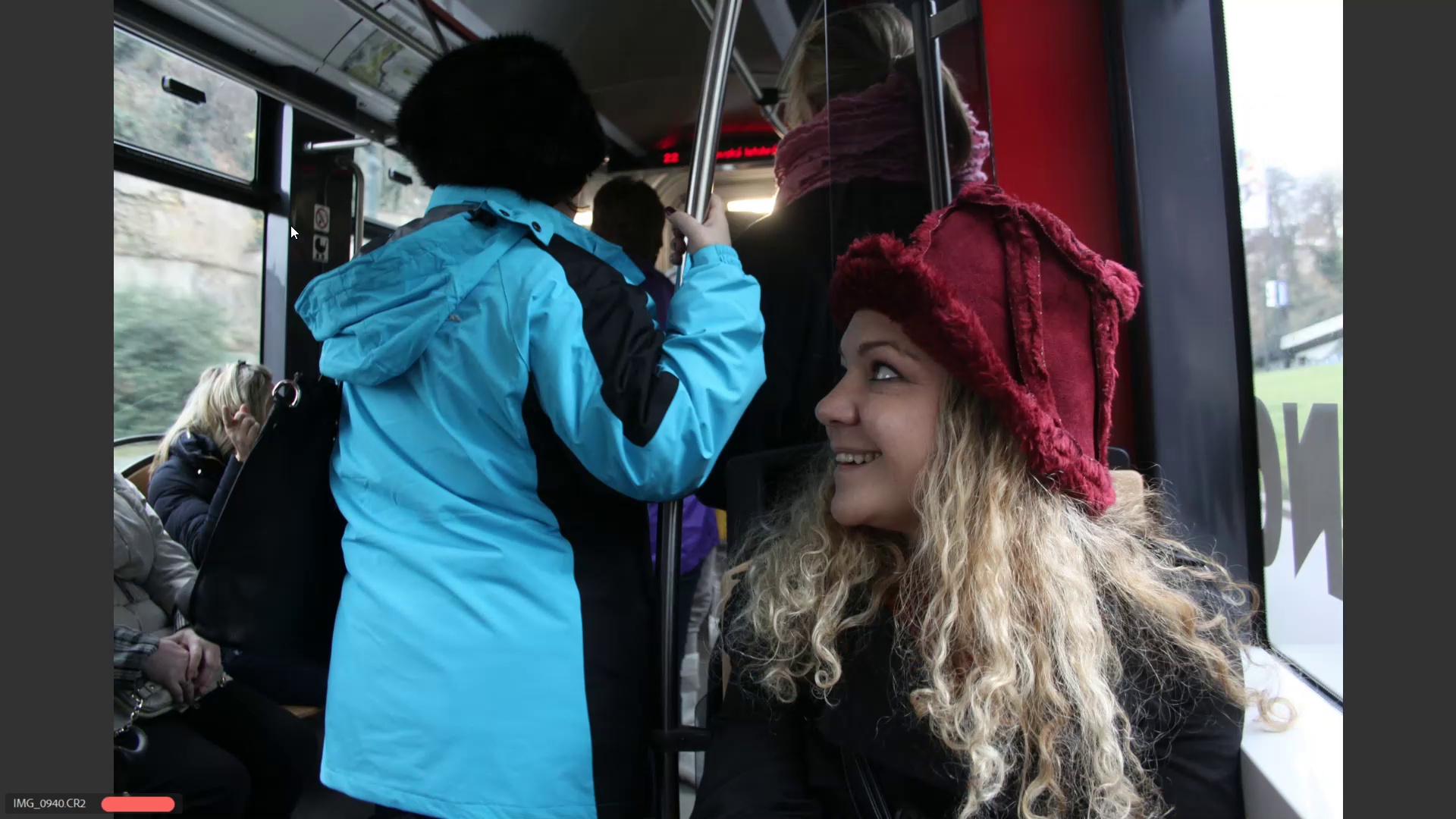 
key(ArrowRight)
 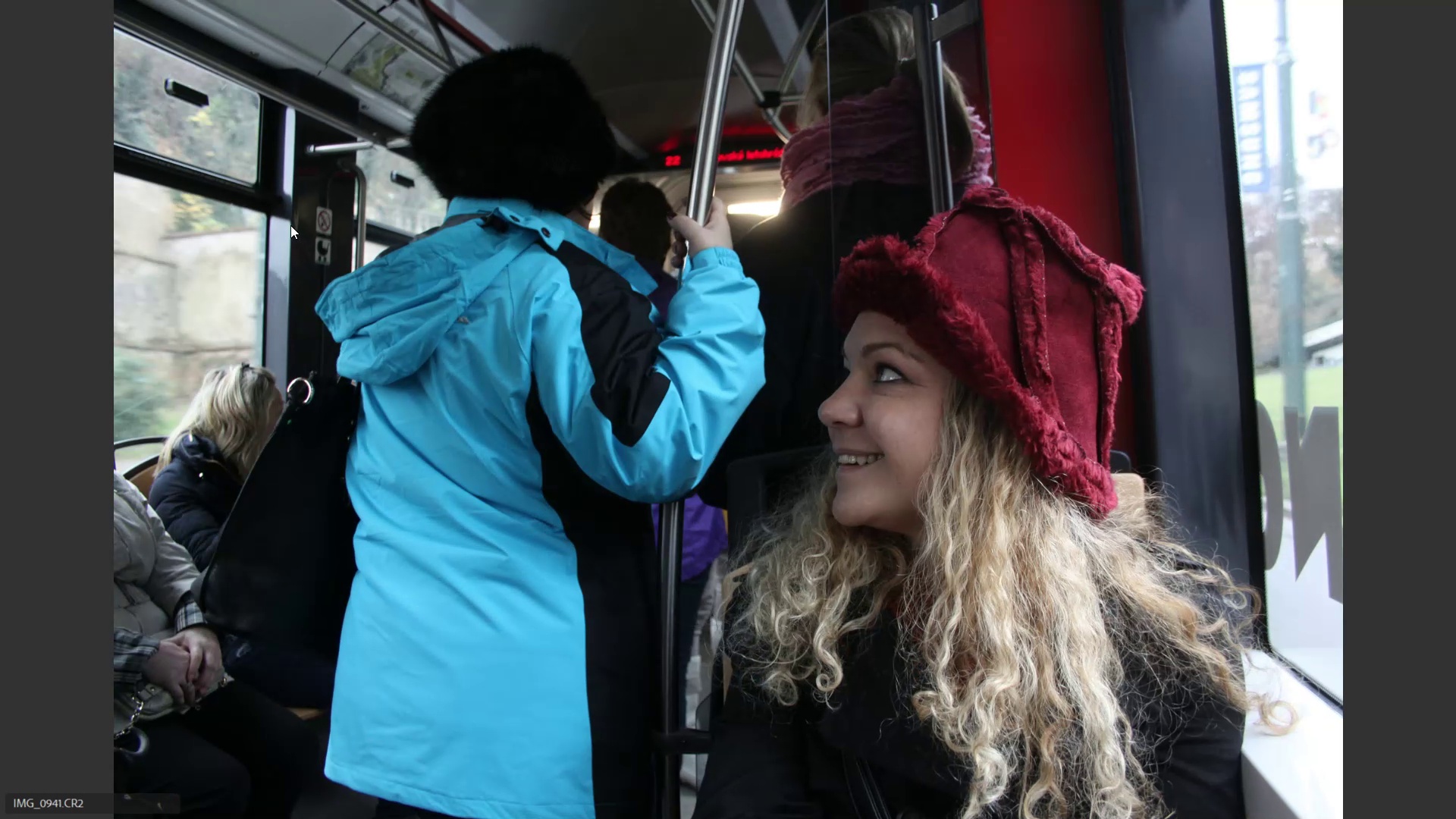 
key(ArrowRight)
 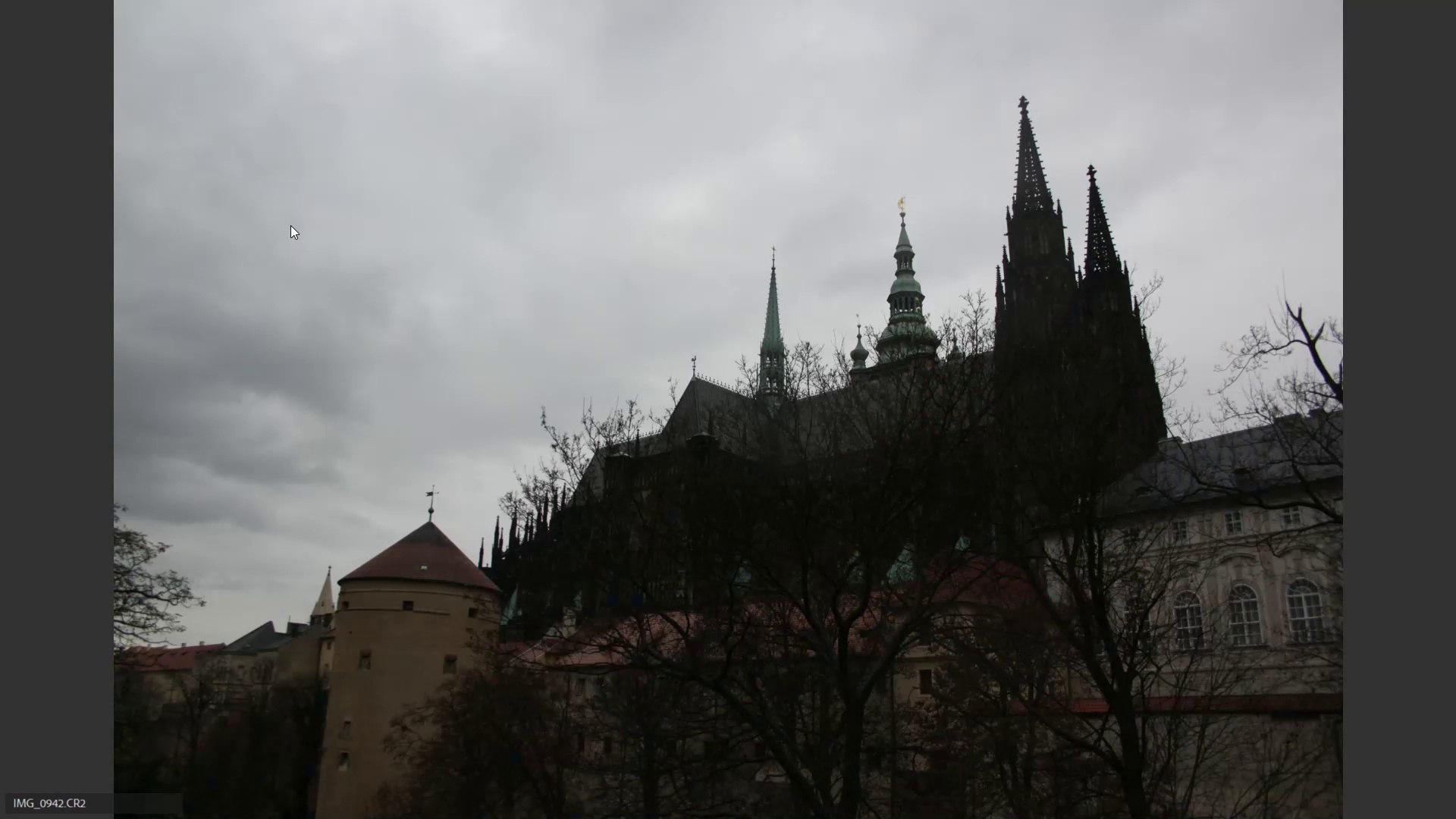 
key(ArrowRight)
 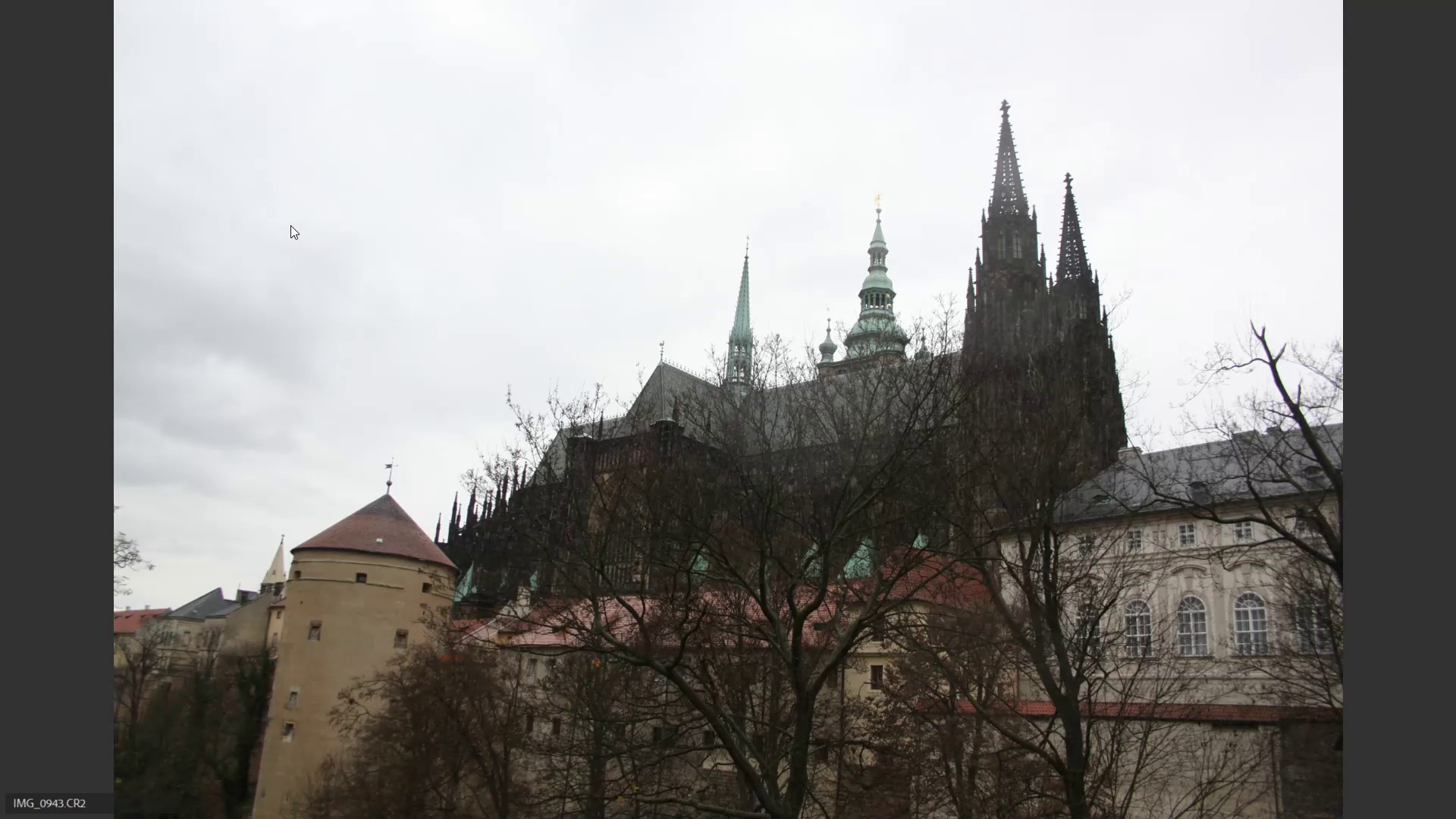 
hold_key(key=6, duration=1.23)
 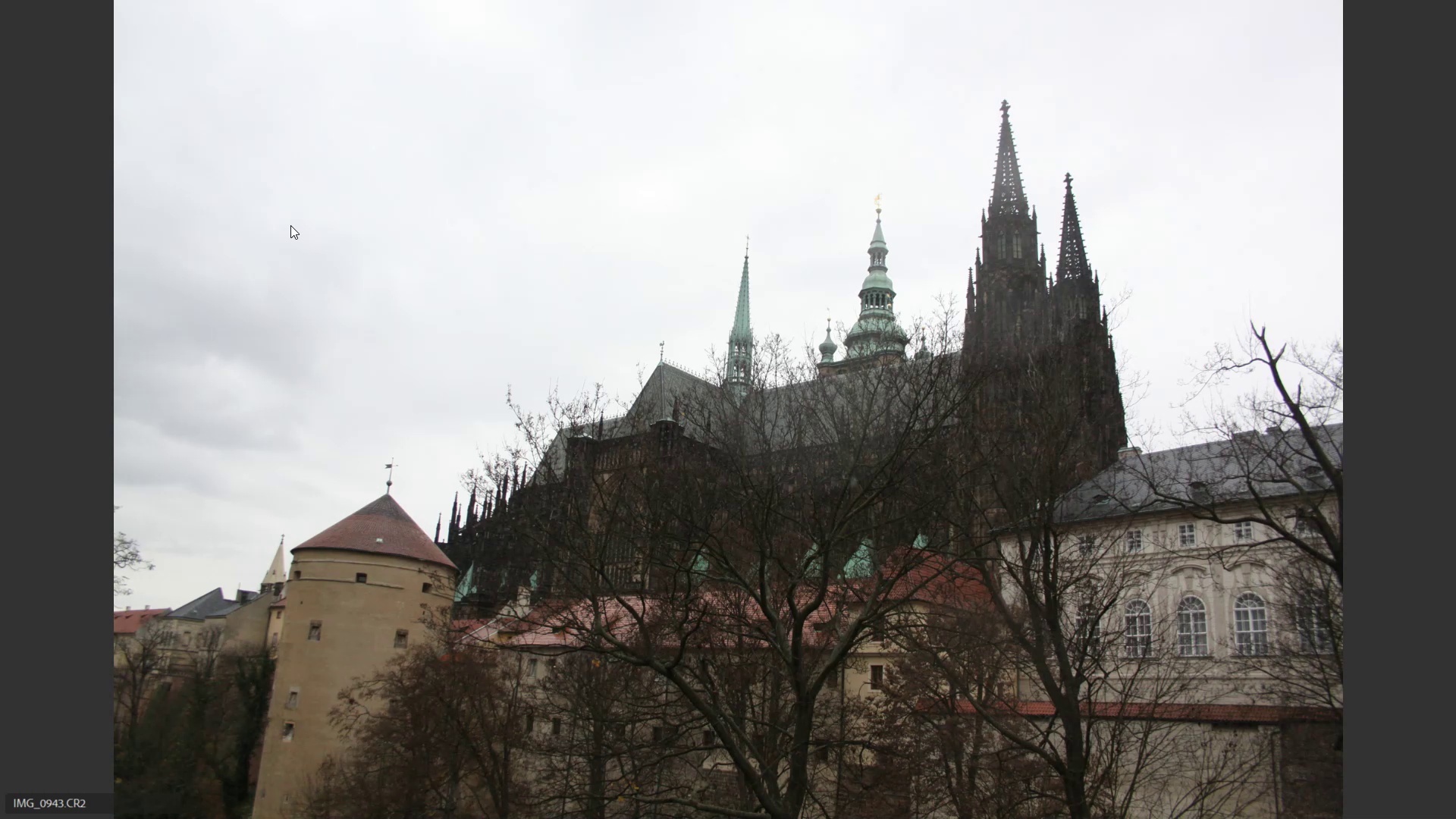 
hold_key(key=6, duration=0.42)
 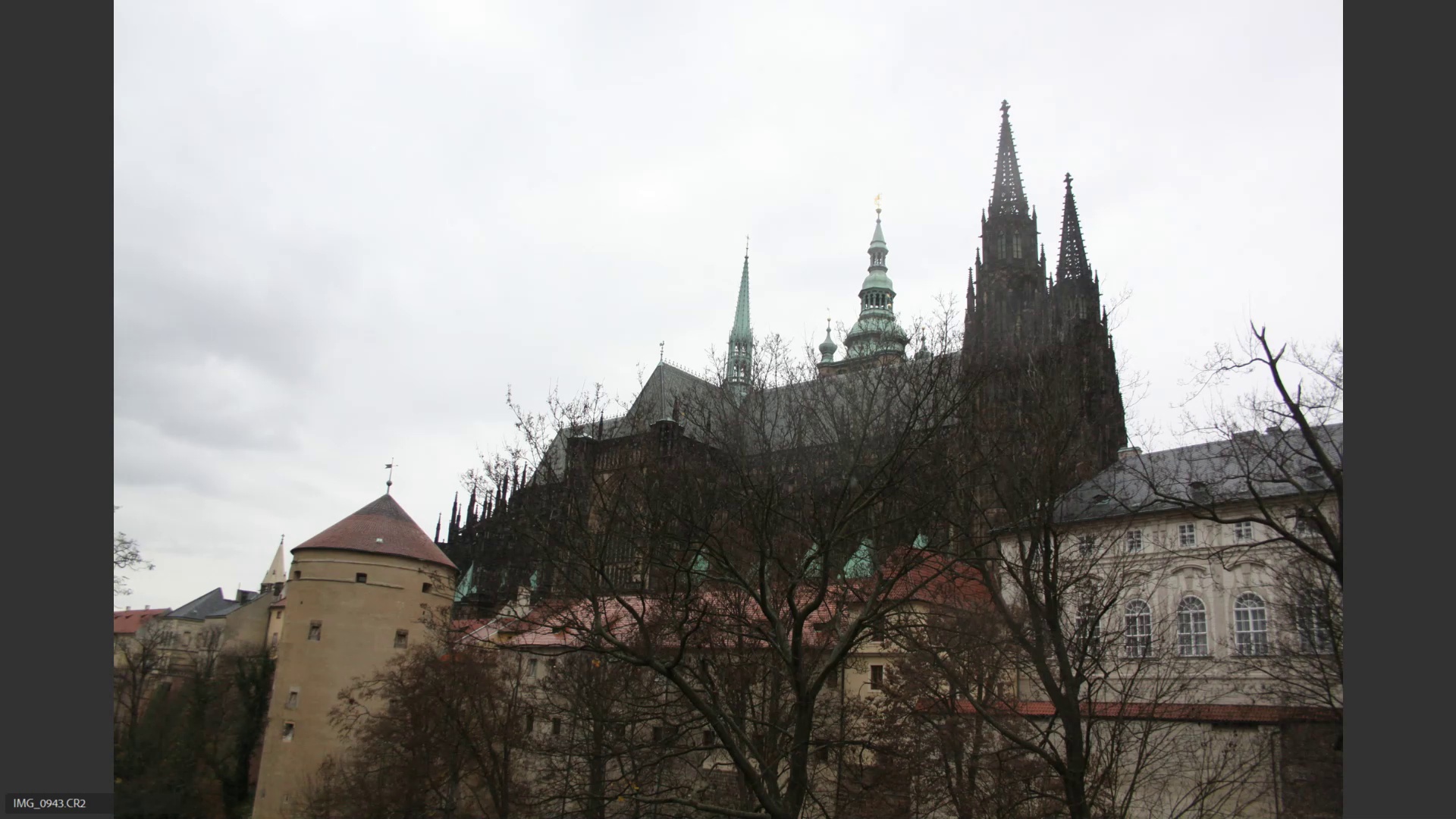 
hold_key(key=6, duration=0.54)
 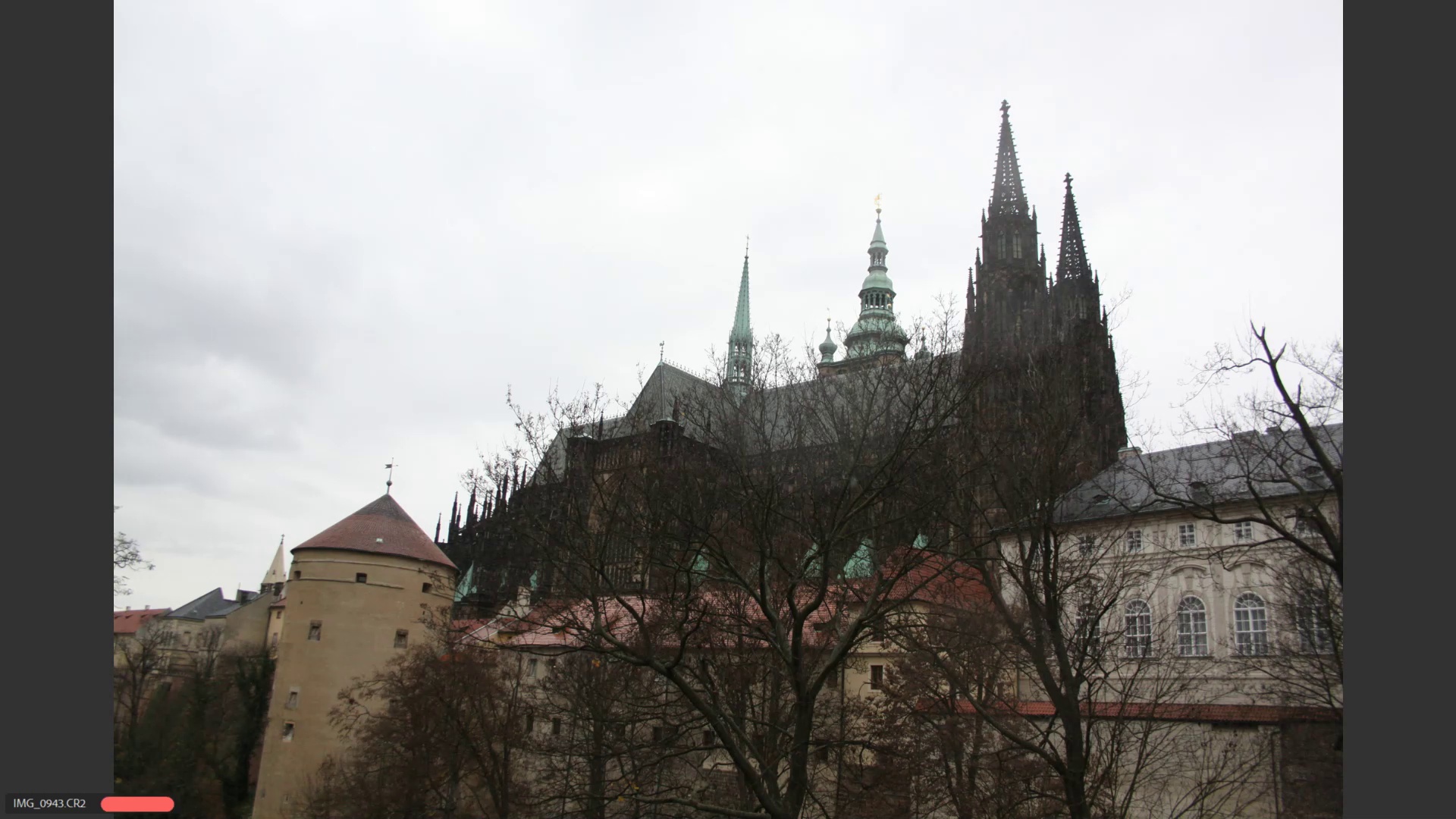 
key(ArrowRight)
 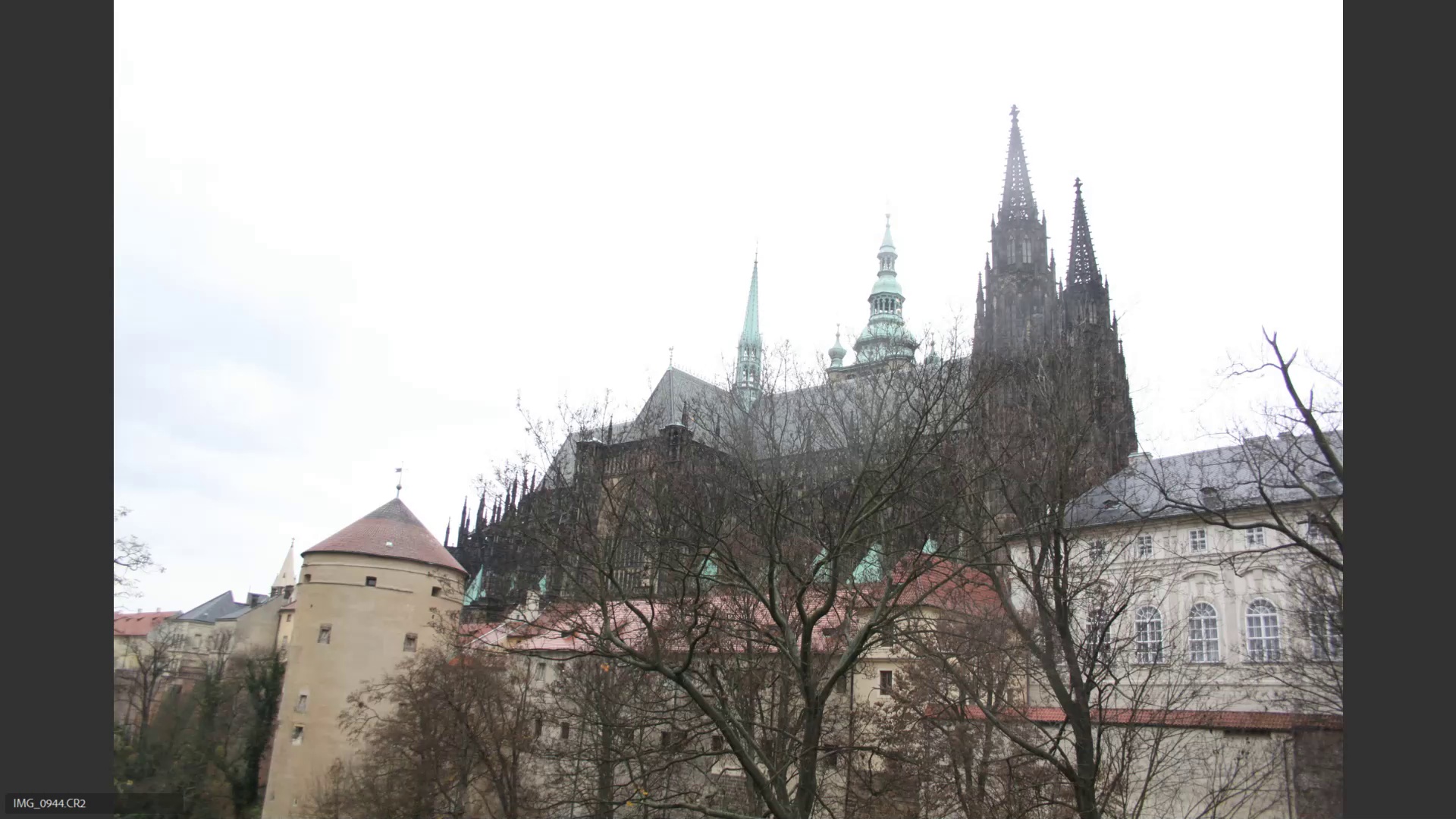 
key(ArrowRight)
 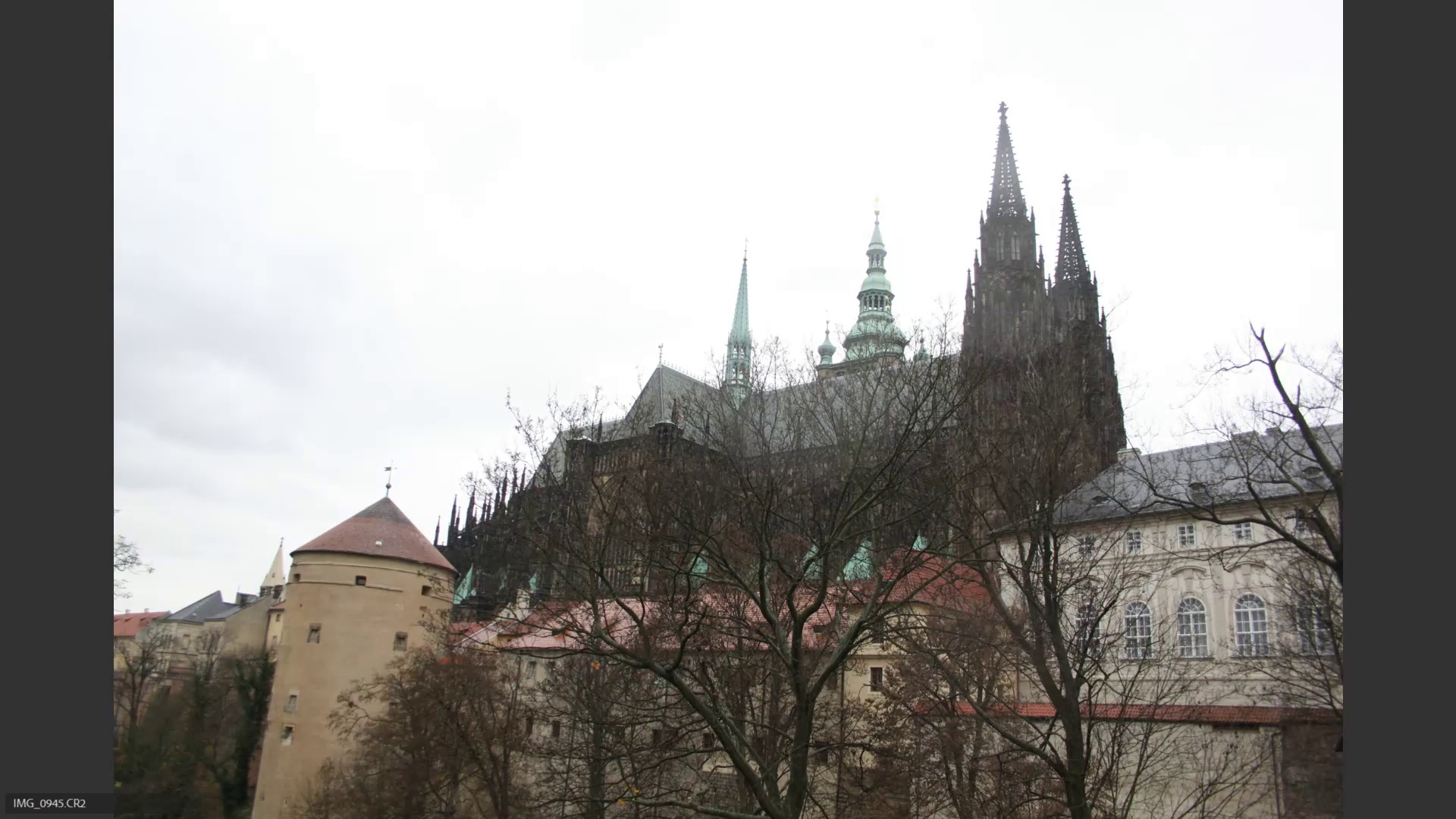 
key(ArrowRight)
 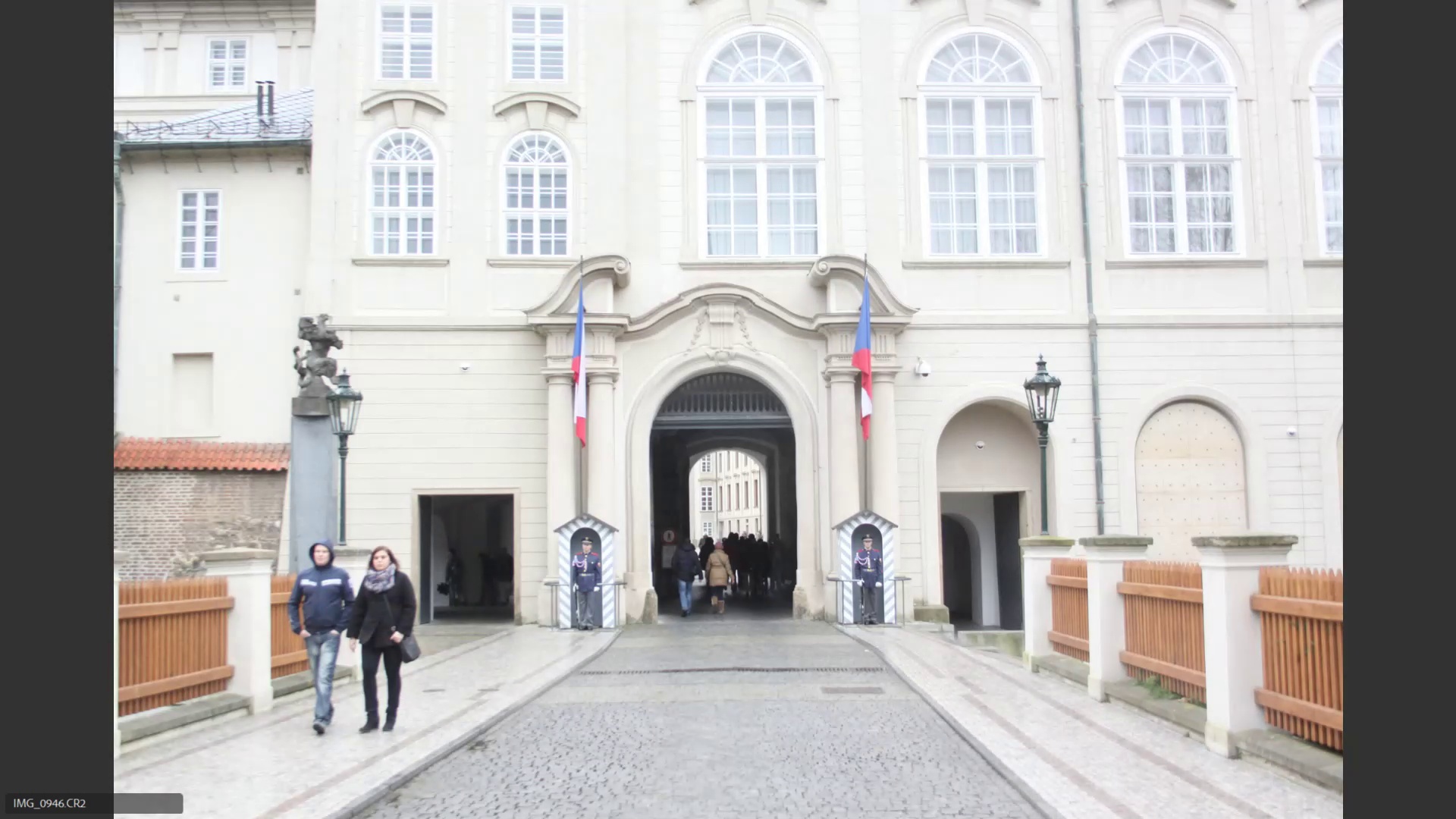 
key(ArrowRight)
 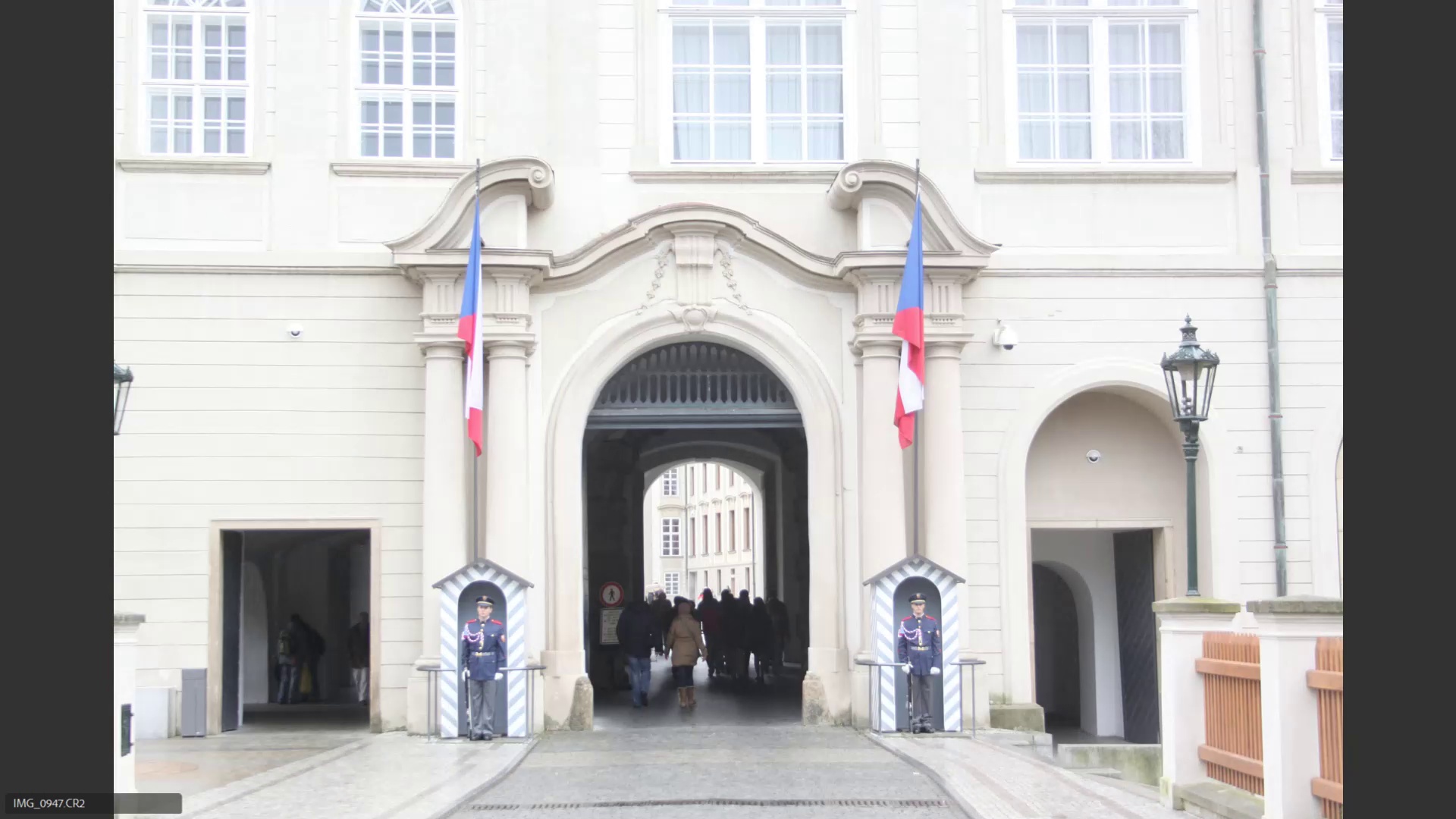 
hold_key(key=6, duration=0.36)
 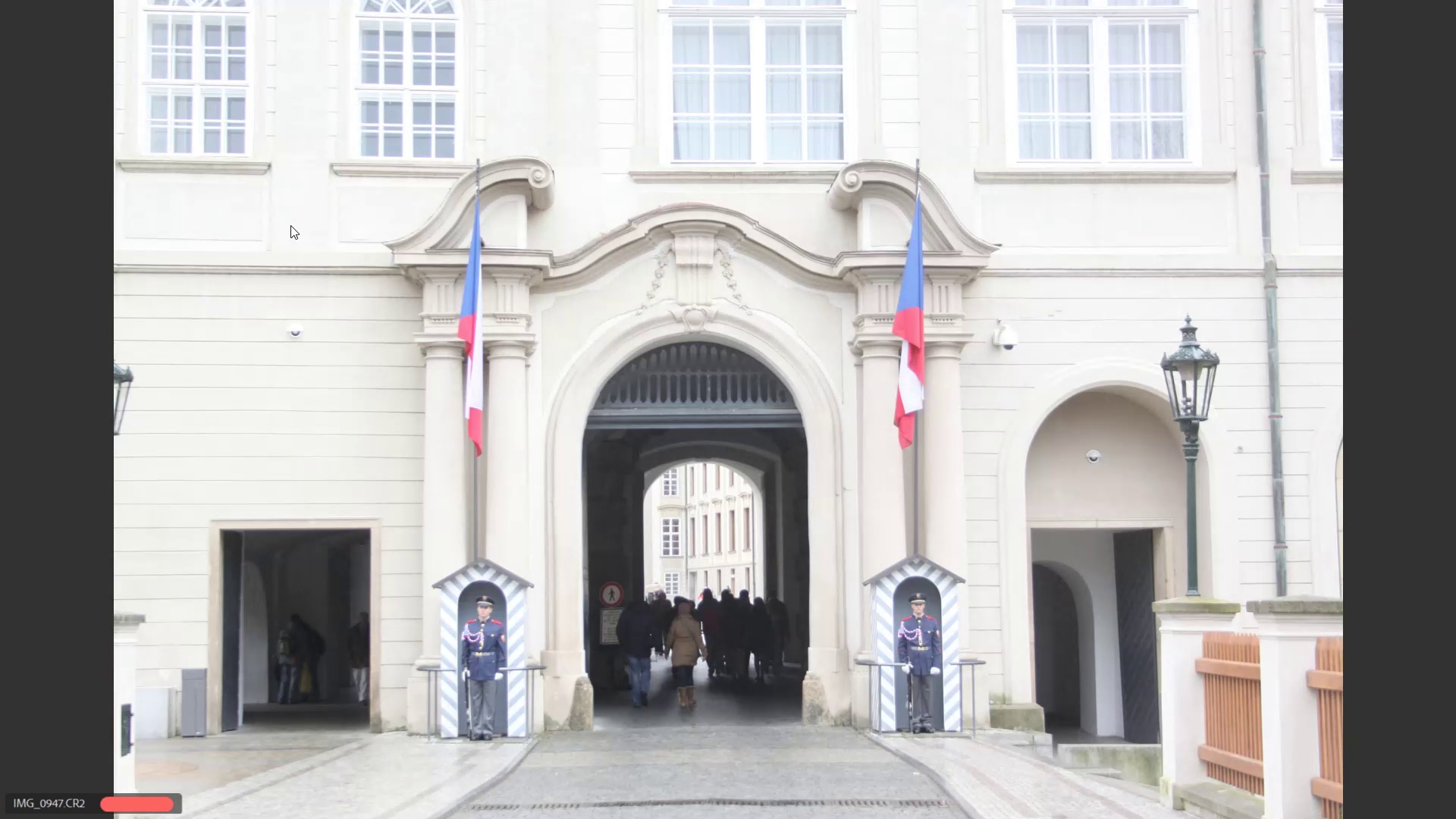 
key(ArrowRight)
 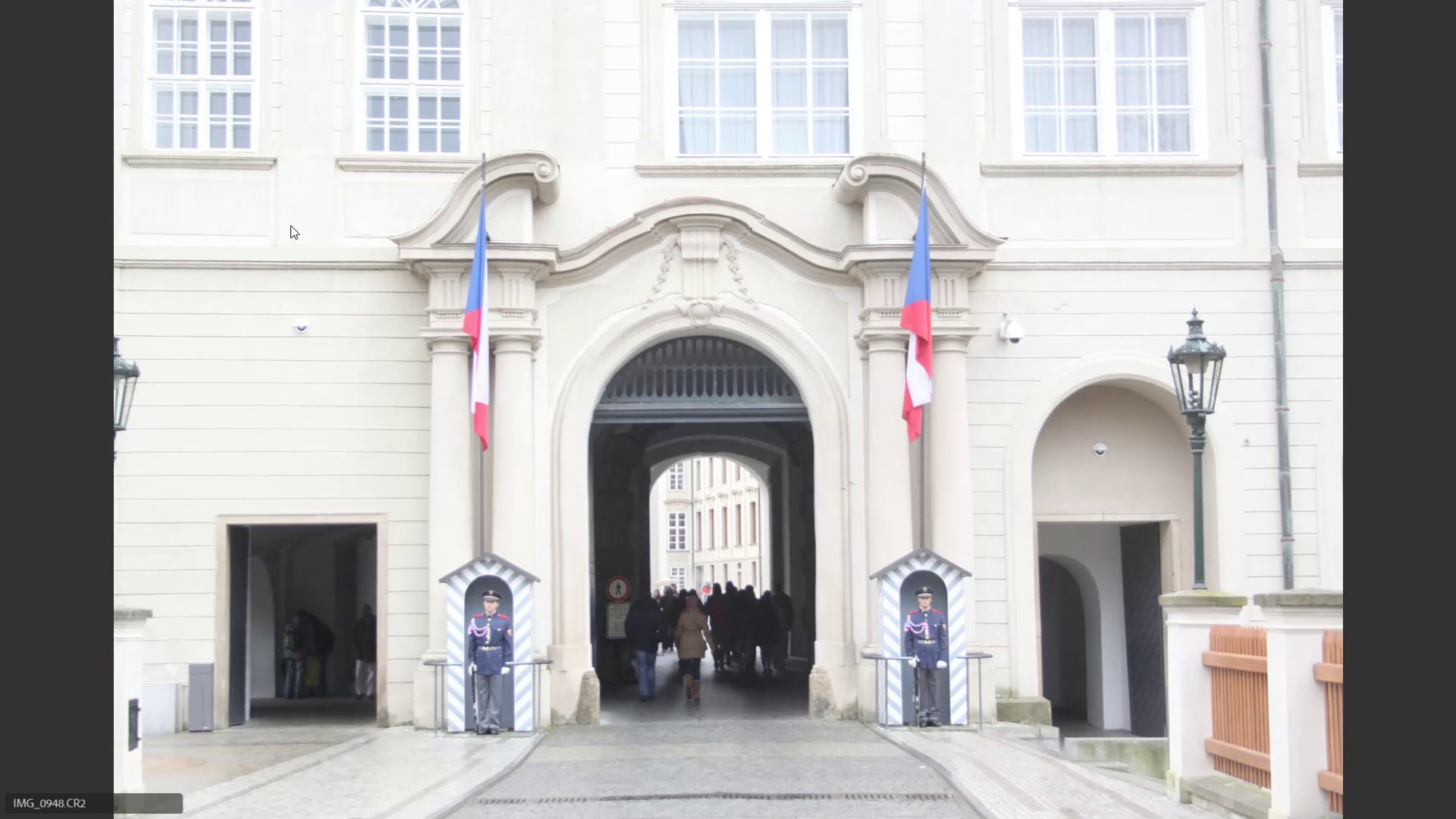 
key(ArrowRight)
 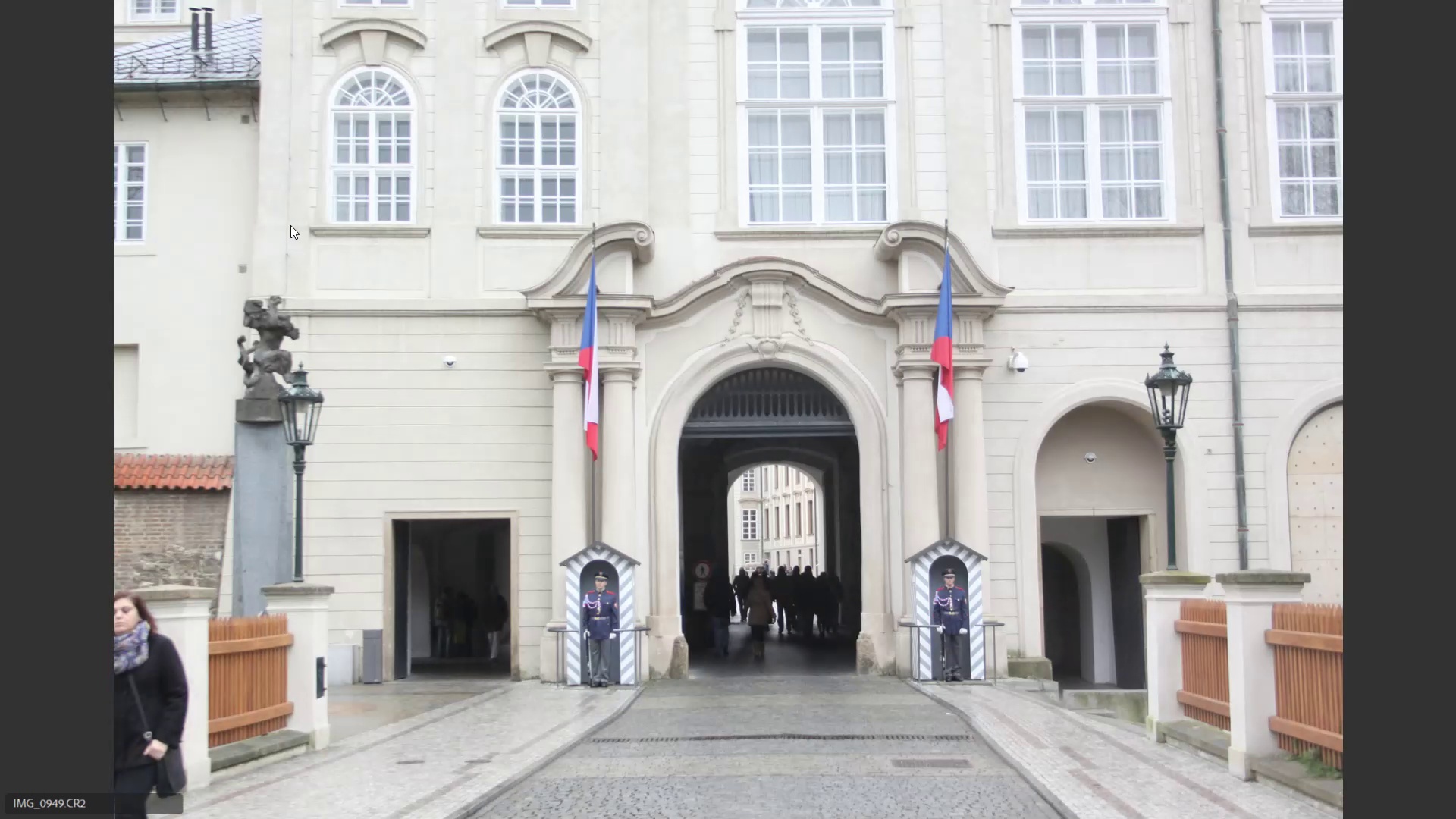 
key(ArrowRight)
 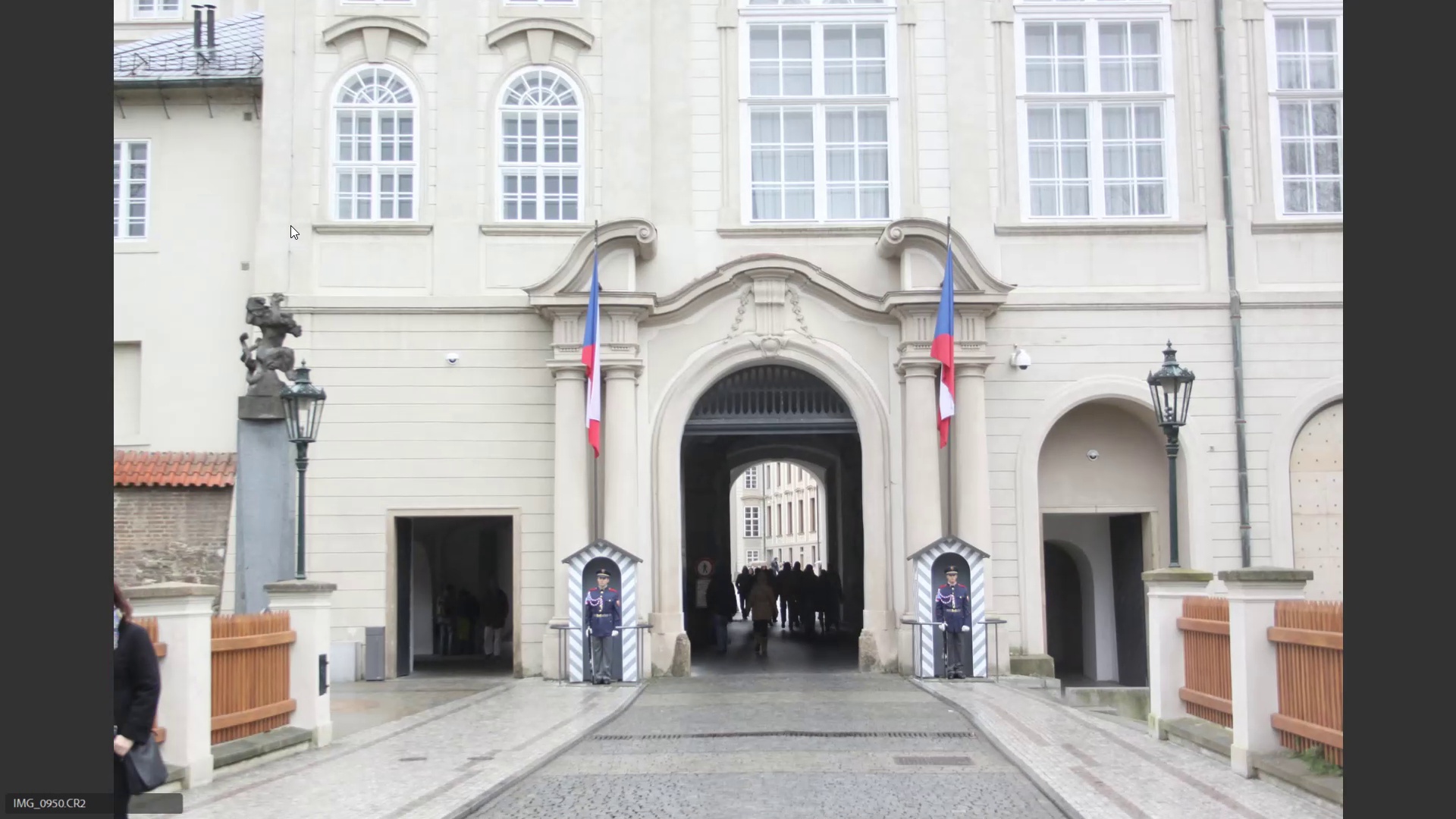 
key(ArrowRight)
 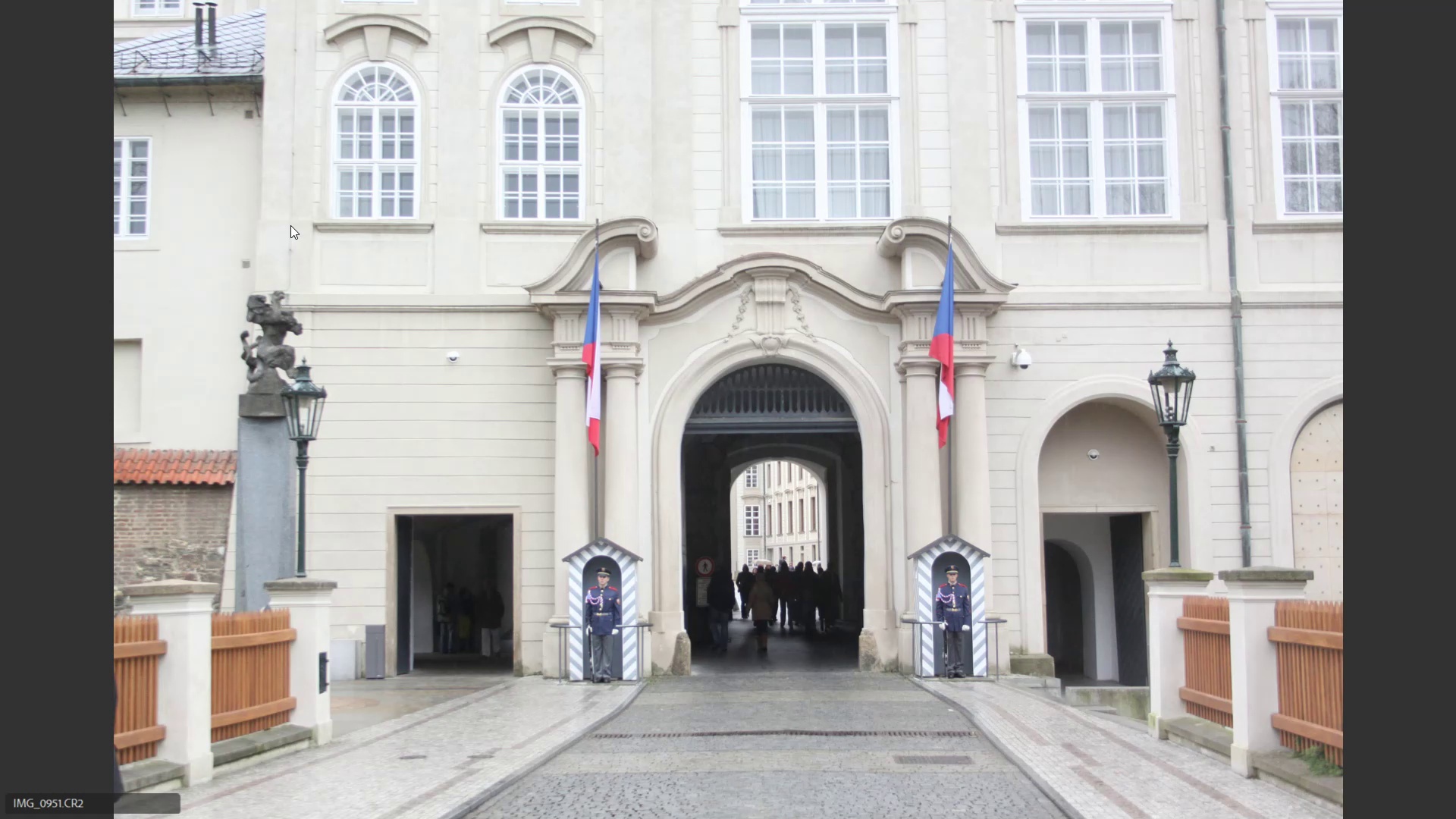 
key(ArrowRight)
 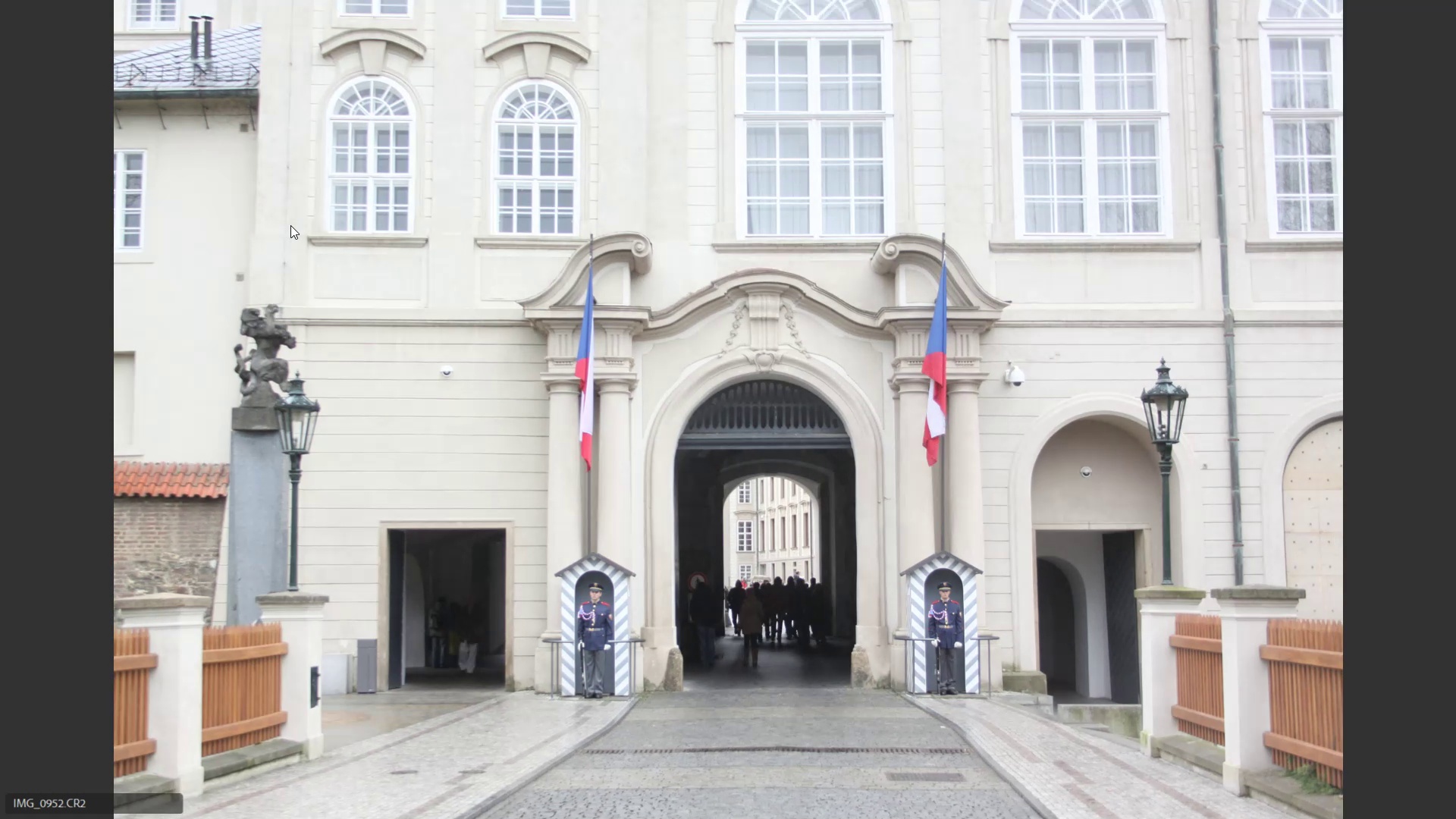 
key(ArrowLeft)
 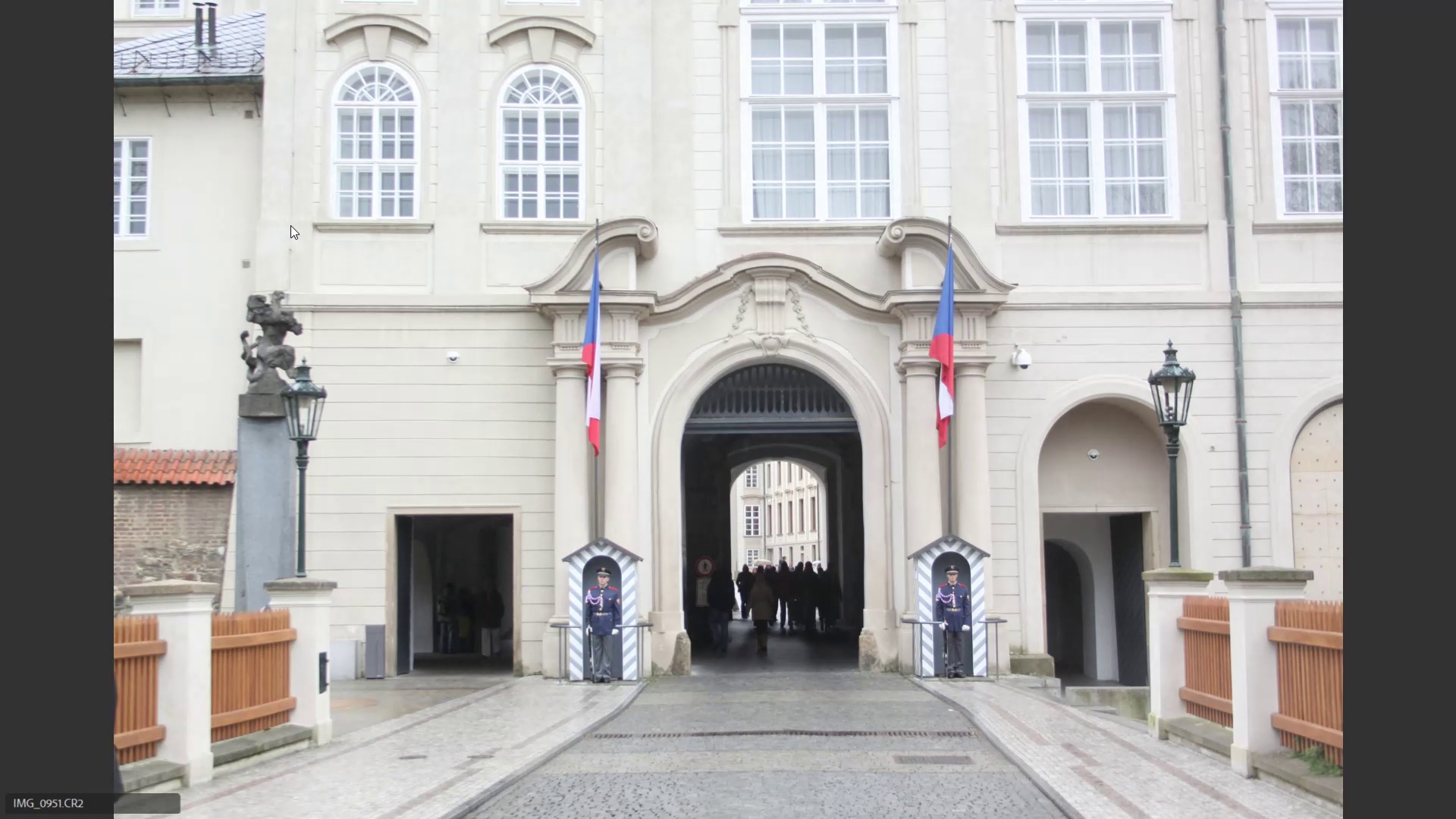 
key(6)
 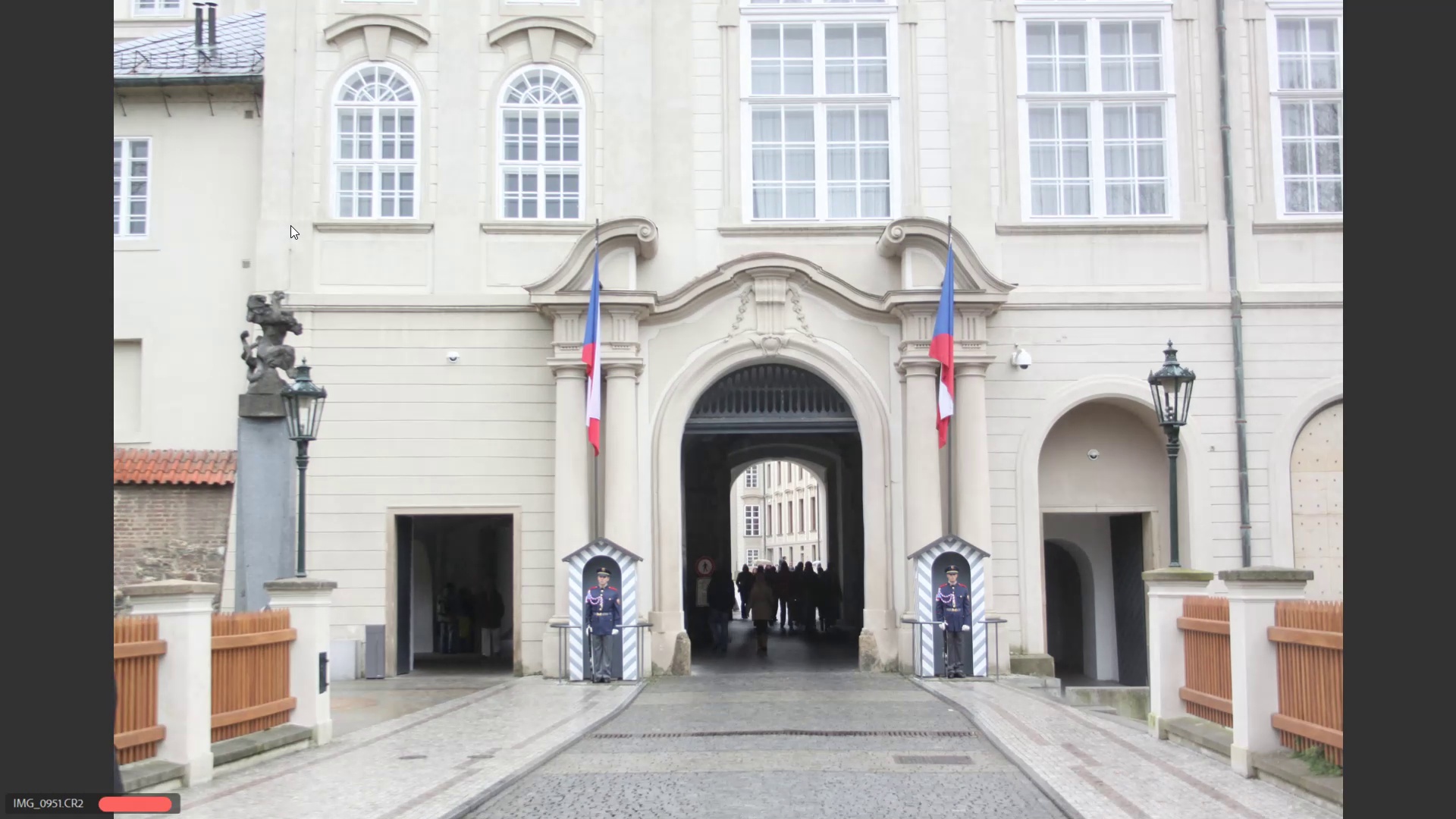 
key(ArrowRight)
 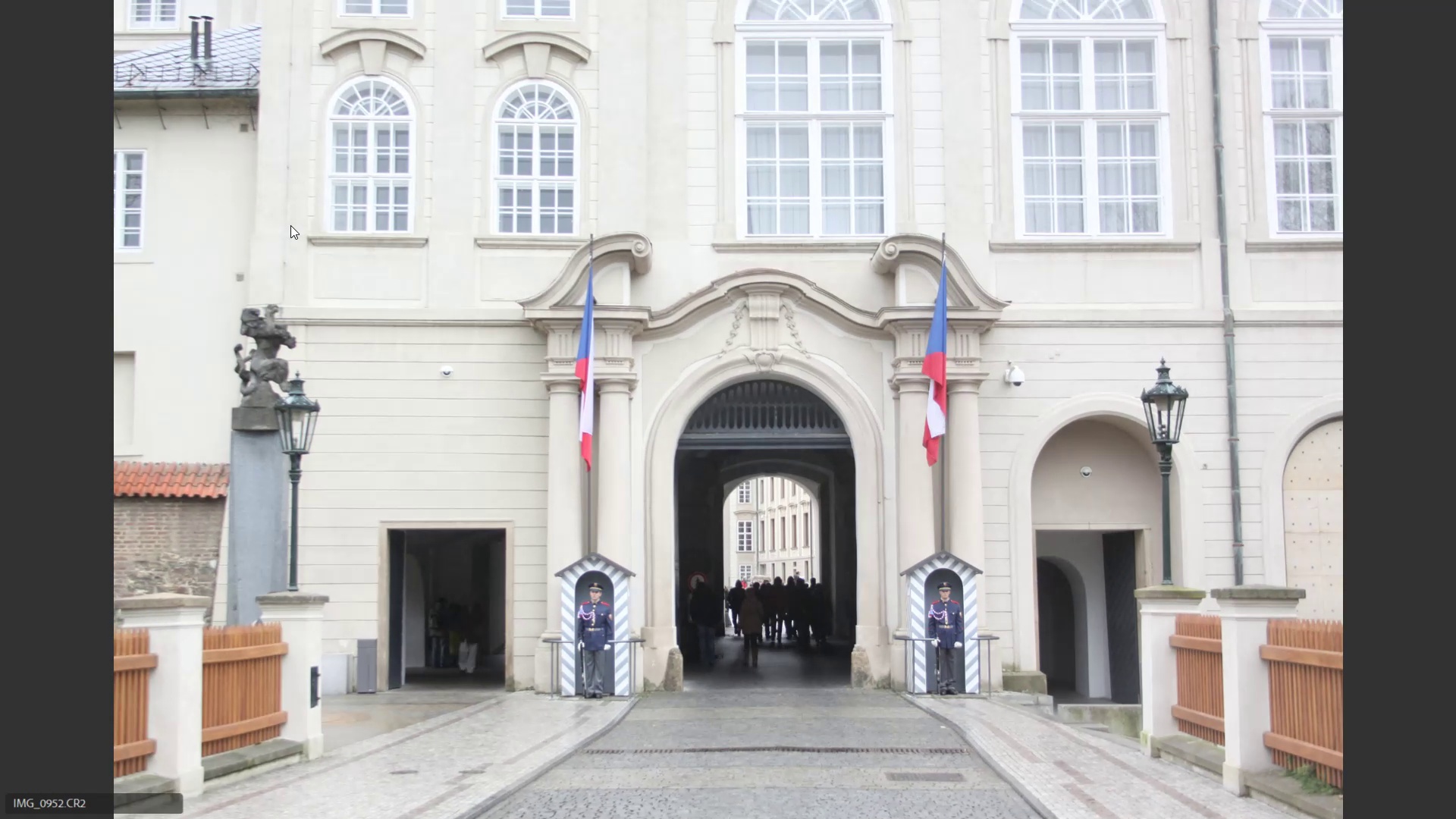 
key(ArrowRight)
 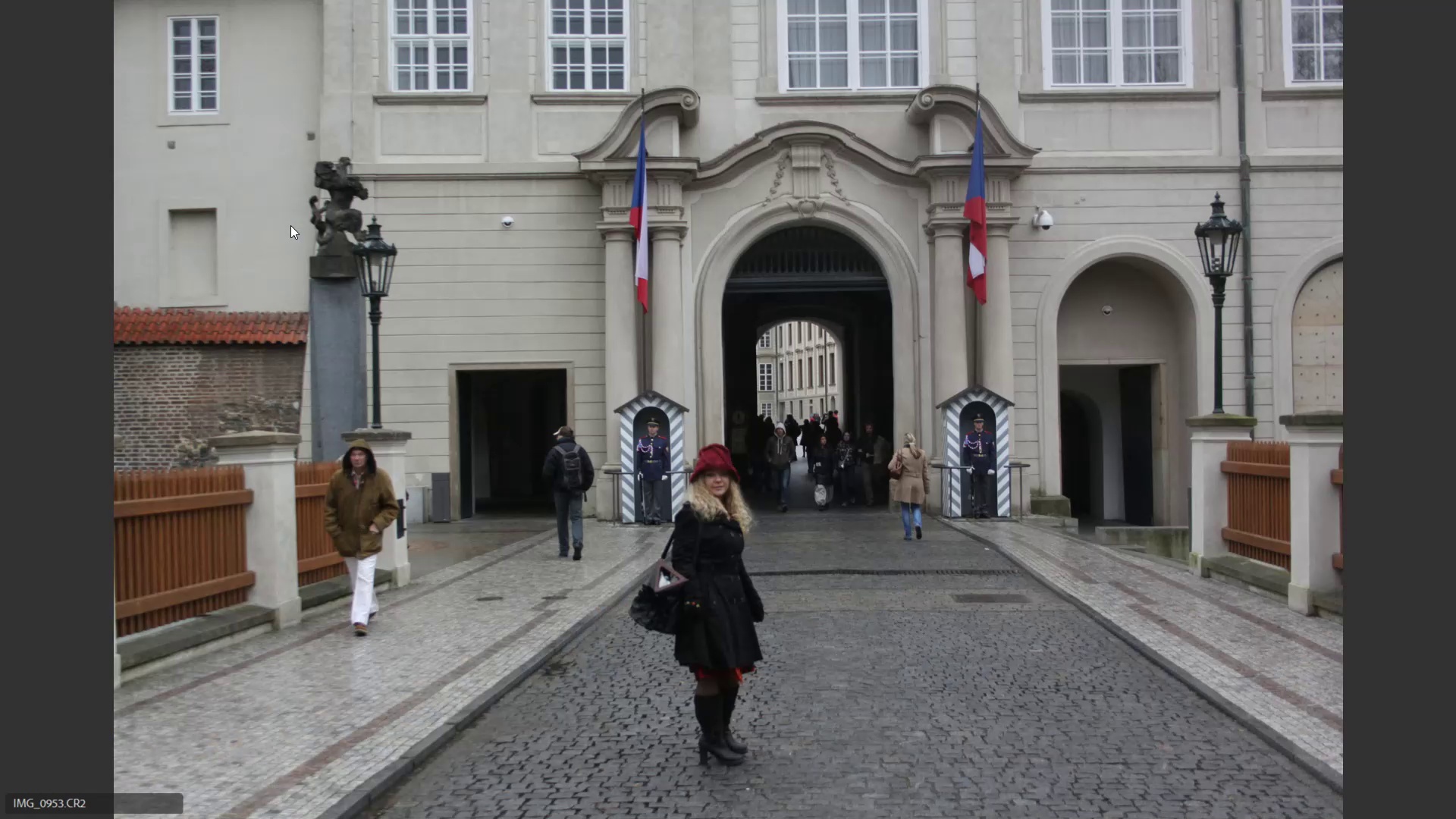 
key(ArrowRight)
 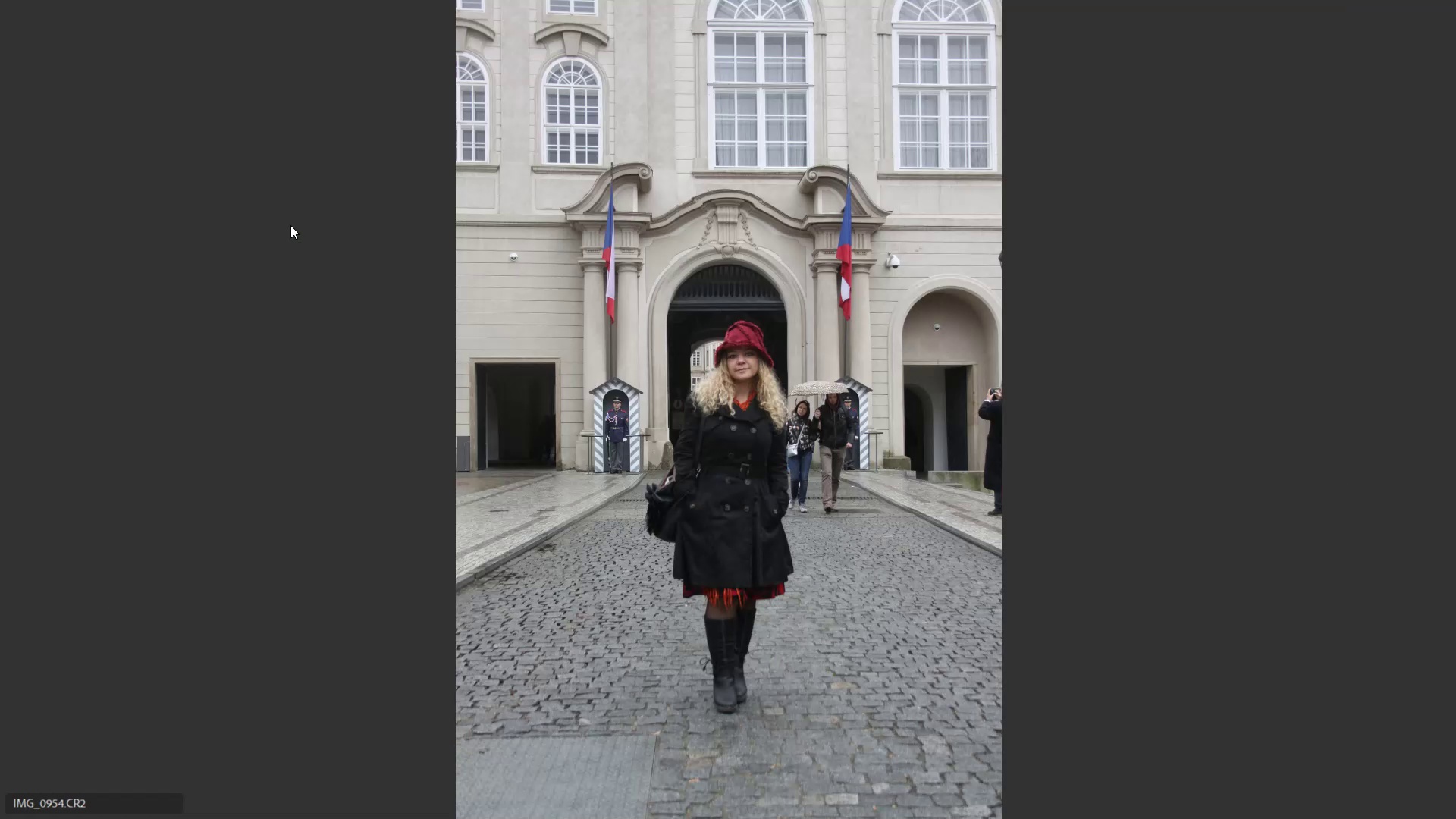 
key(ArrowLeft)
 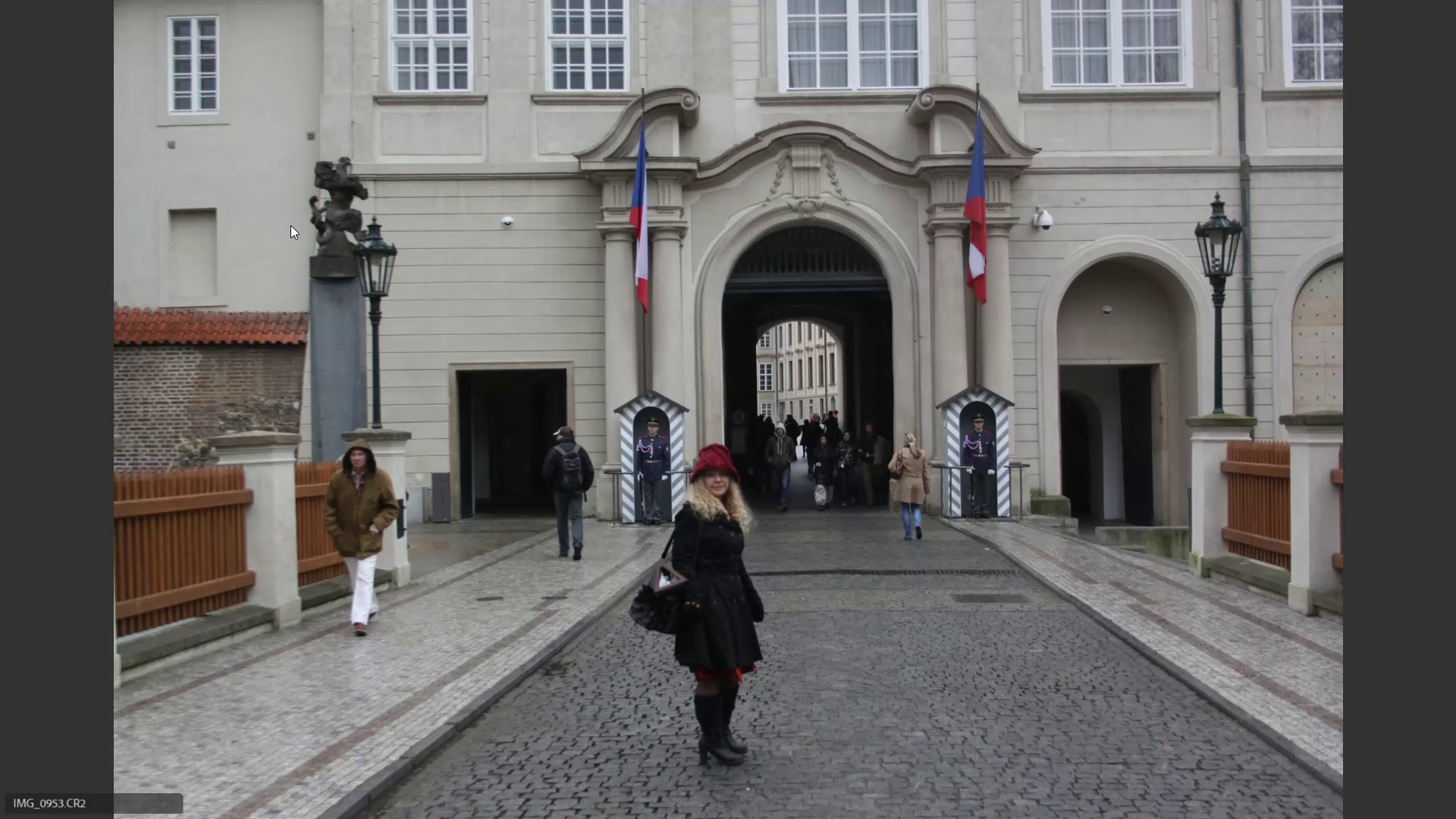 
key(6)
 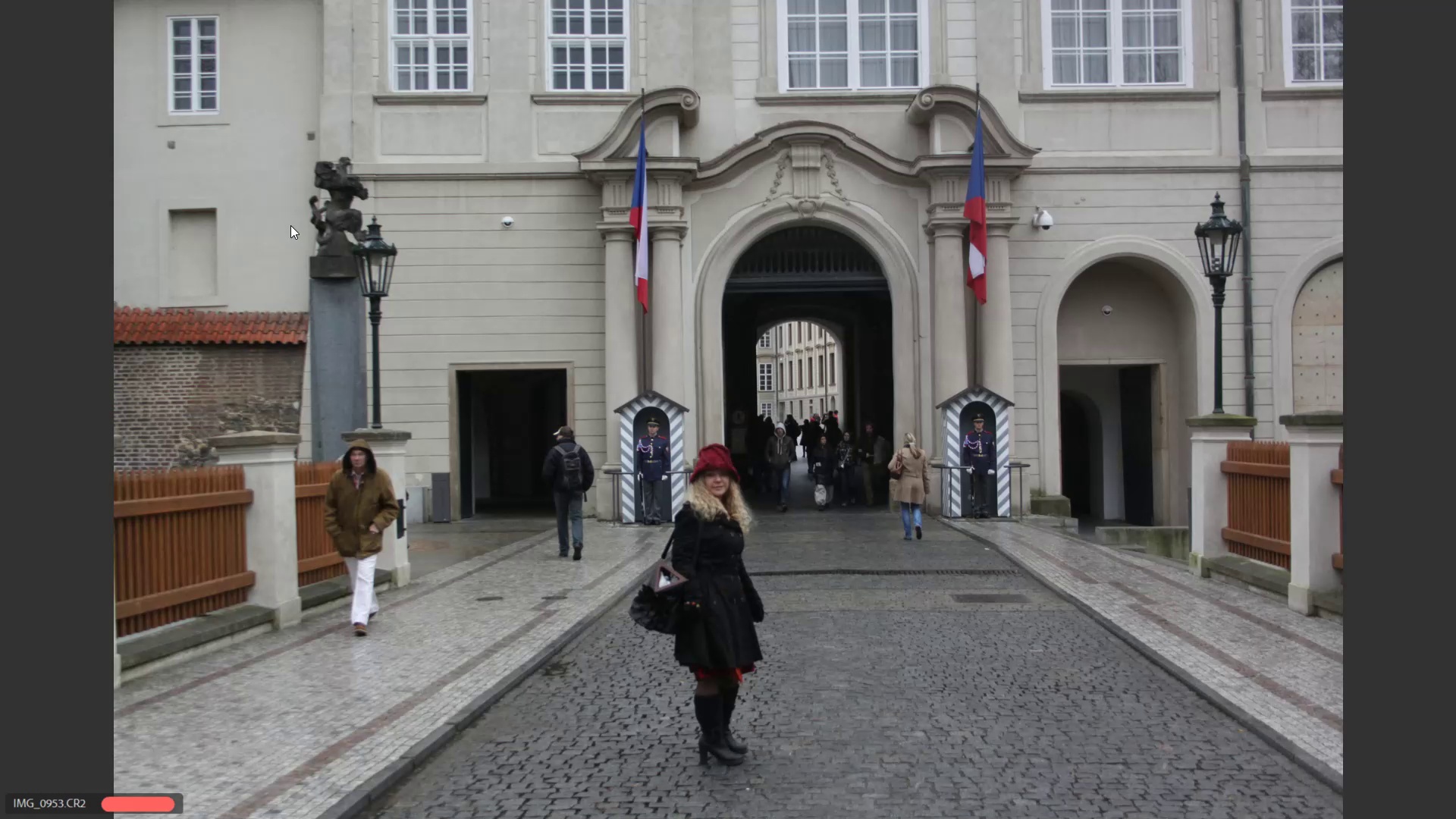 
key(ArrowRight)
 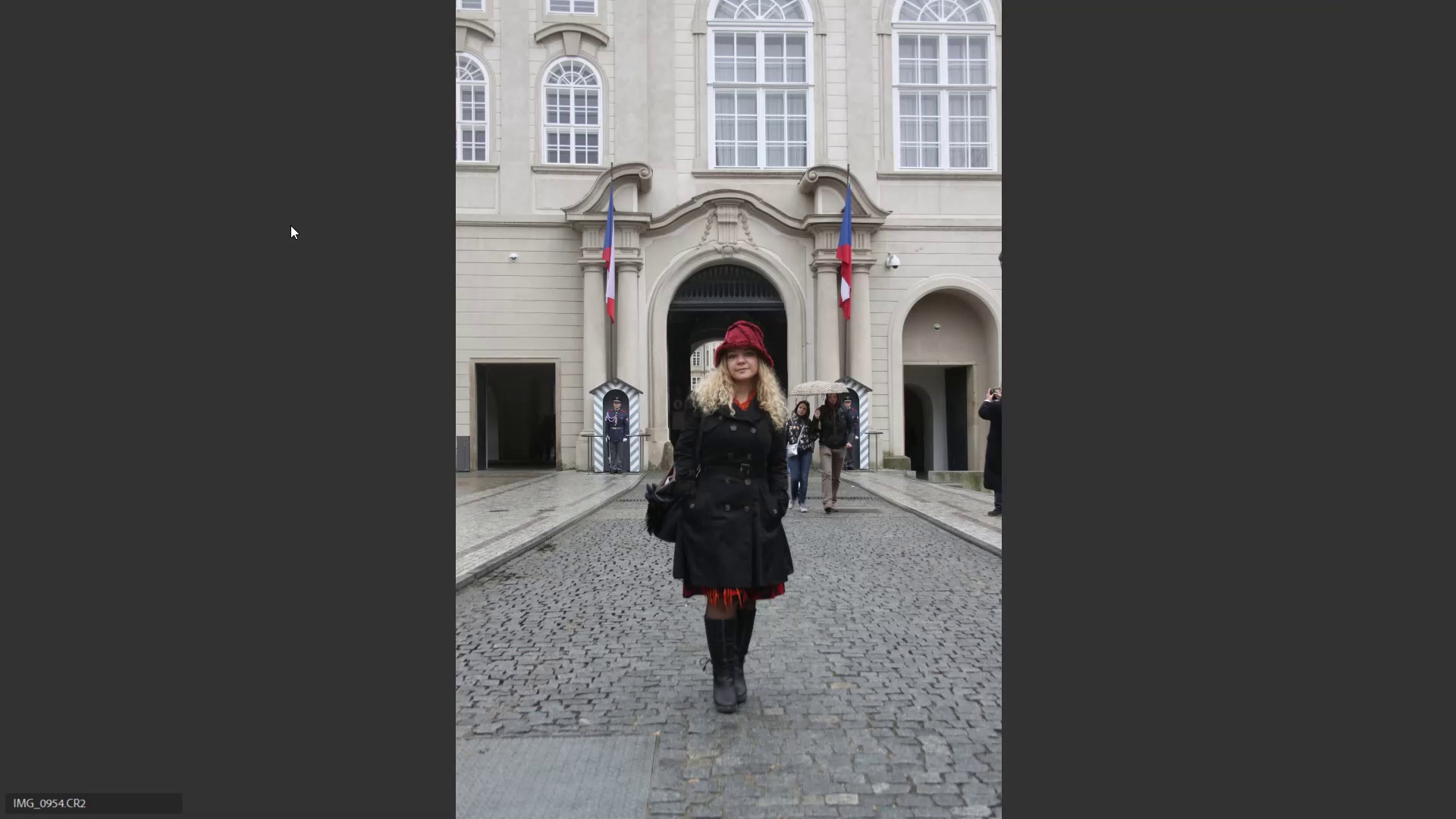 
key(ArrowRight)
 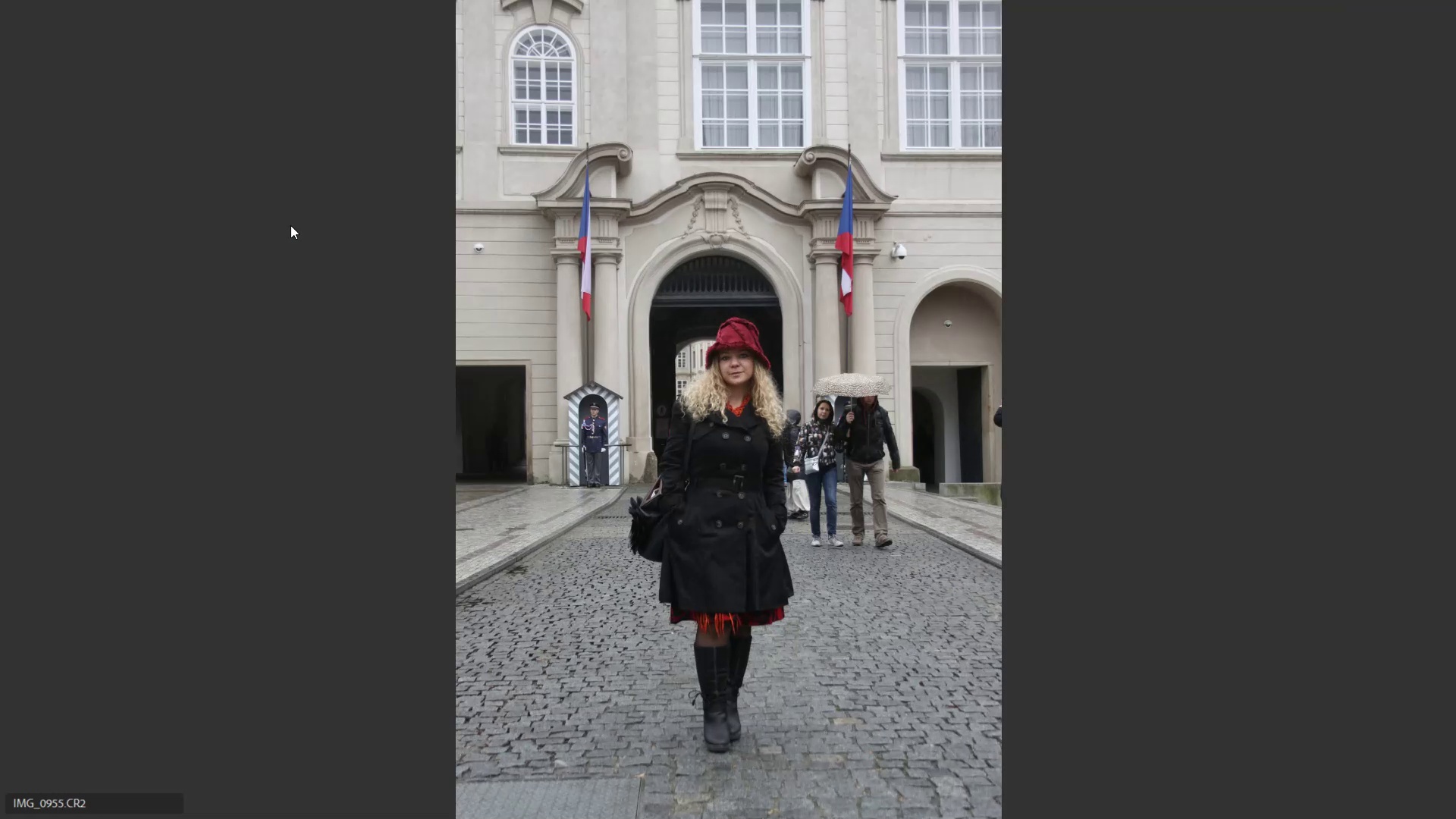 
key(ArrowRight)
 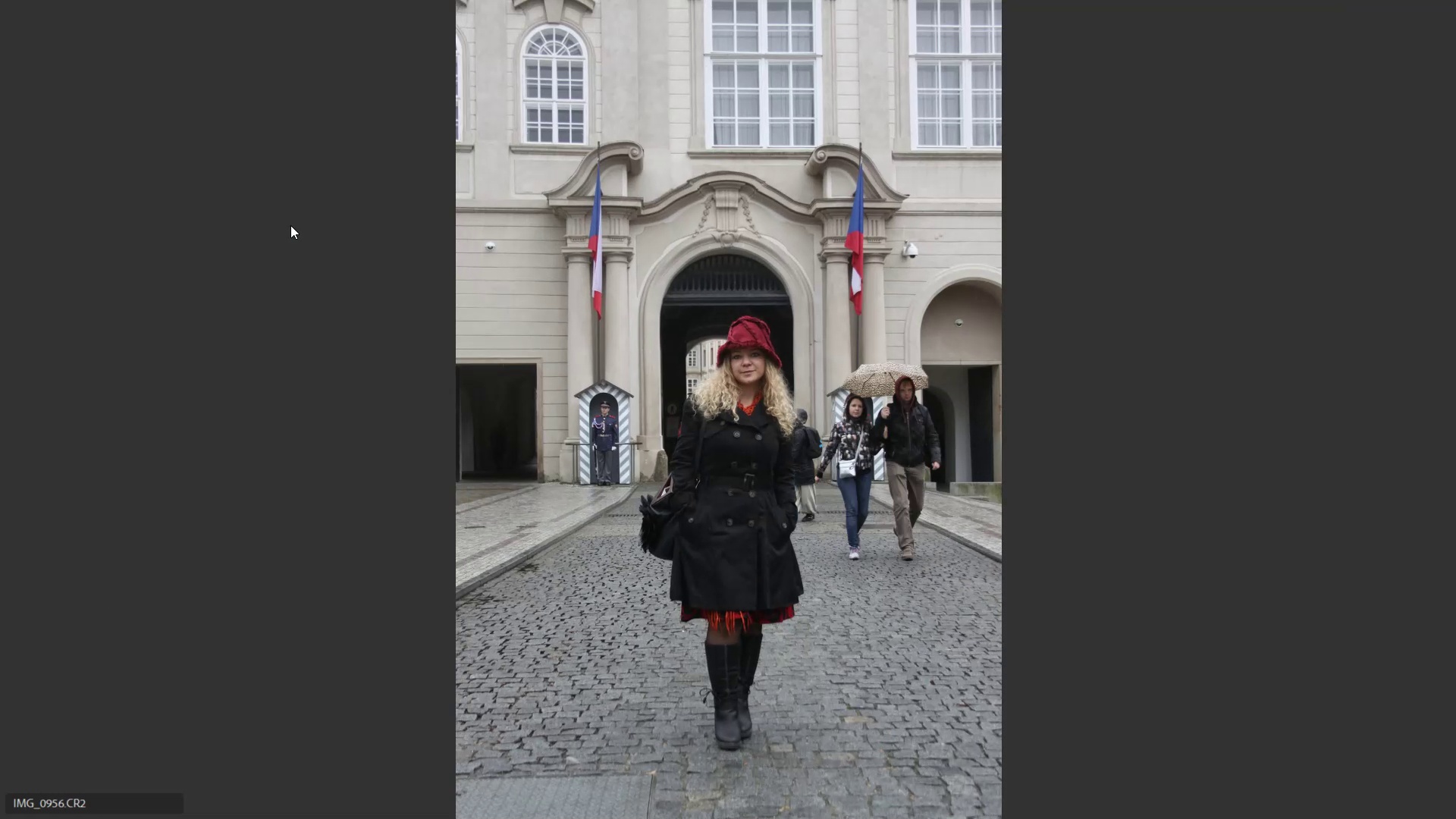 
key(ArrowRight)
 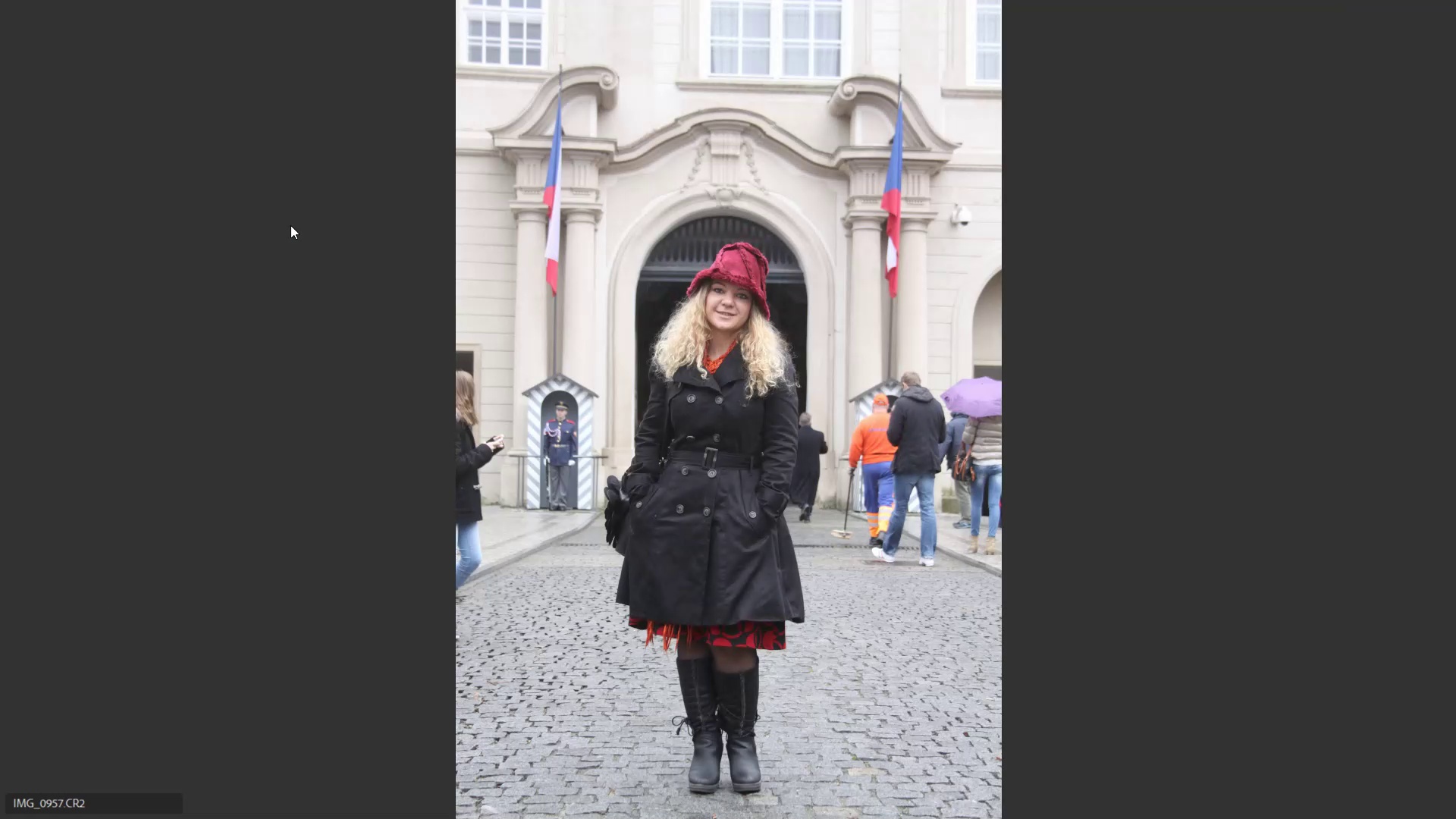 
key(ArrowLeft)
 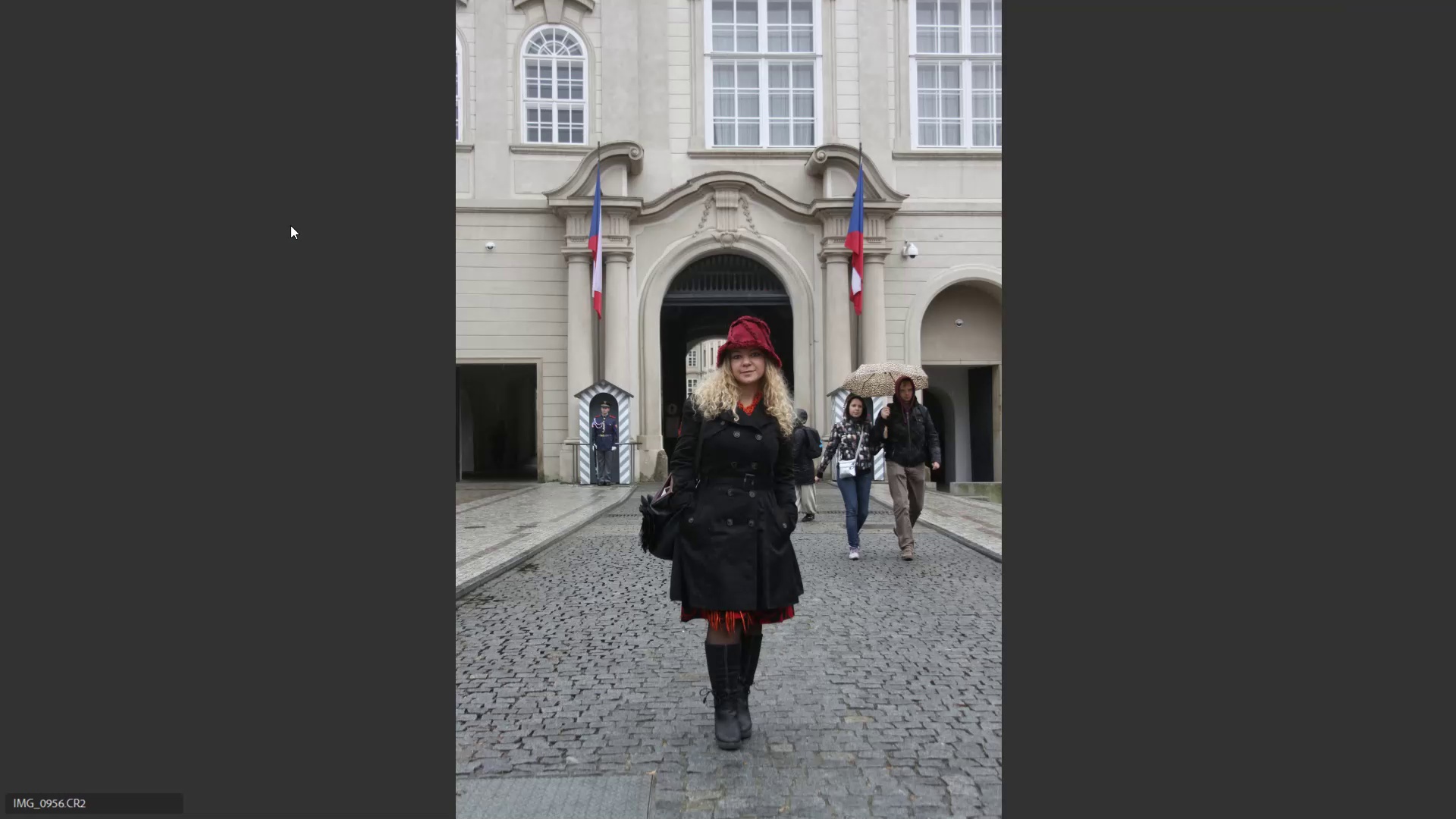 
key(ArrowLeft)
 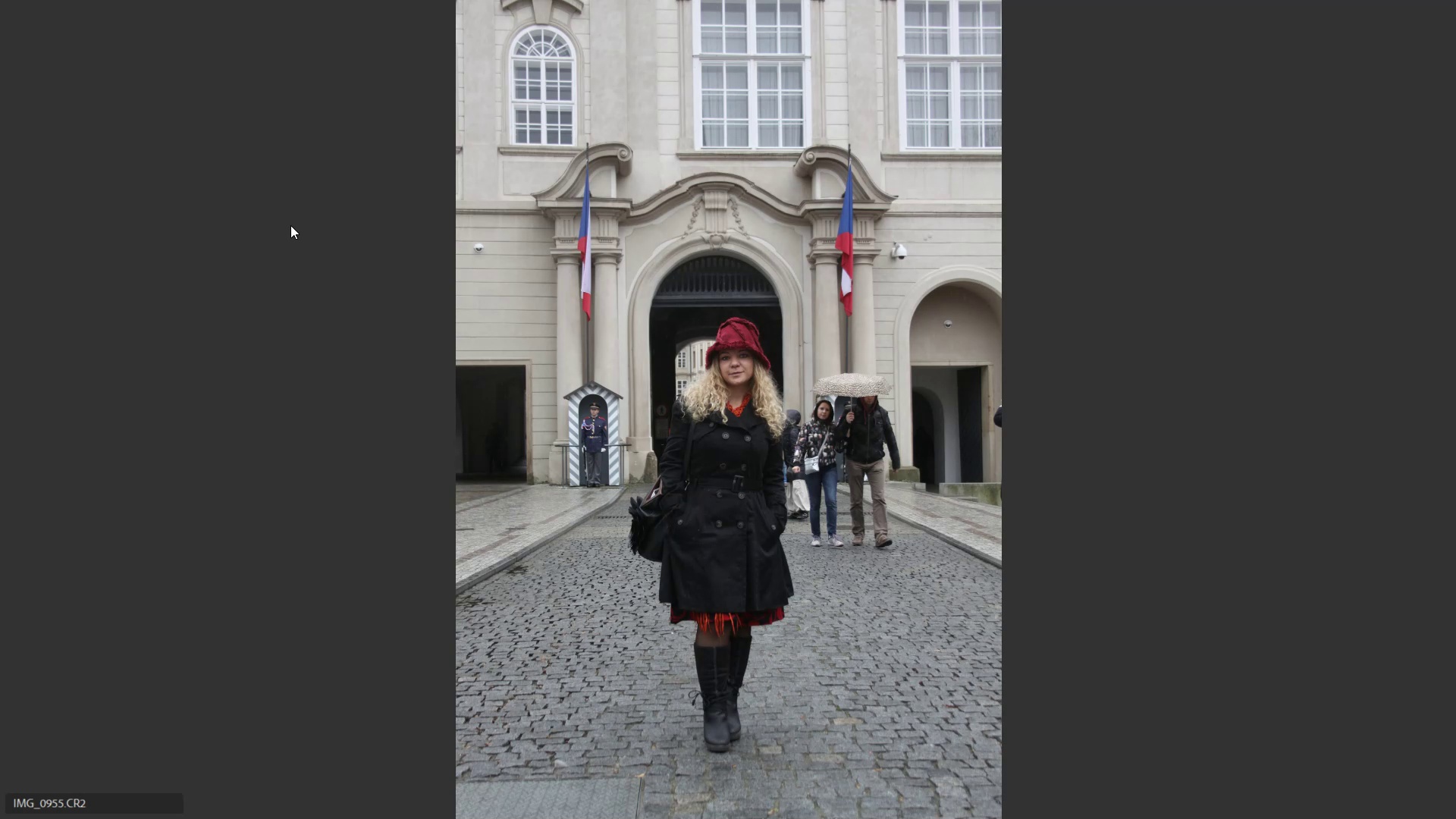 
type(666)
 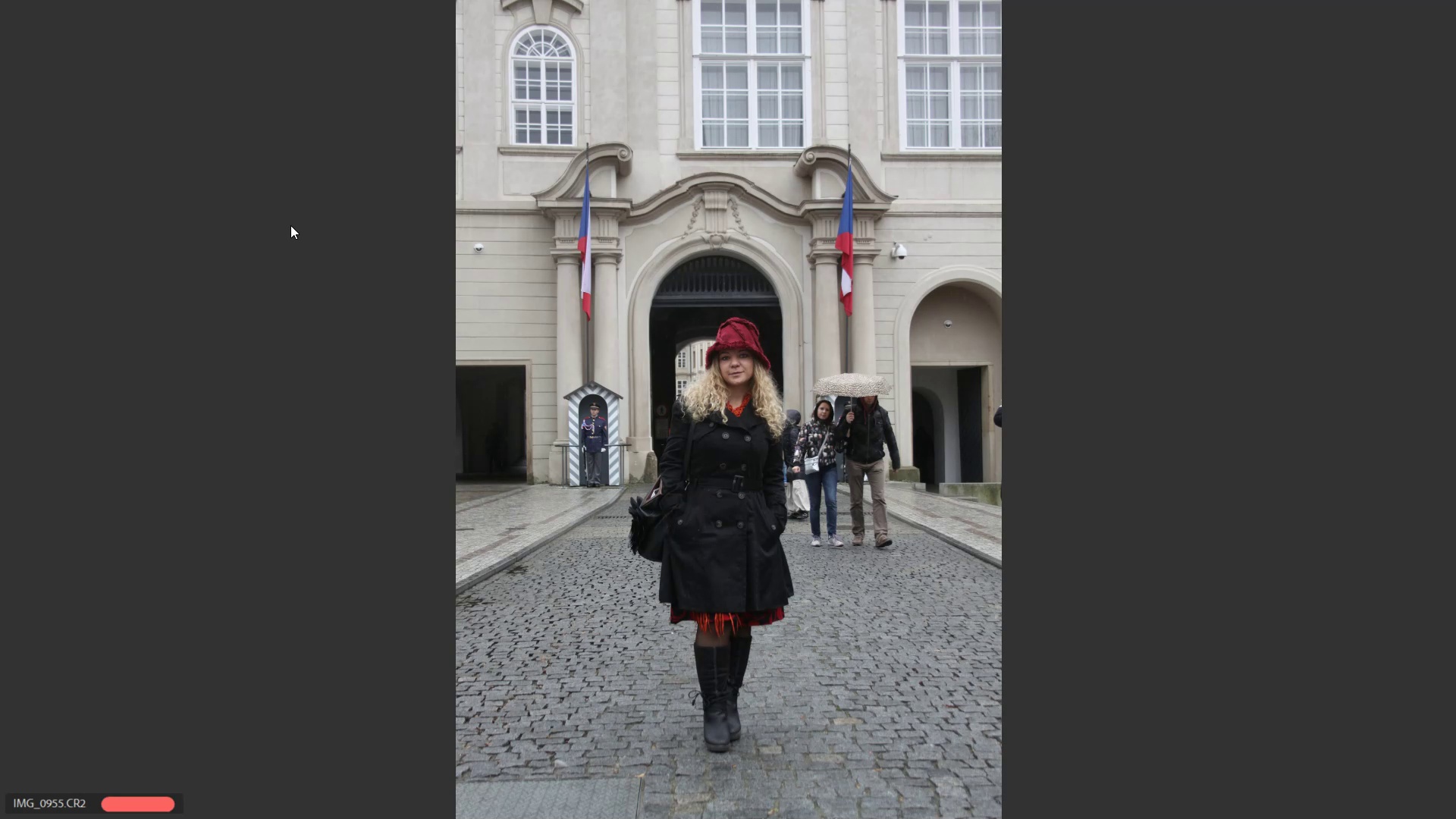 
key(ArrowRight)
 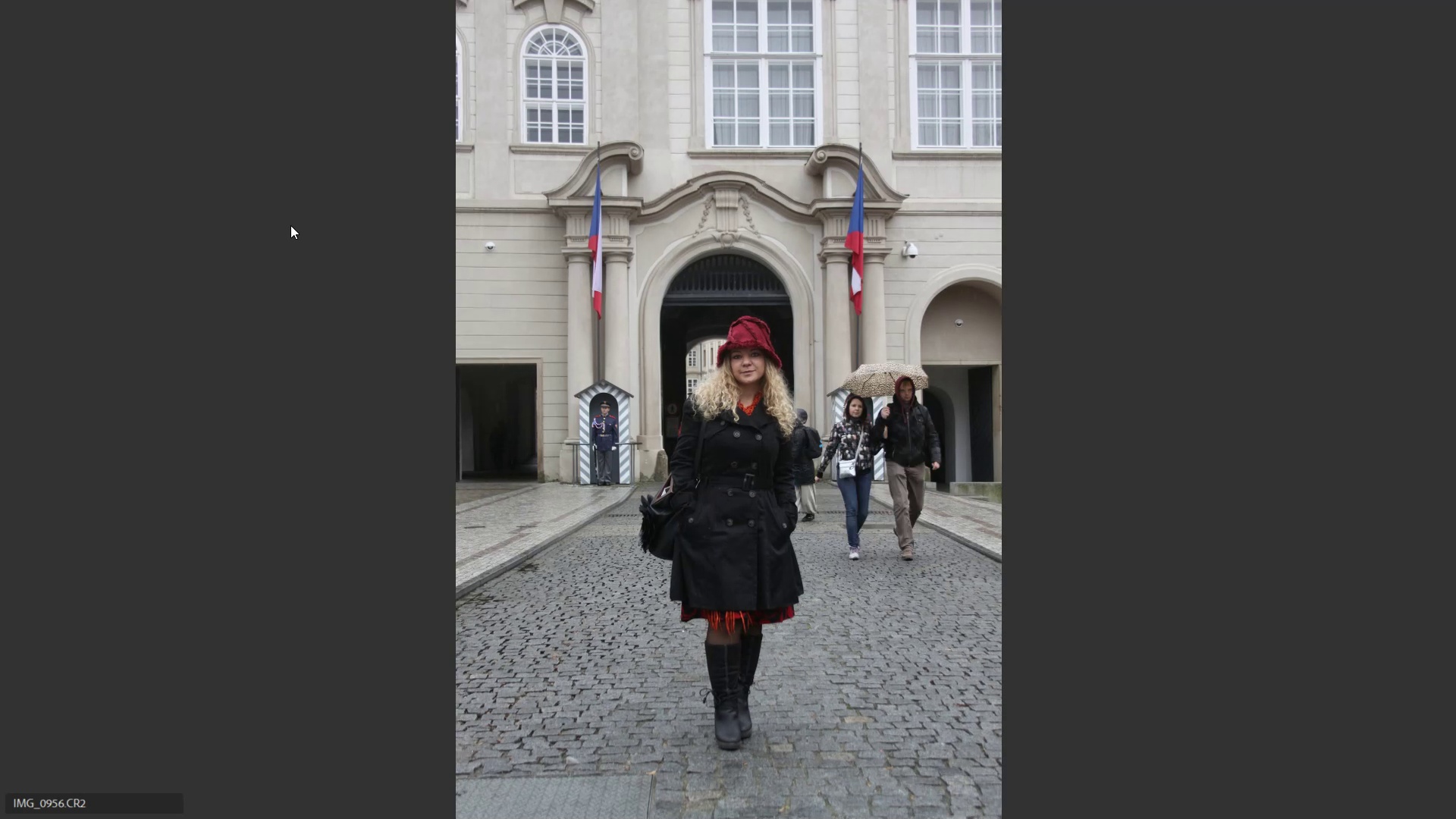 
key(ArrowRight)
 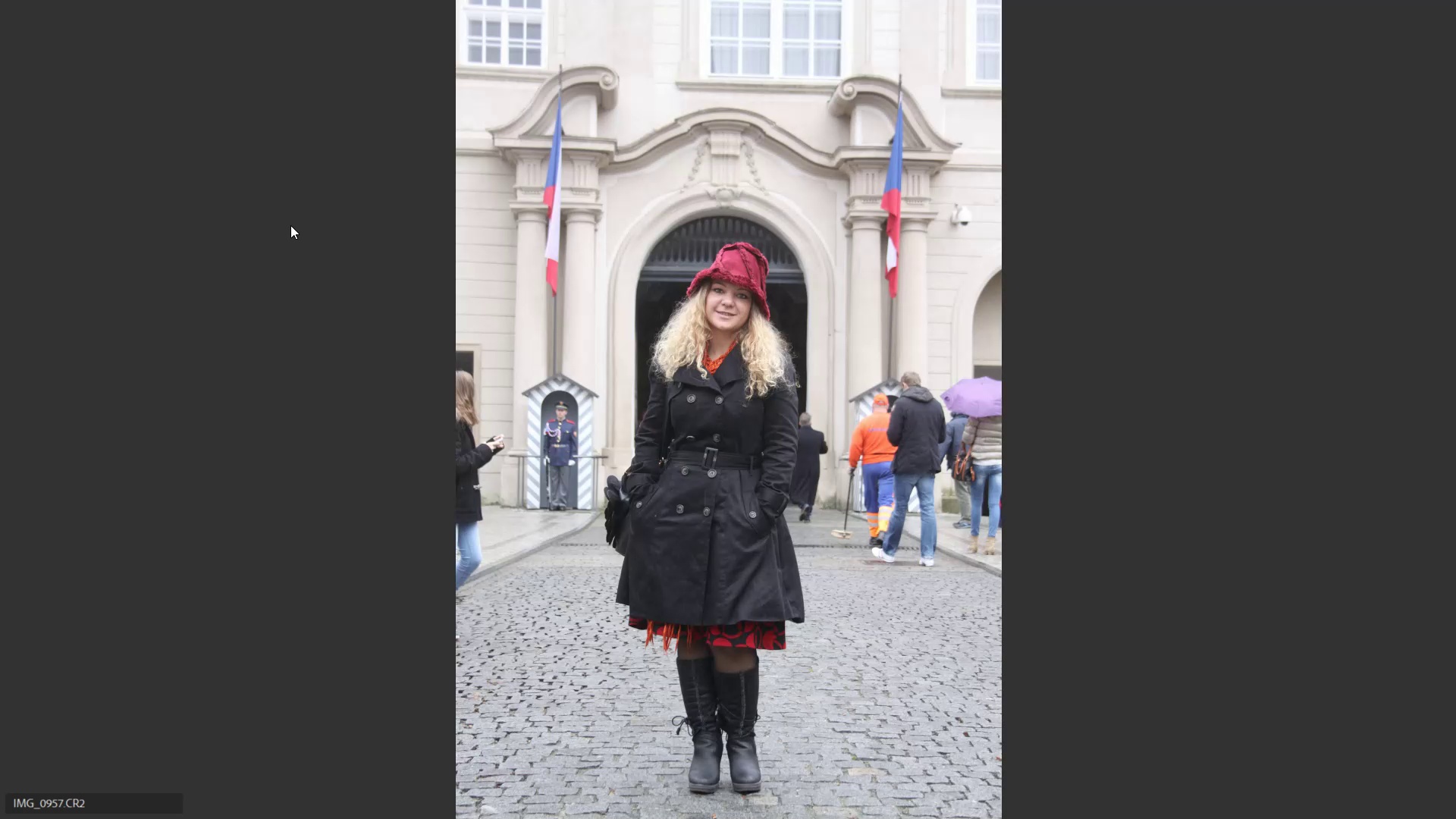 
key(ArrowRight)
 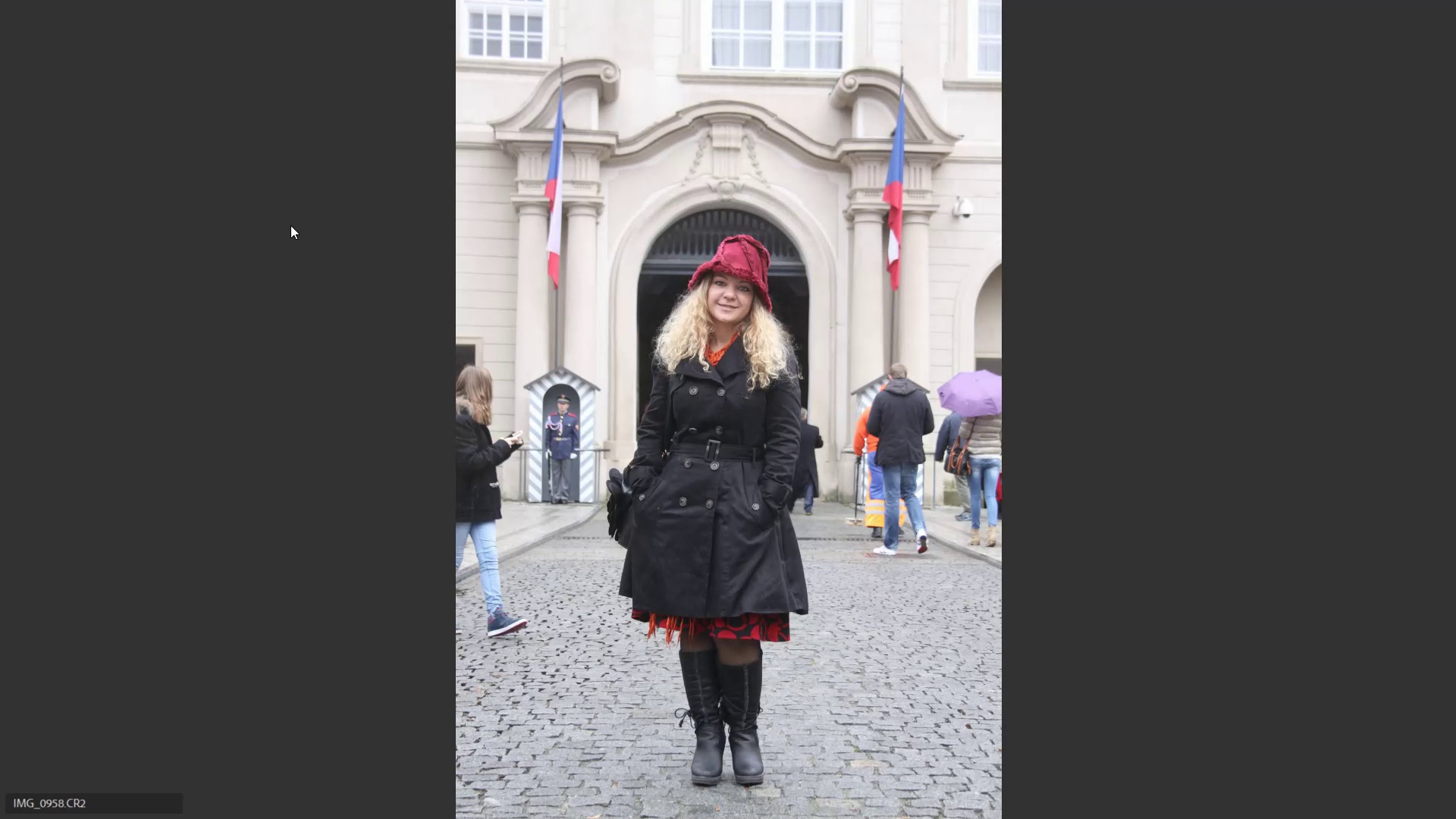 
key(ArrowRight)
 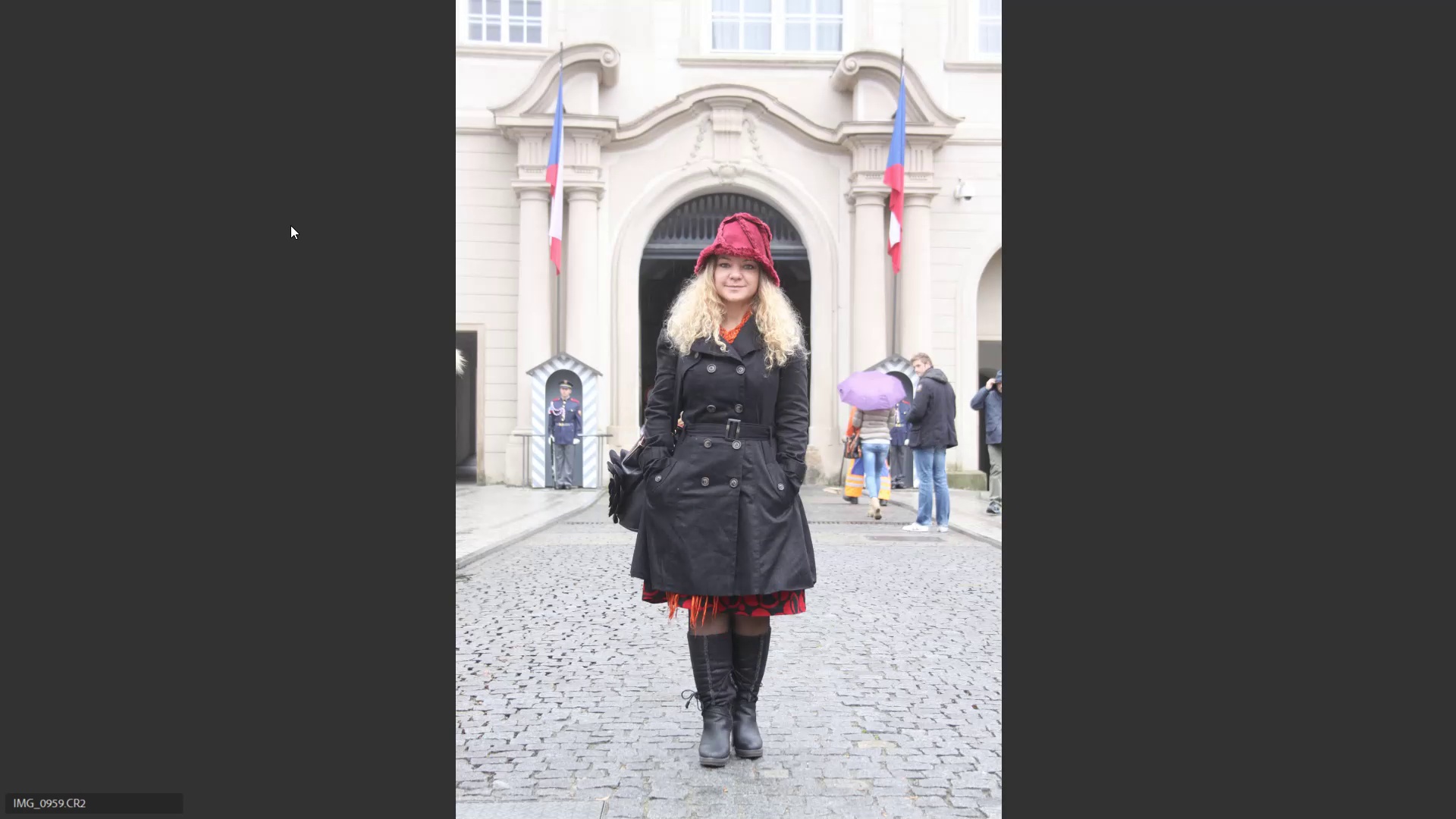 
key(6)
 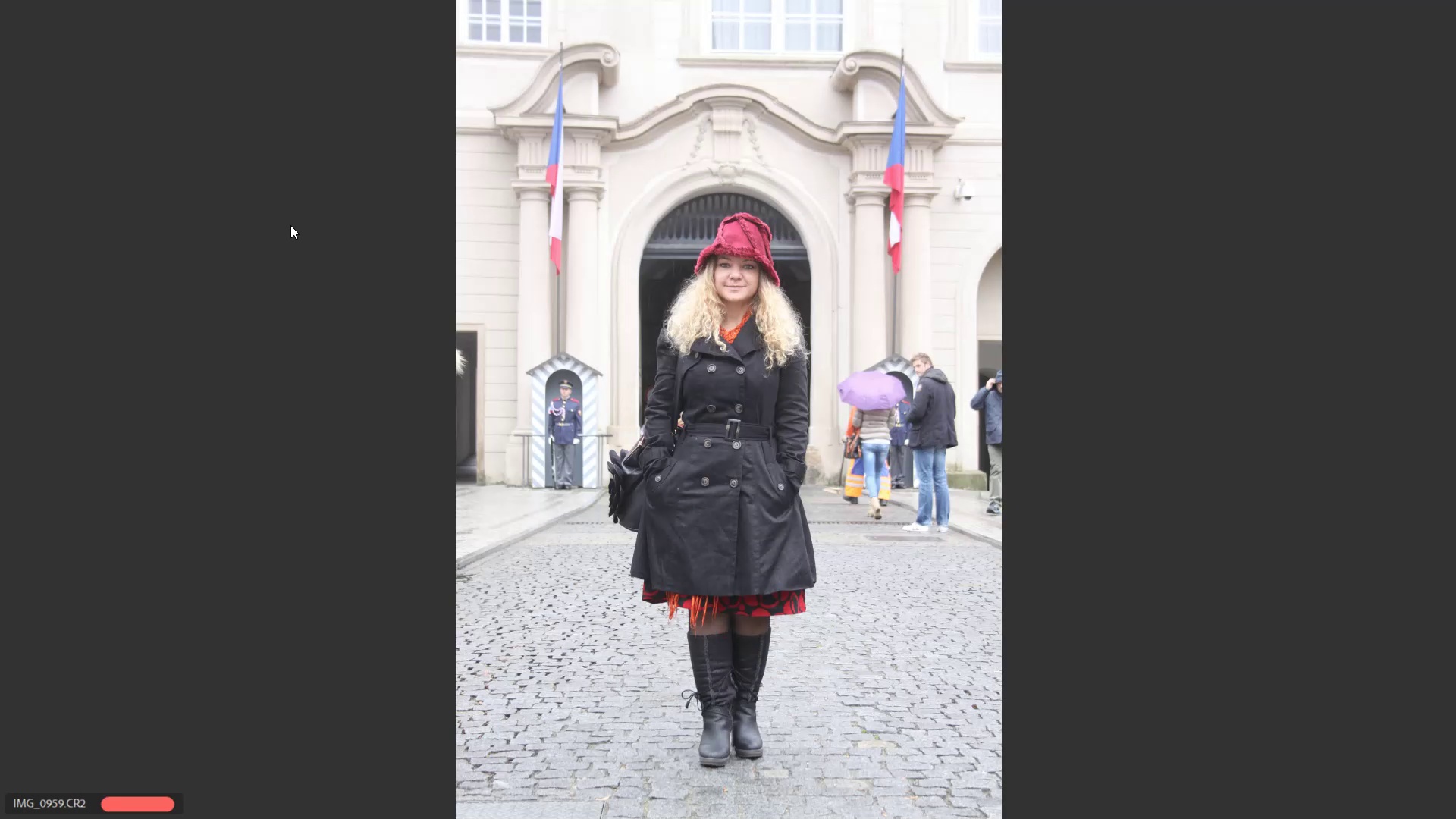 
key(ArrowRight)
 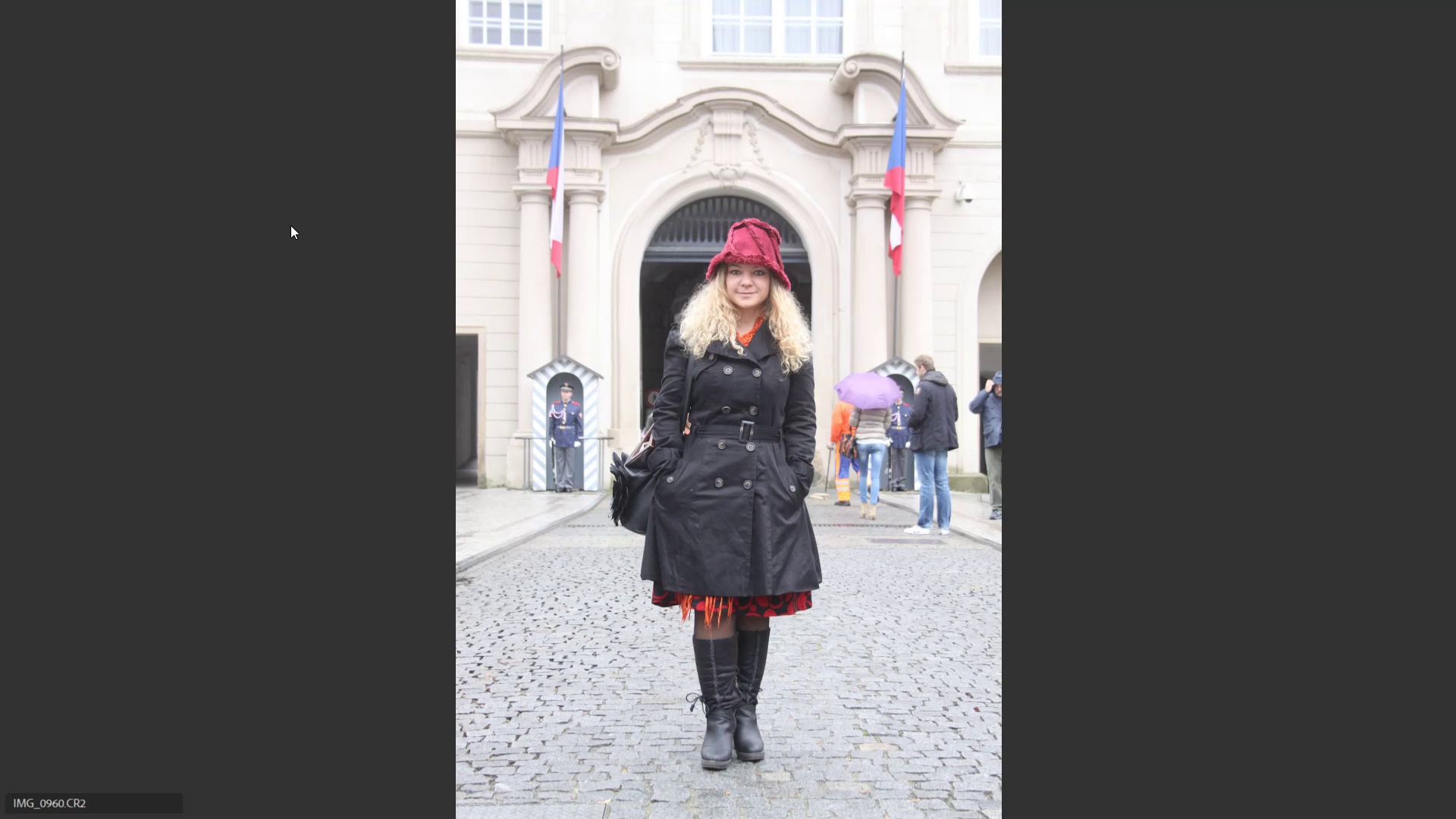 
key(ArrowRight)
 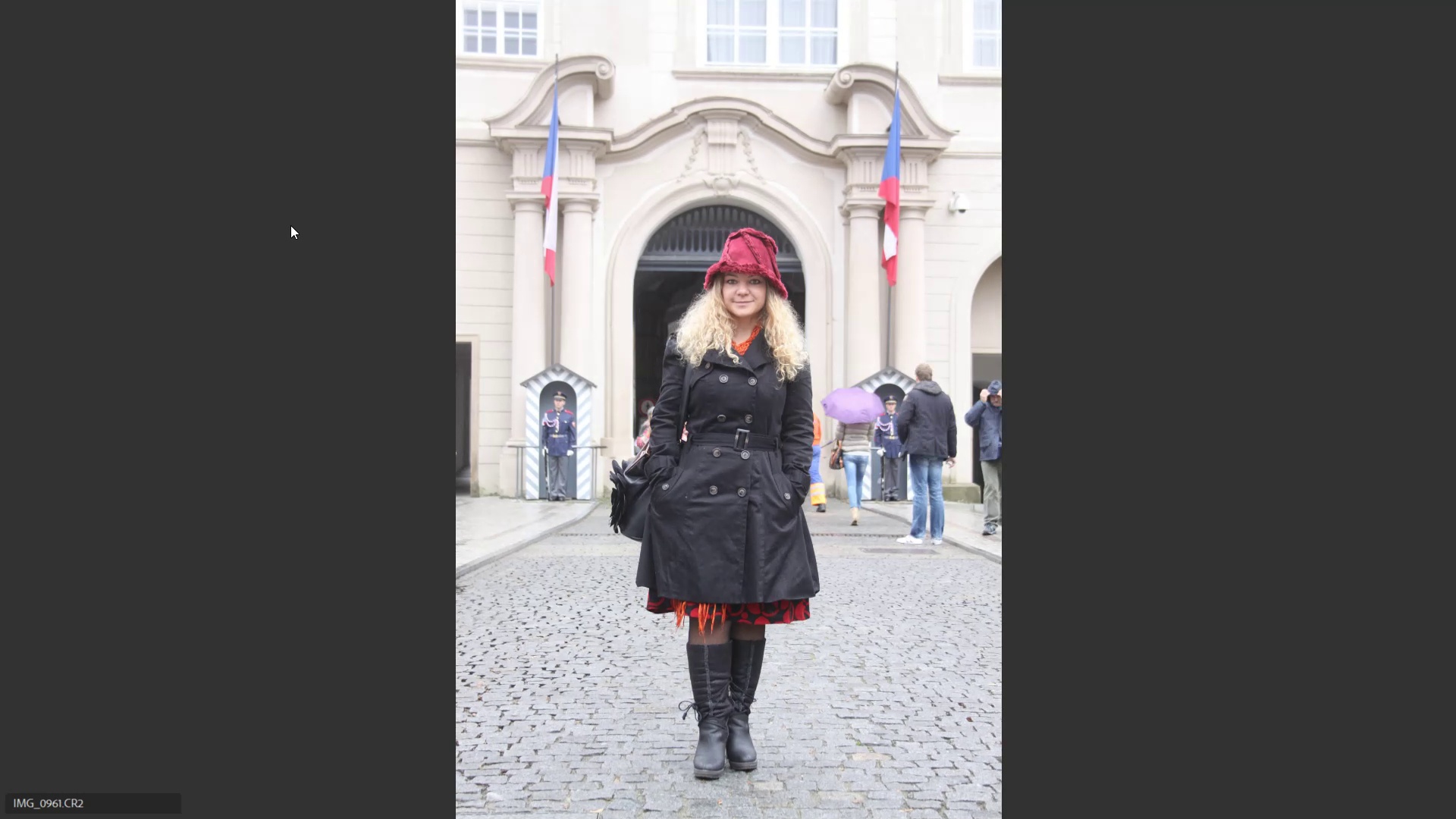 
key(ArrowRight)
 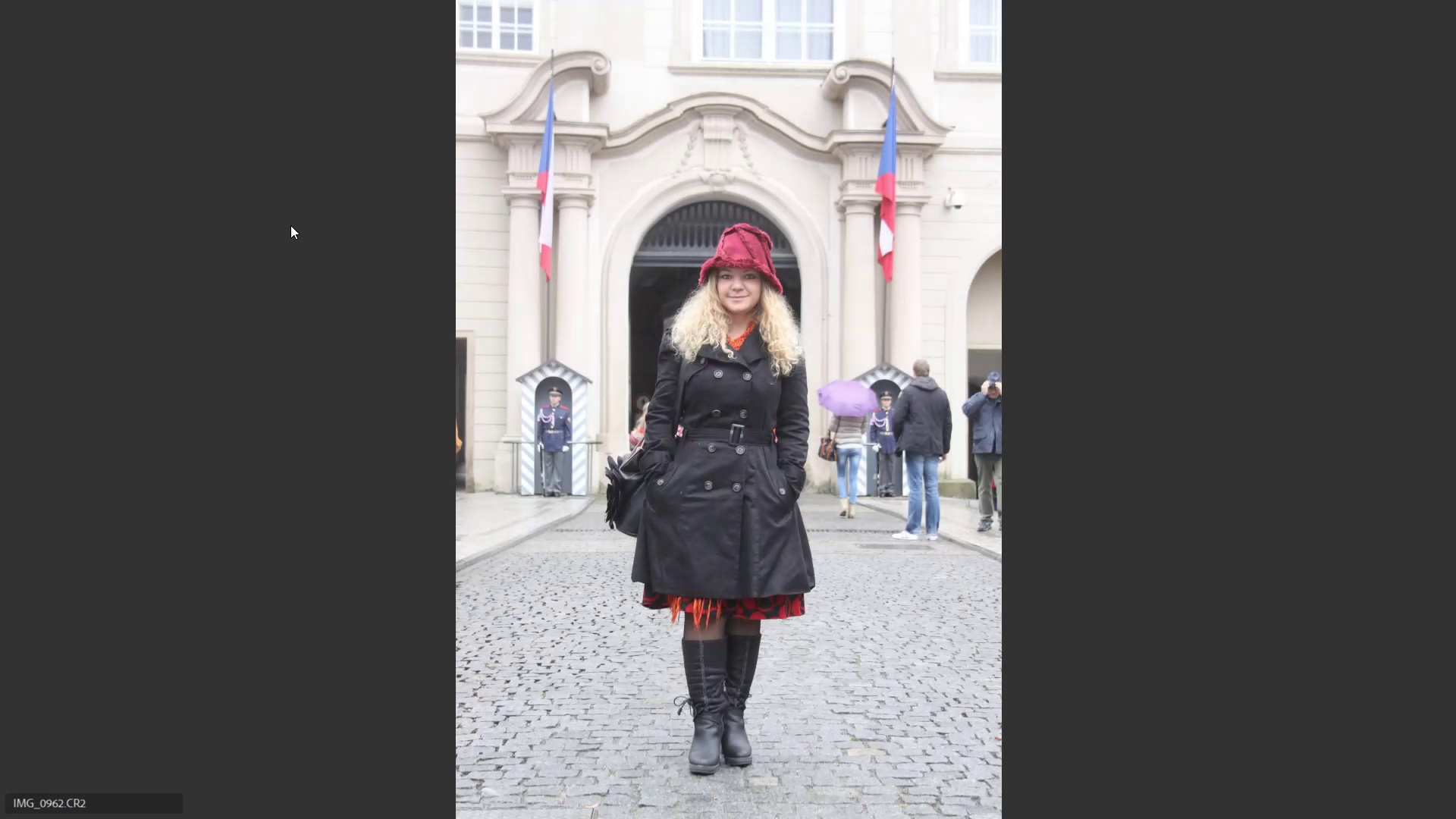 
key(ArrowRight)
 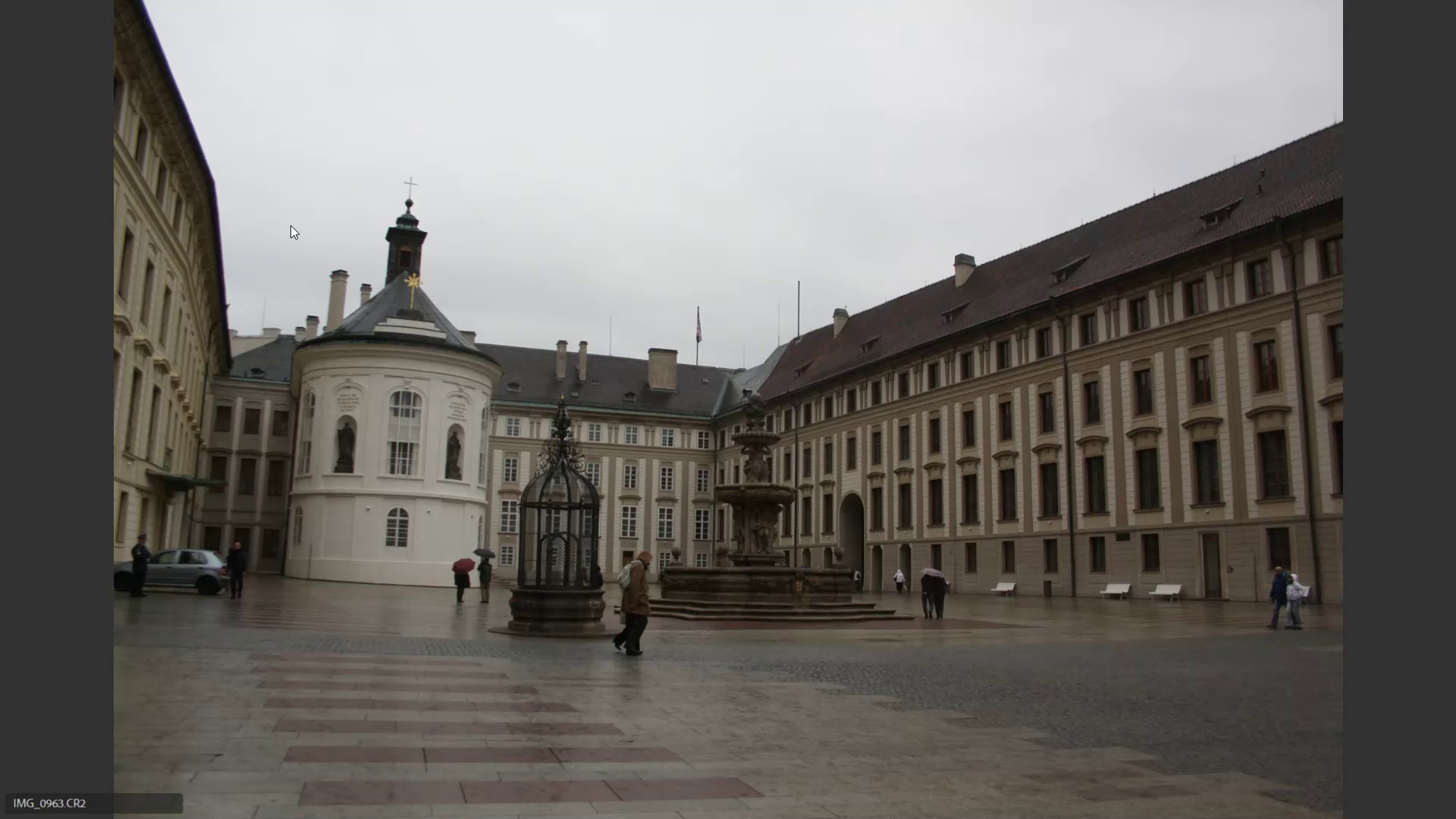 
key(ArrowLeft)
 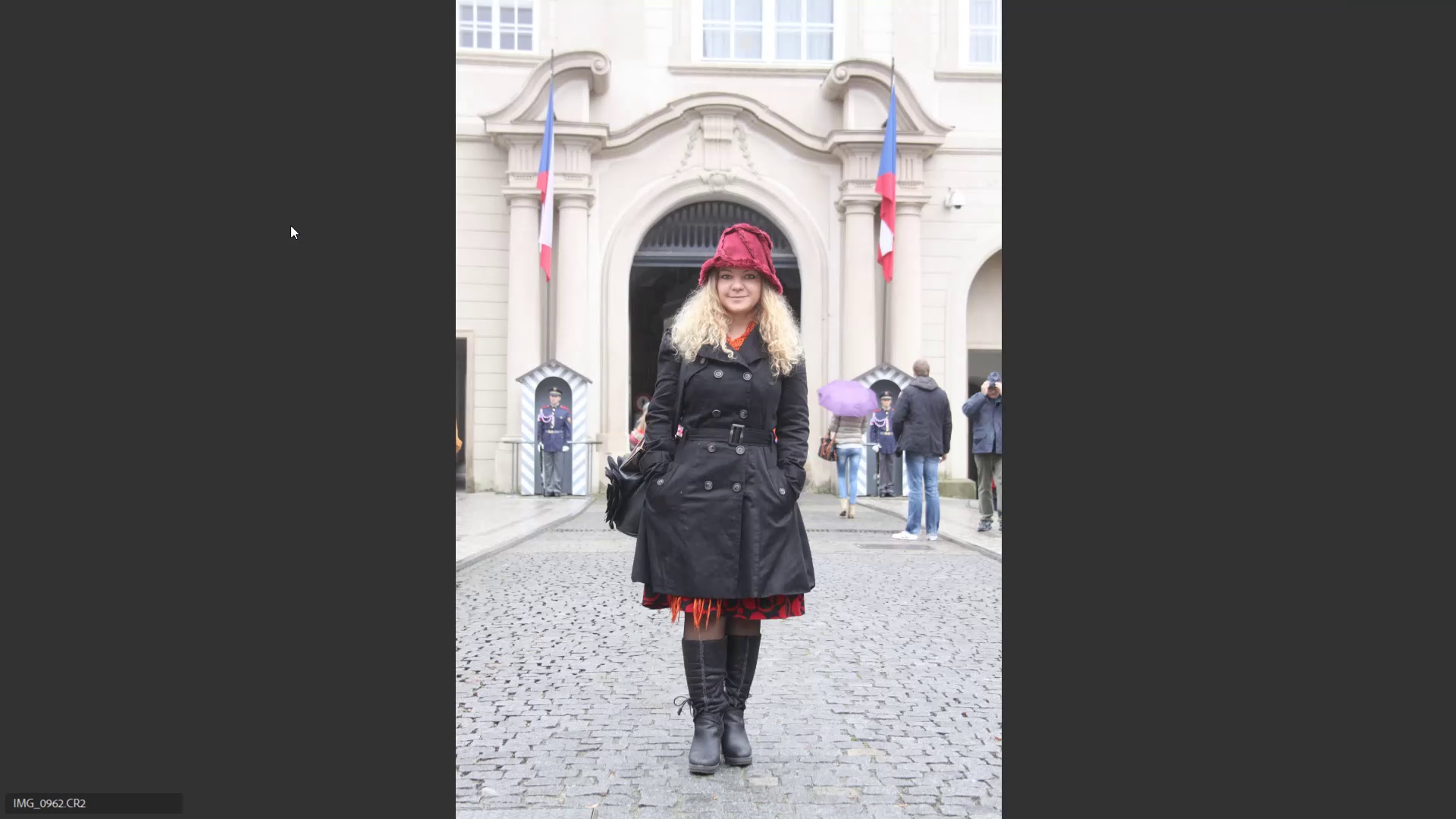 
key(6)
 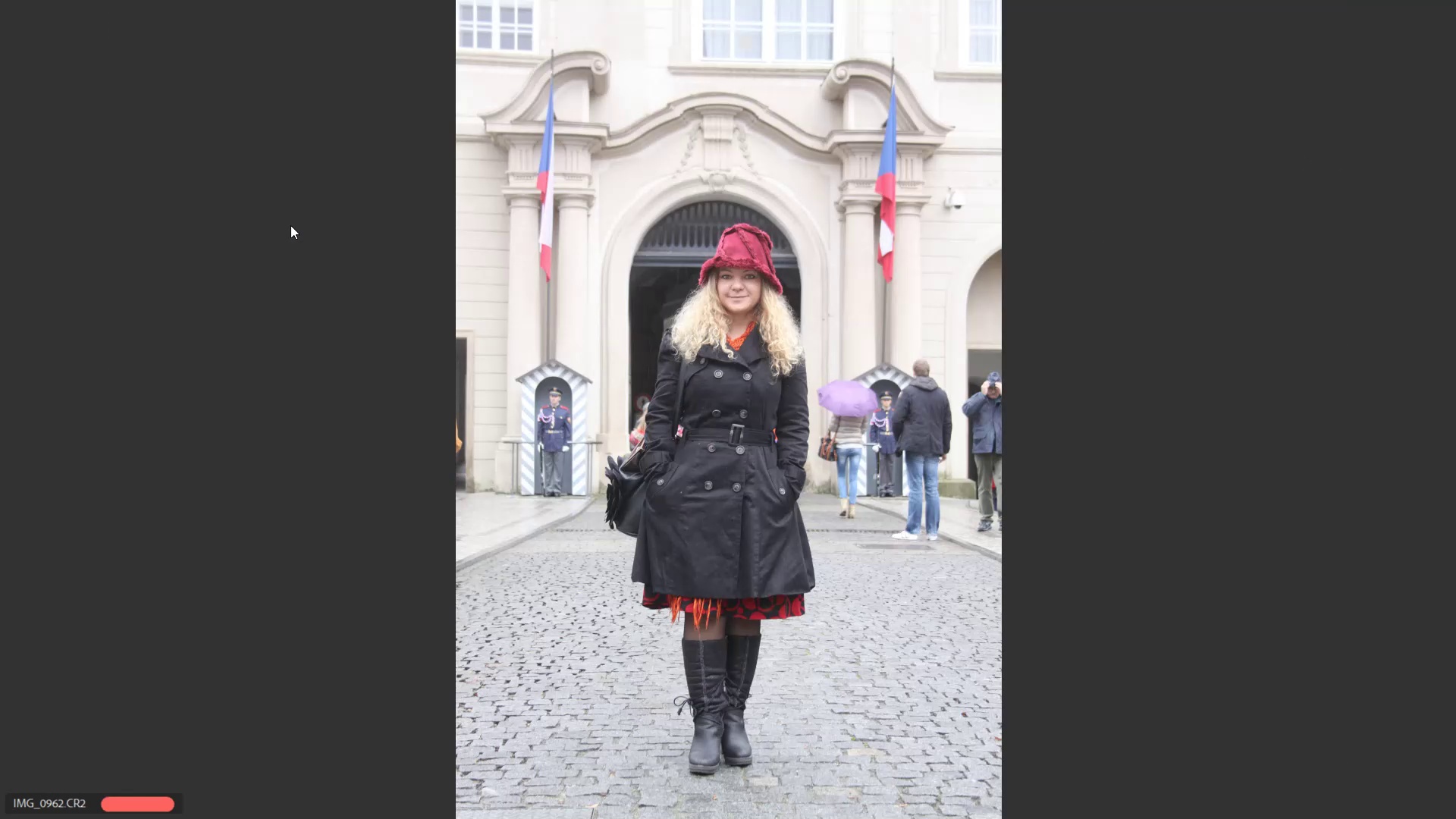 
key(ArrowRight)
 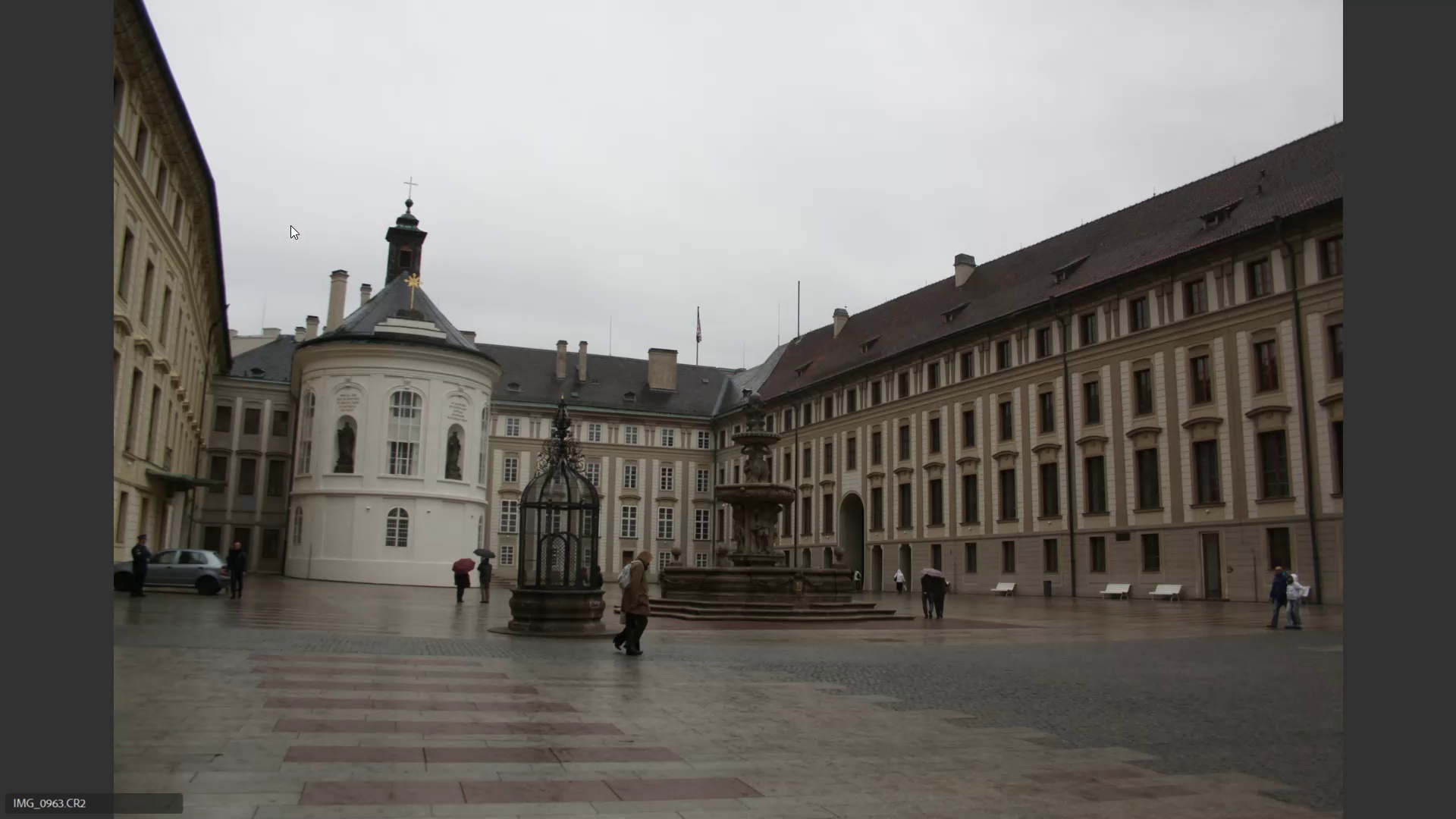 
key(ArrowRight)
 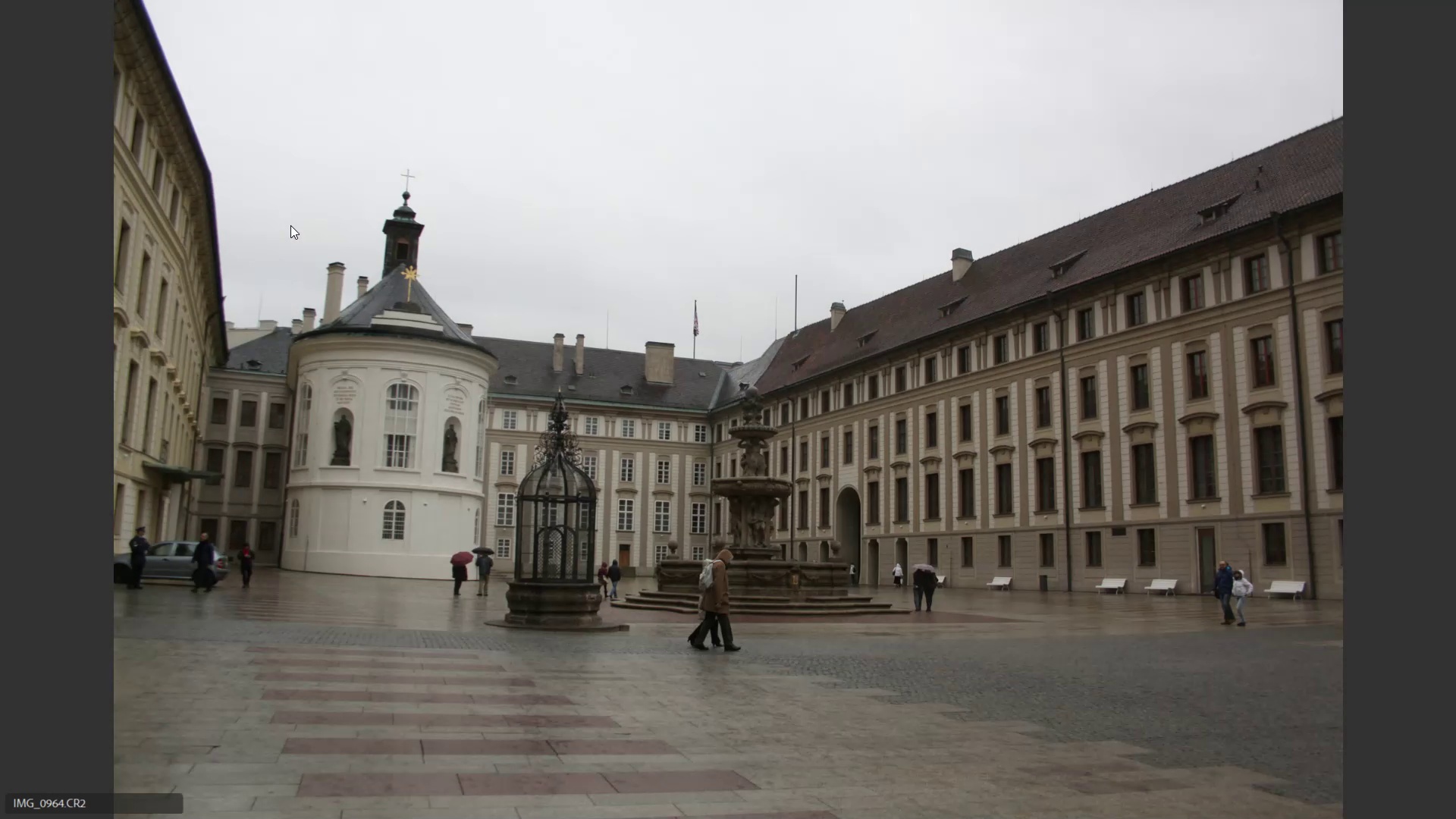 
key(ArrowRight)
 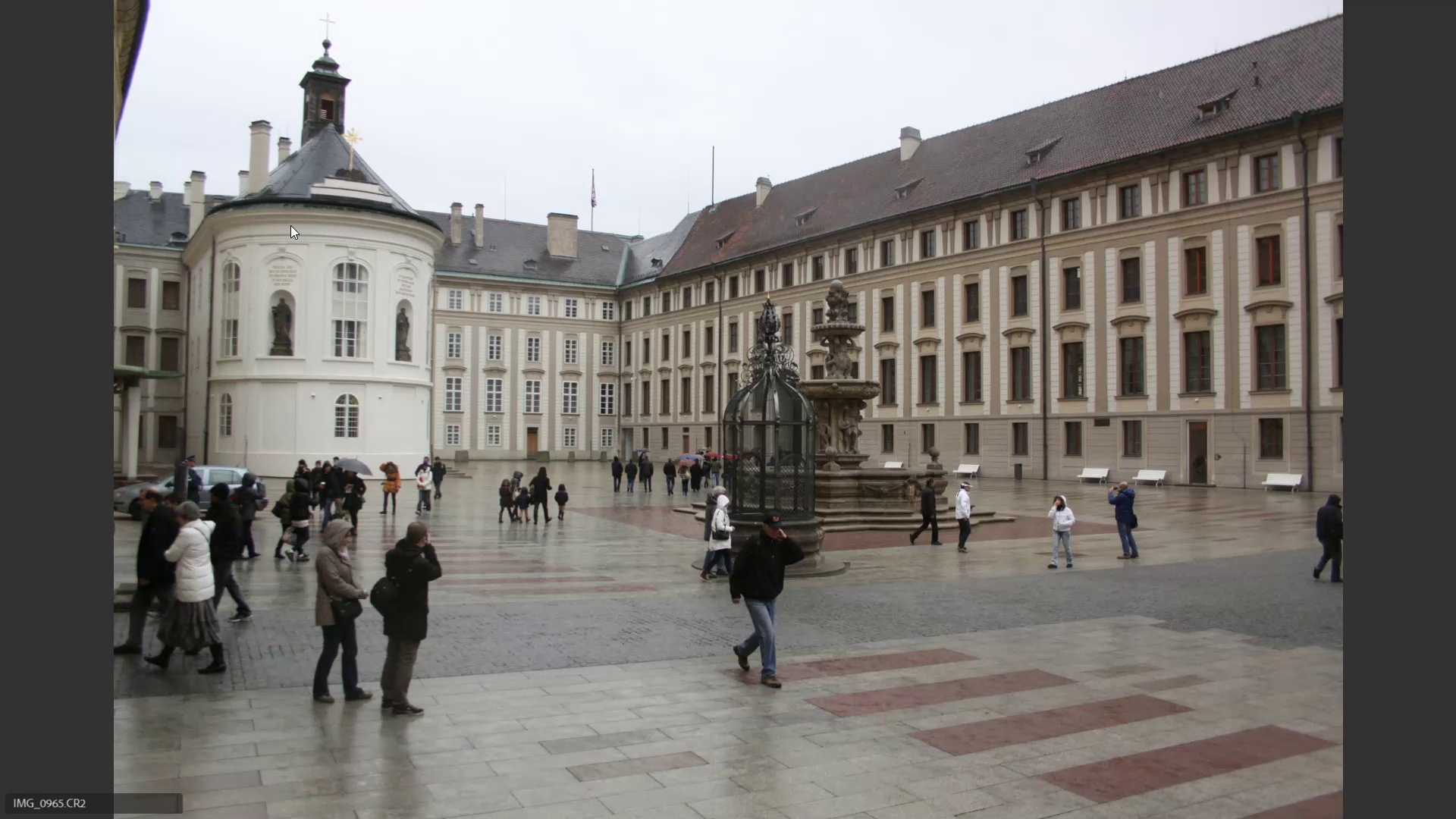 
key(ArrowLeft)
 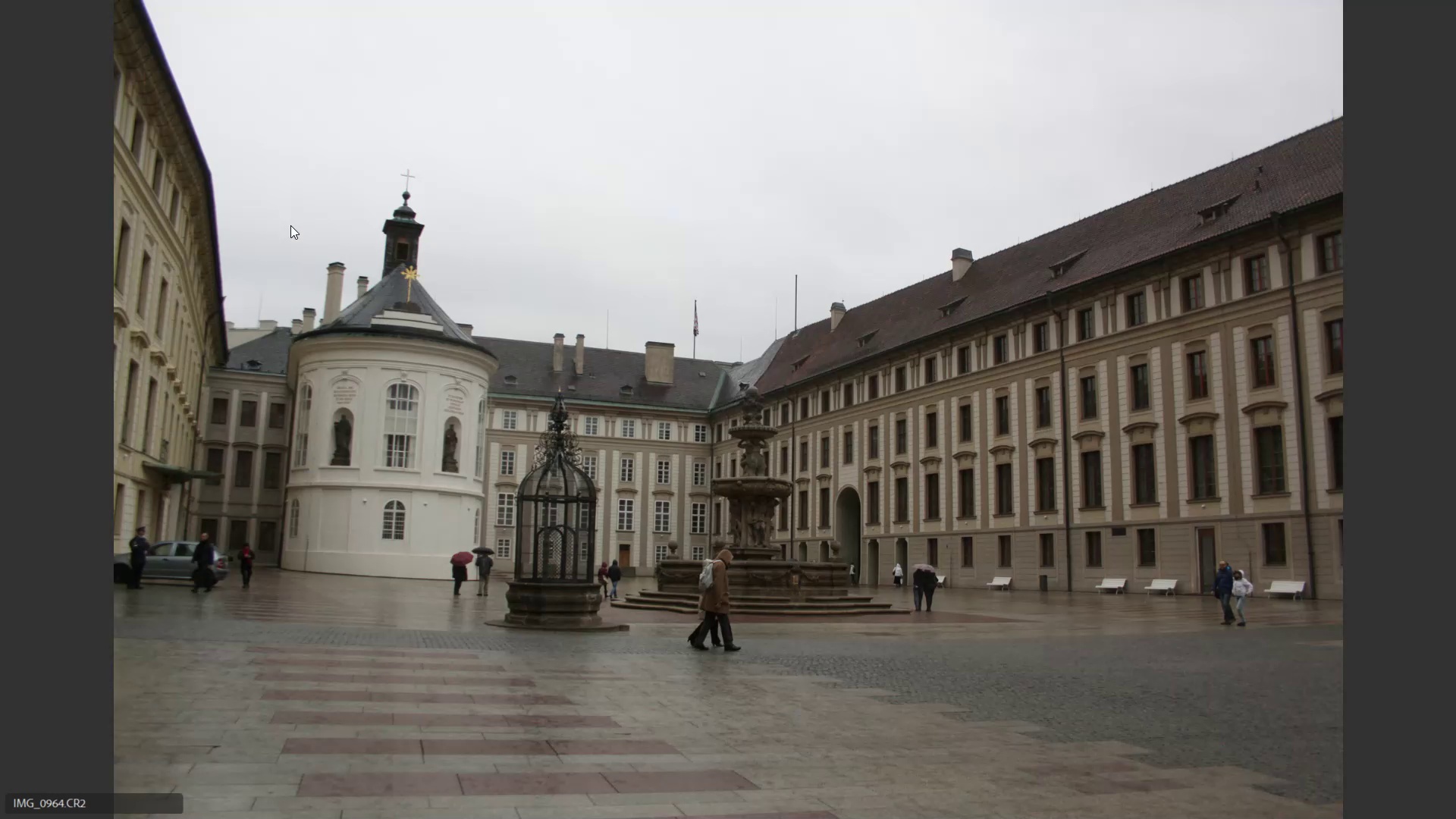 
type(666)
 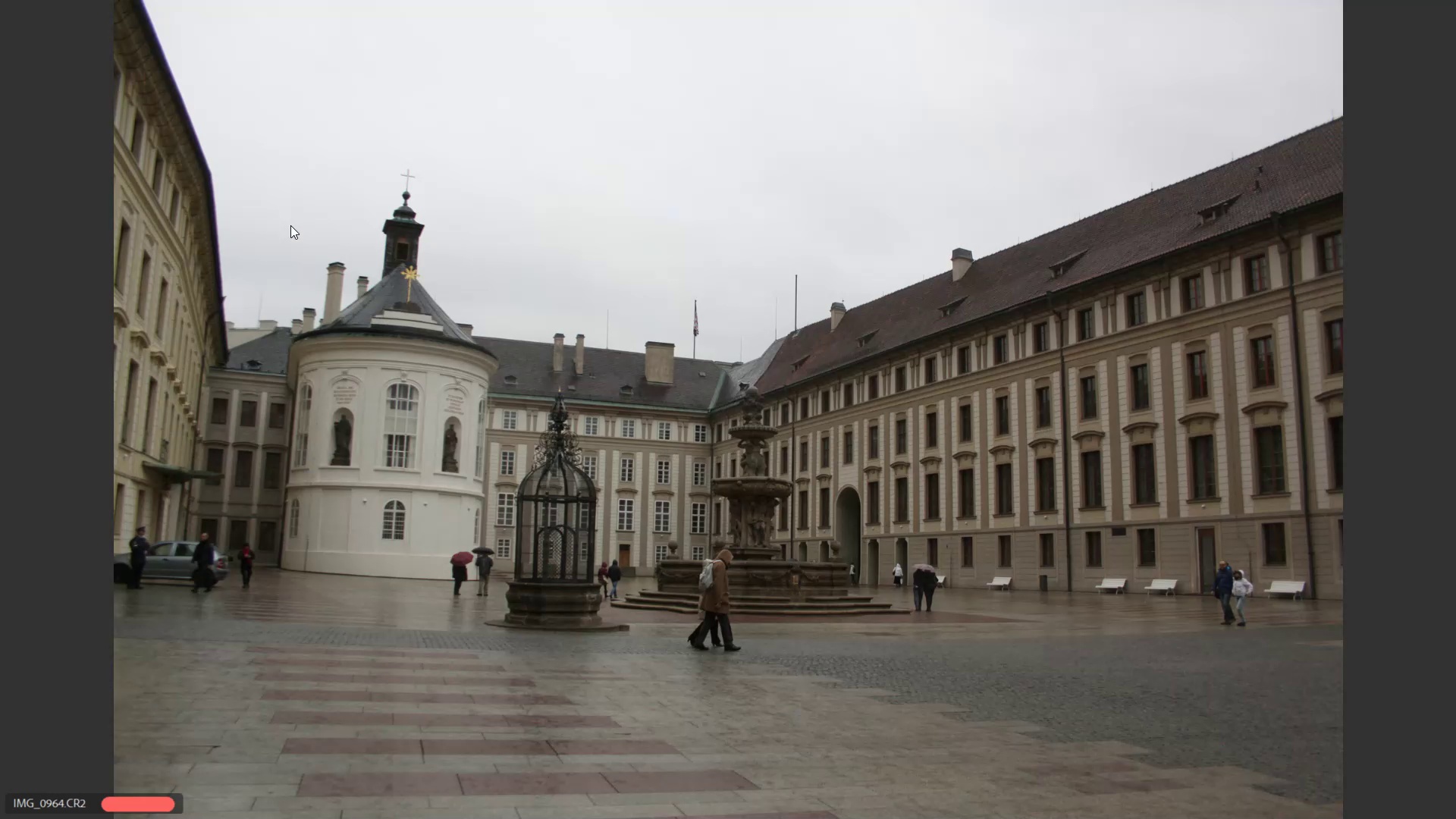 
key(ArrowRight)
 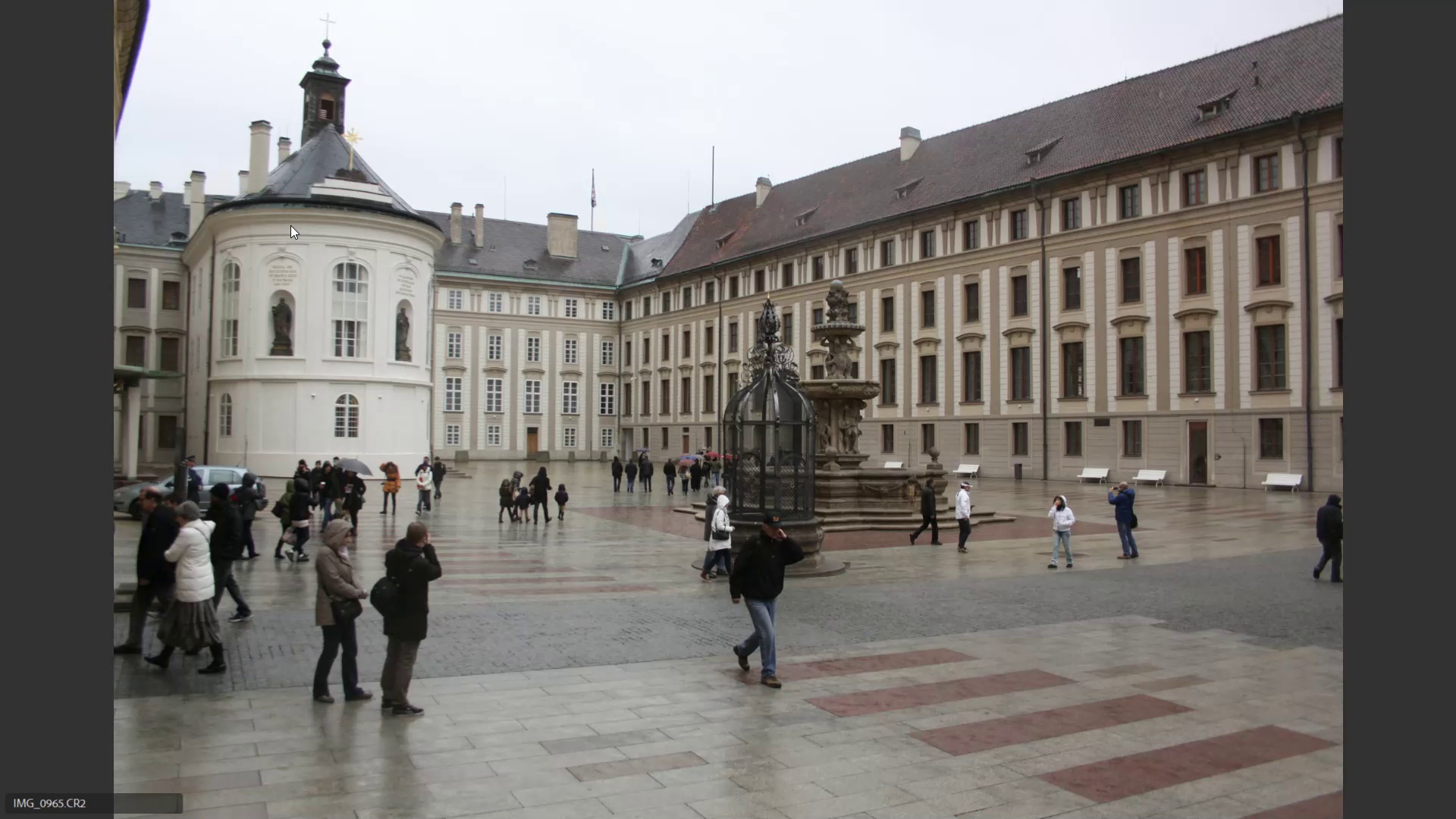 
key(ArrowRight)
 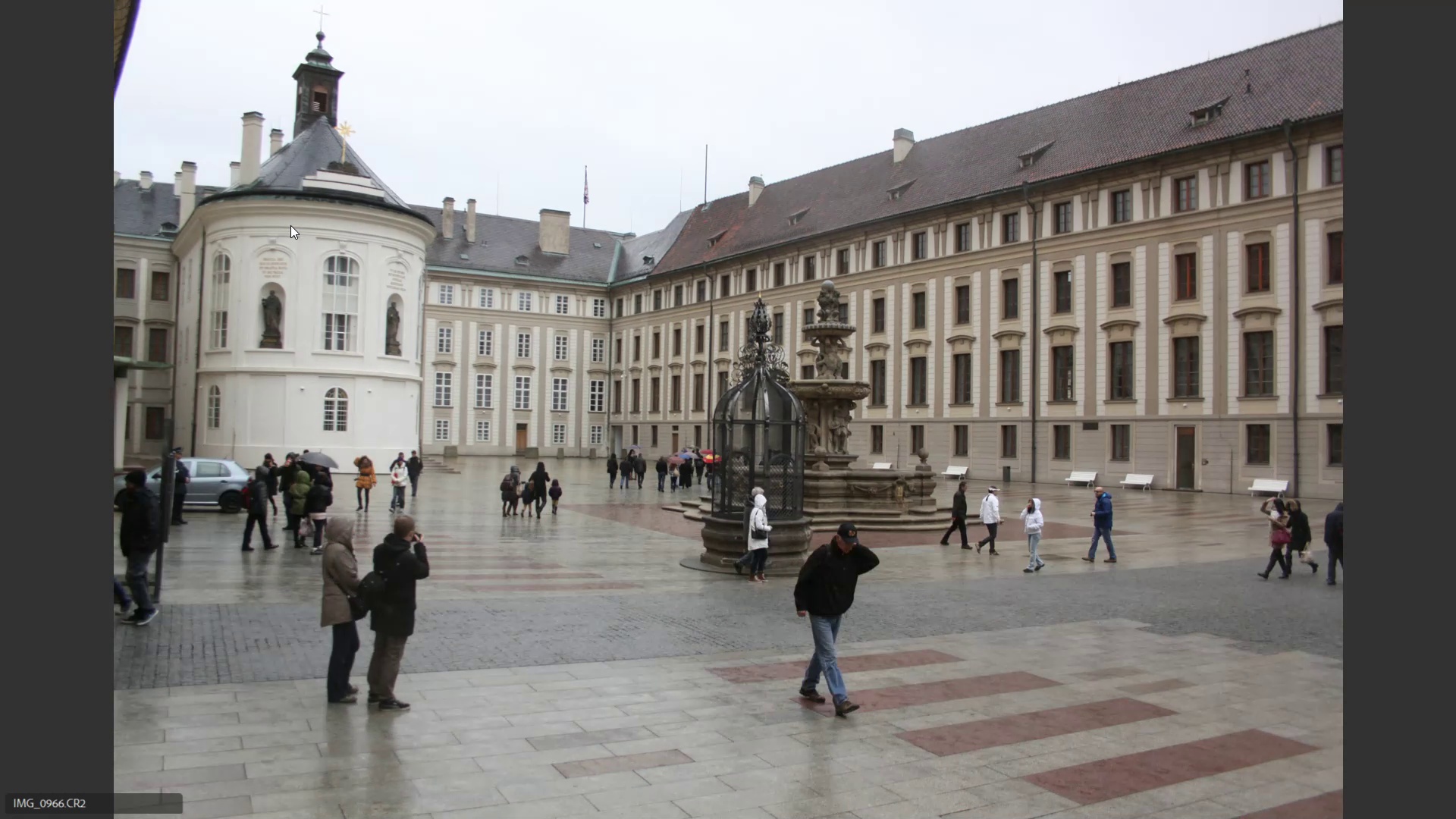 
key(ArrowRight)
 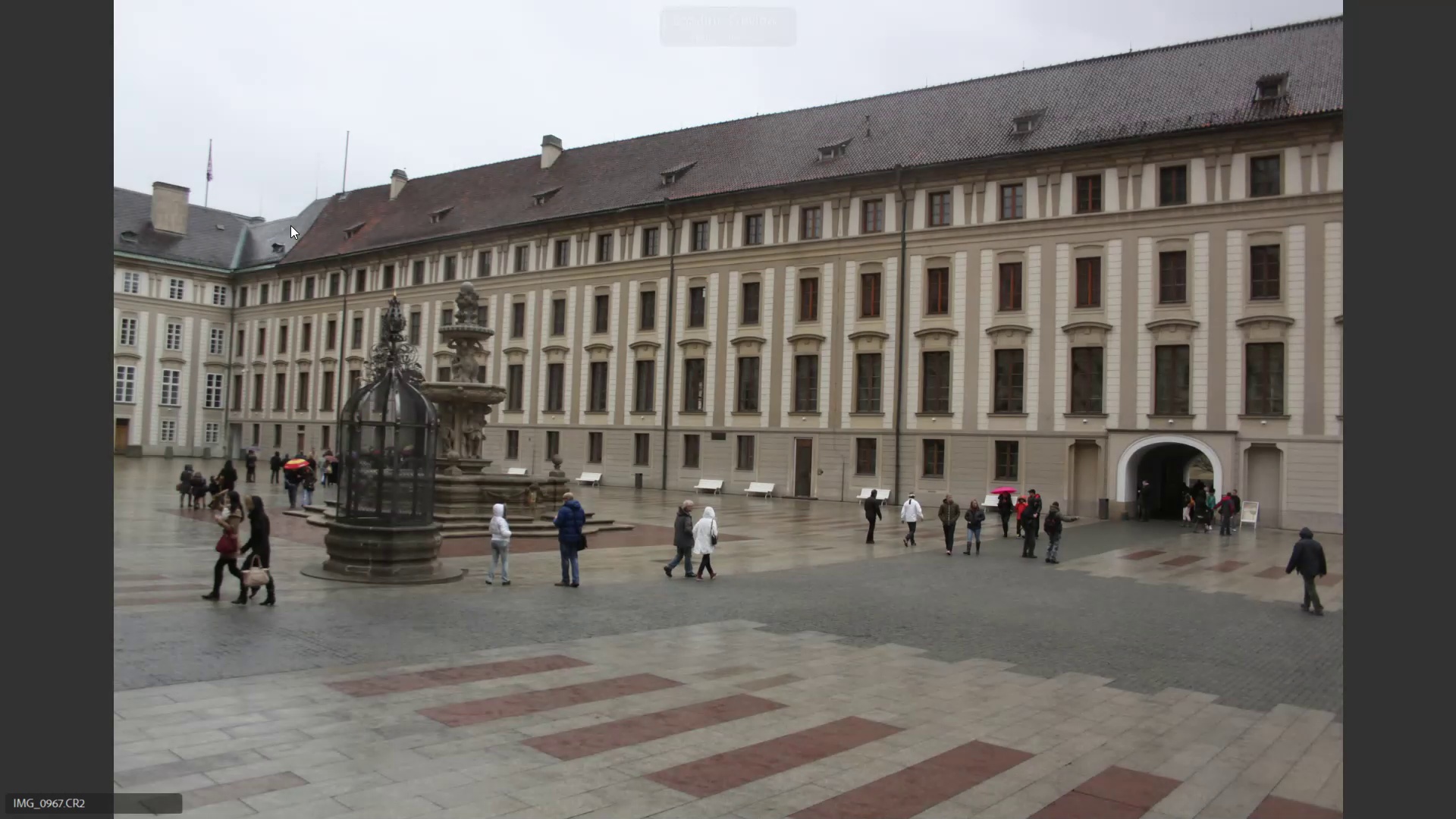 
key(ArrowRight)
 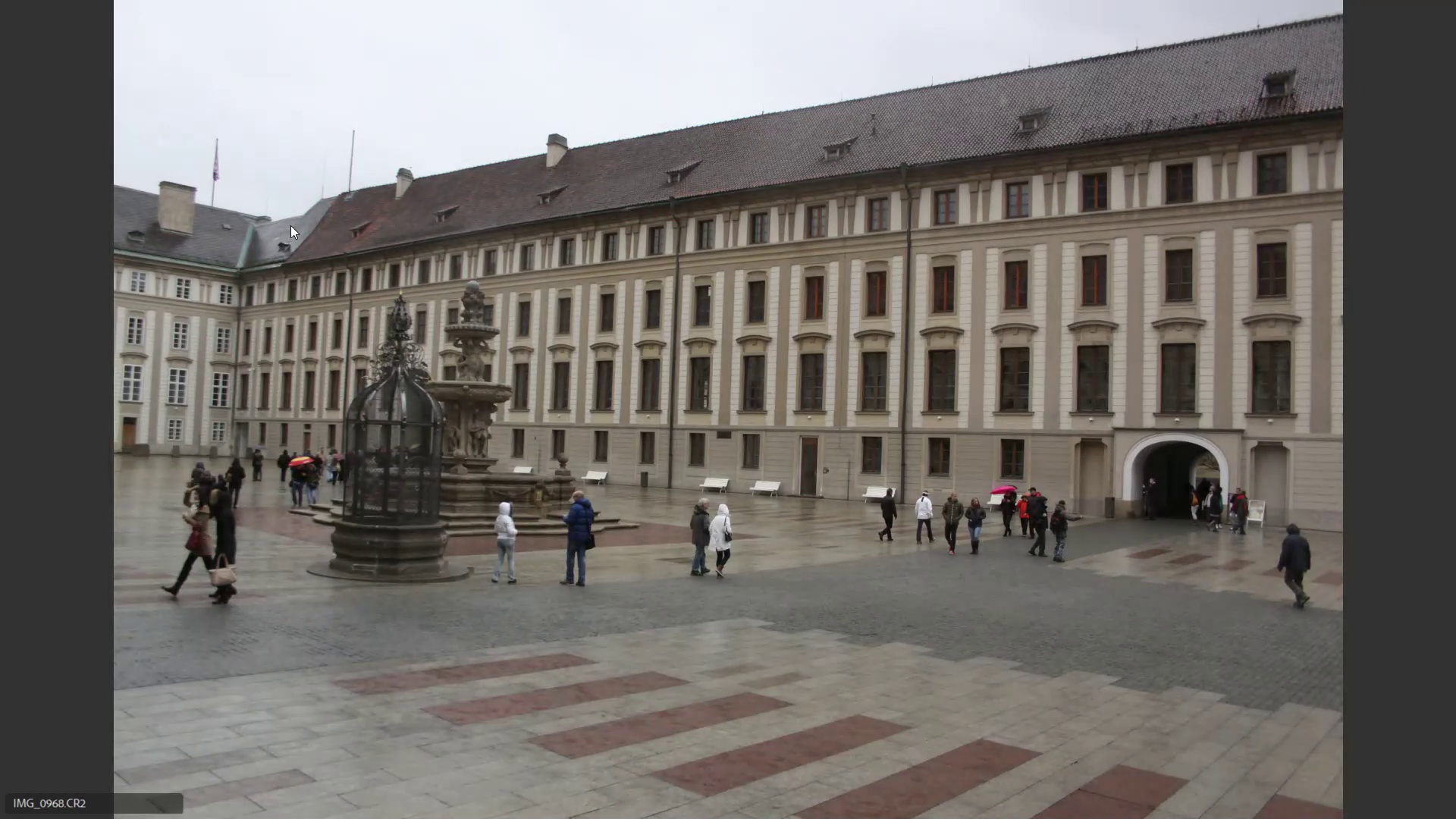 
key(ArrowRight)
 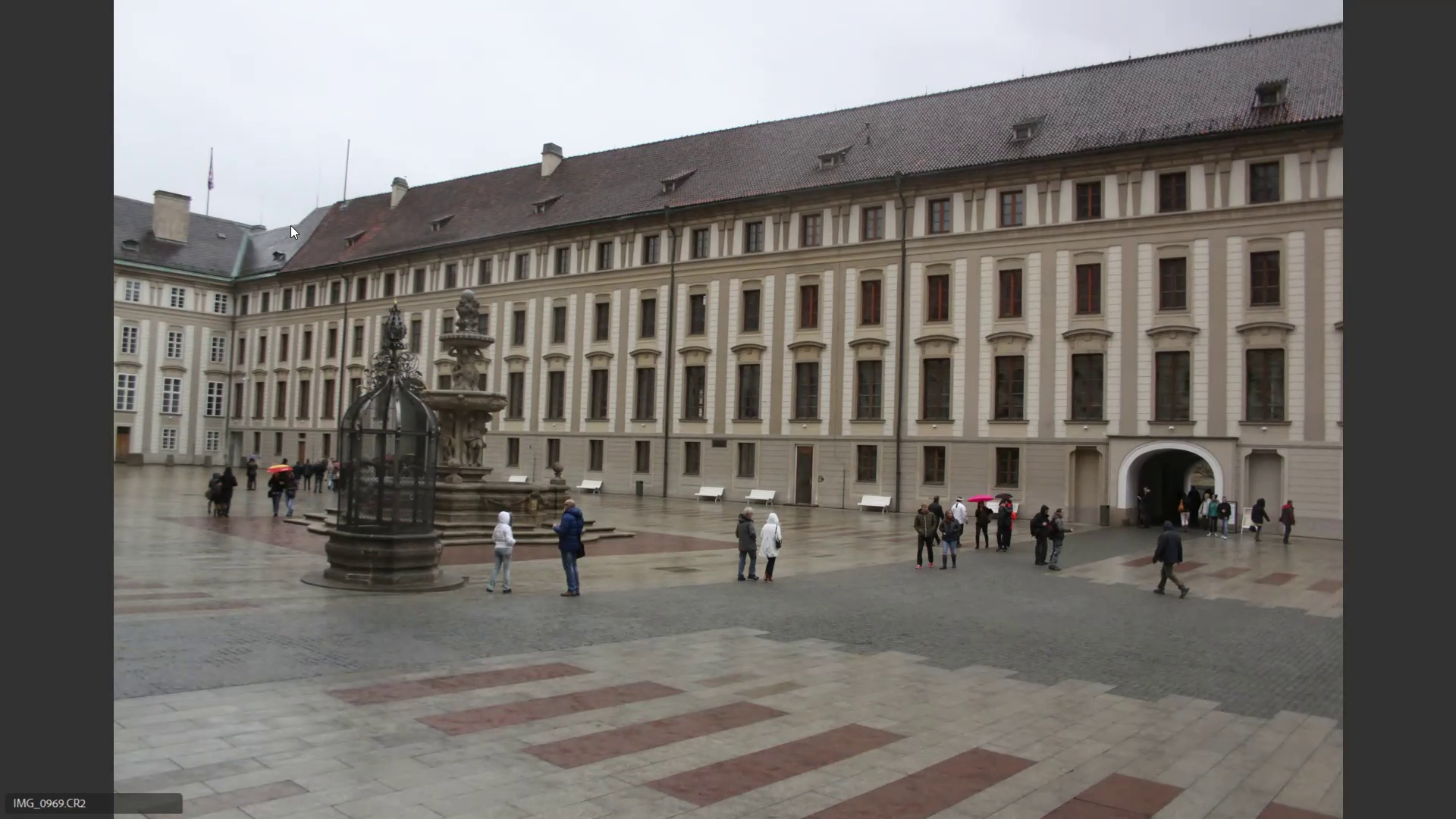 
type(666)
 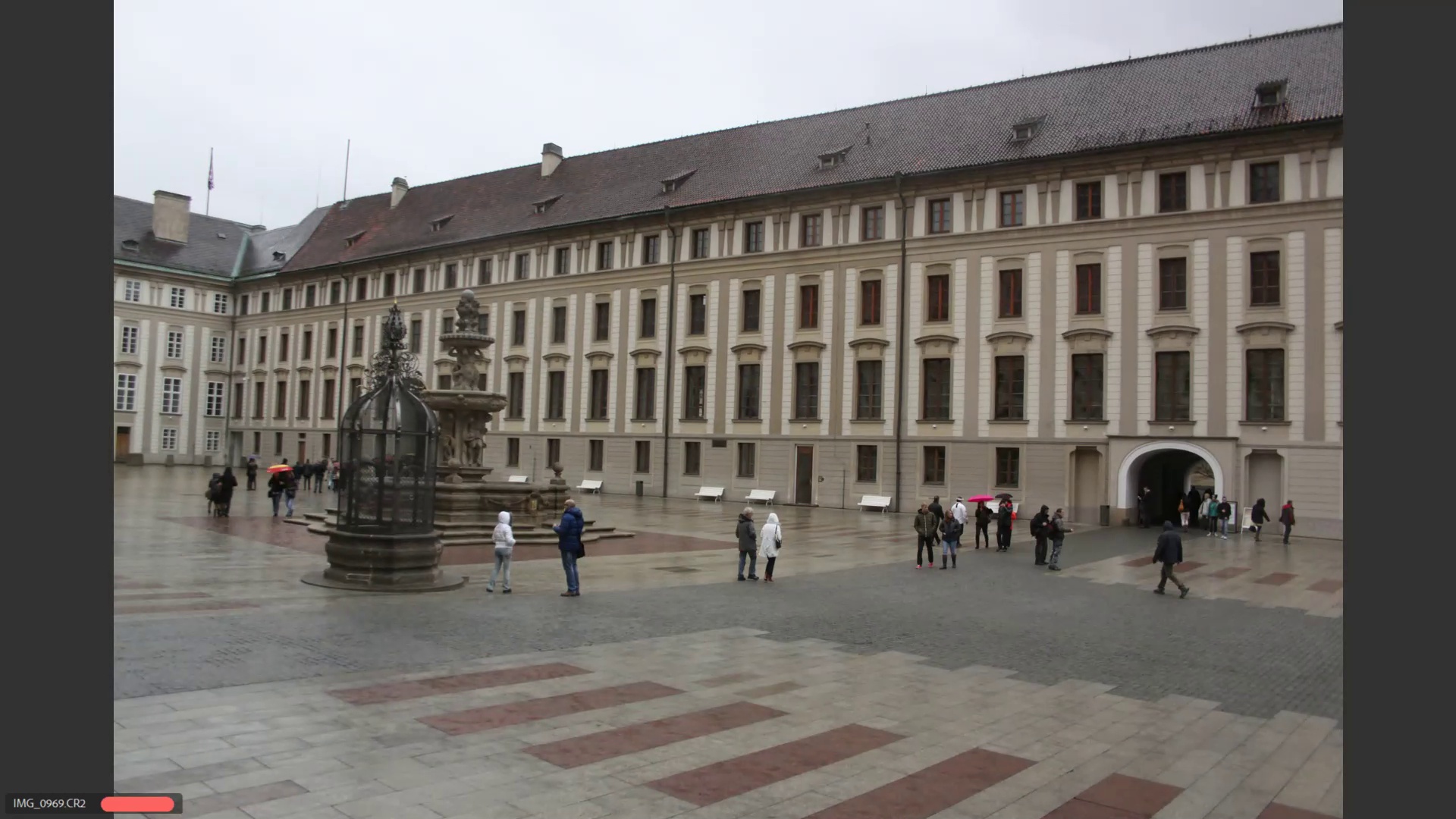 
key(ArrowRight)
 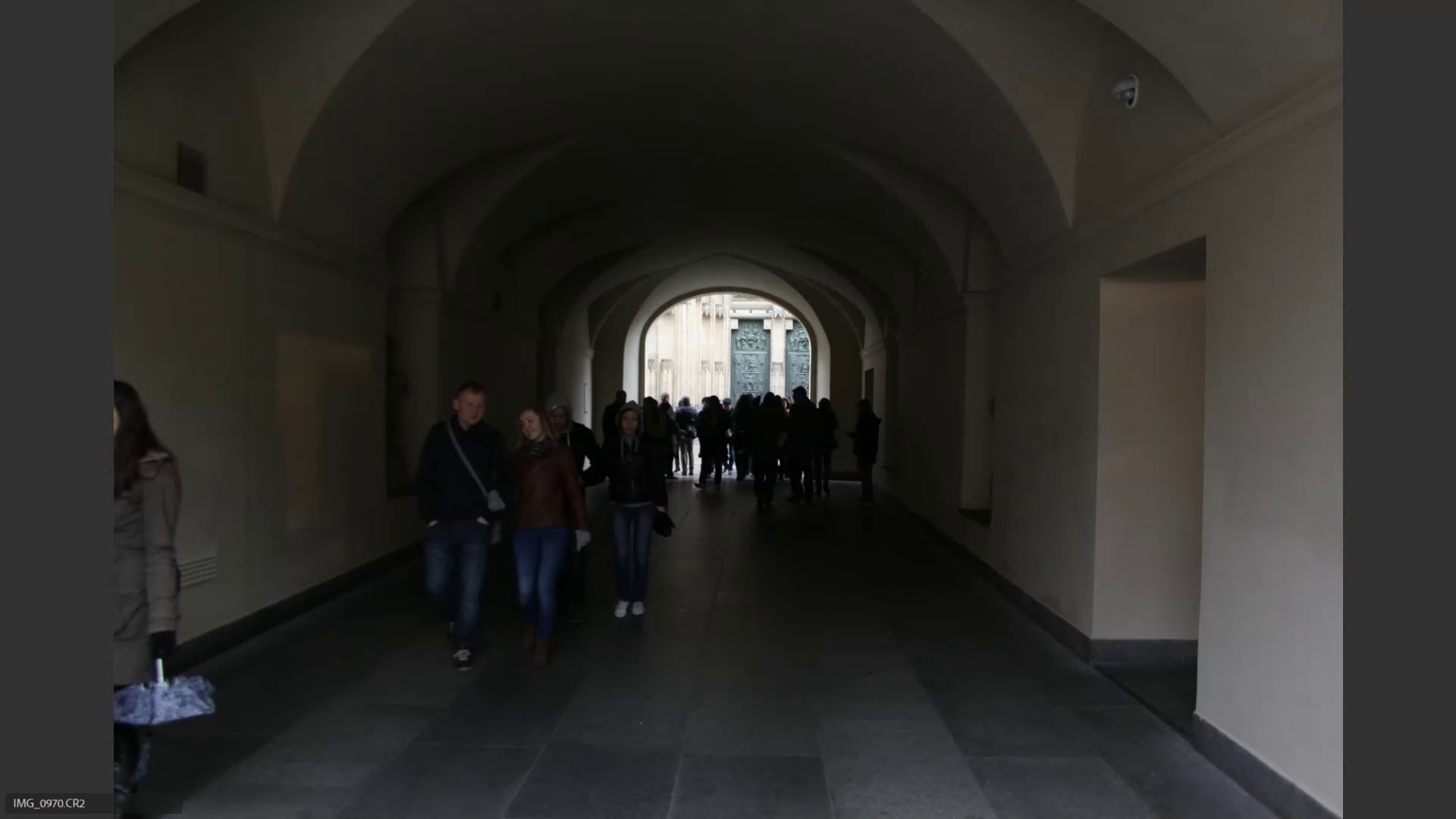 
key(ArrowRight)
 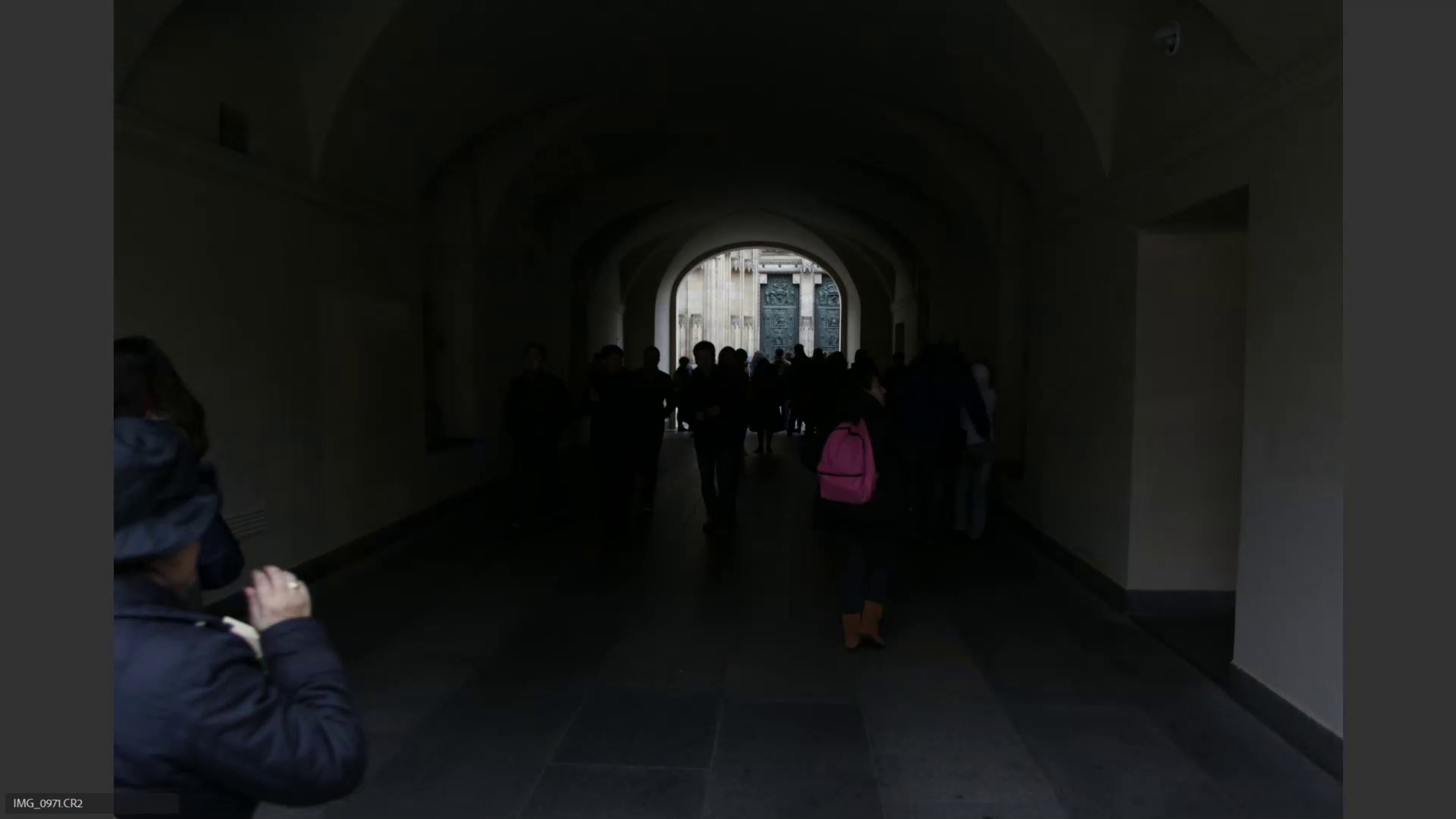 
key(ArrowRight)
 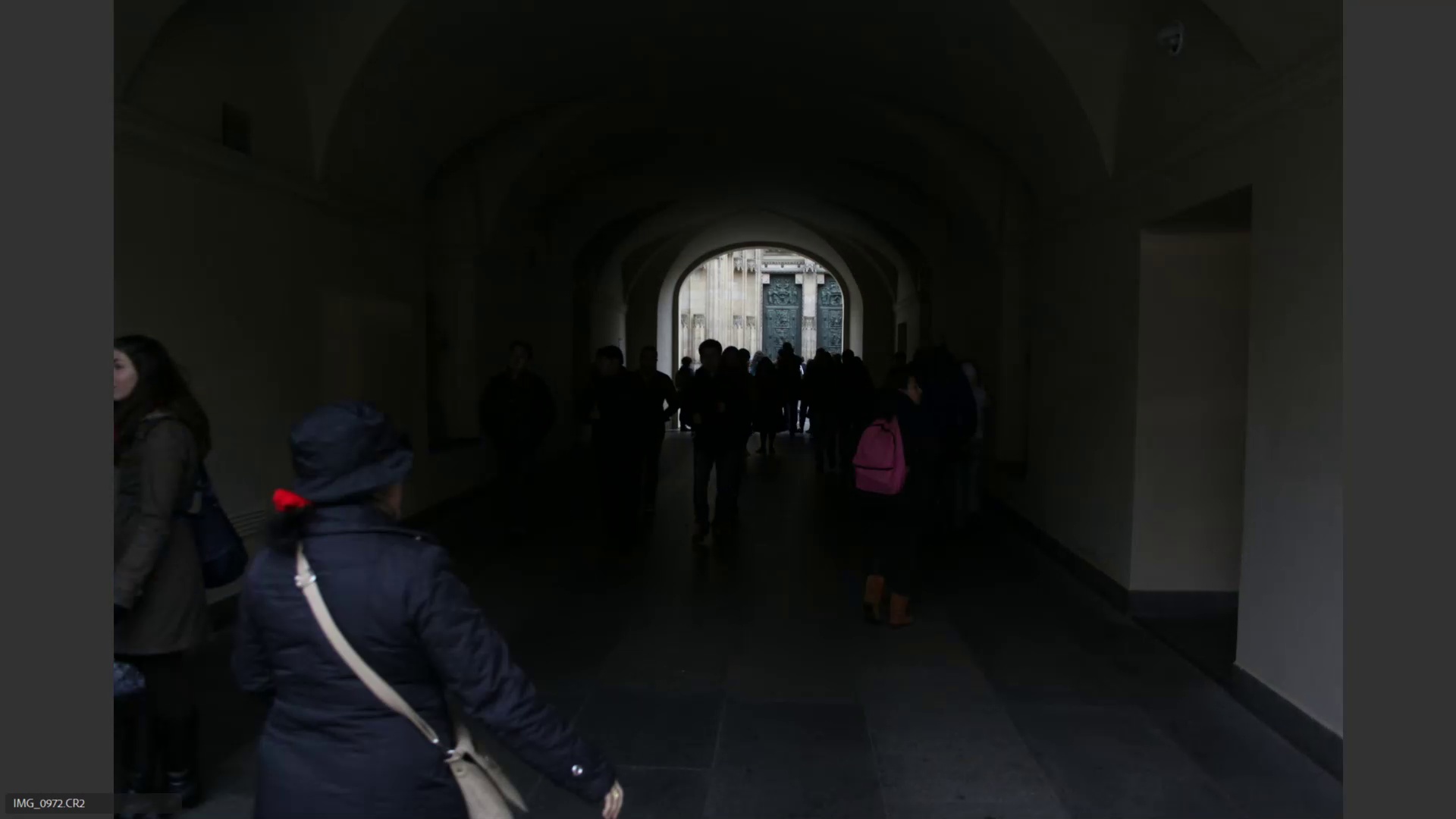 
key(ArrowRight)
 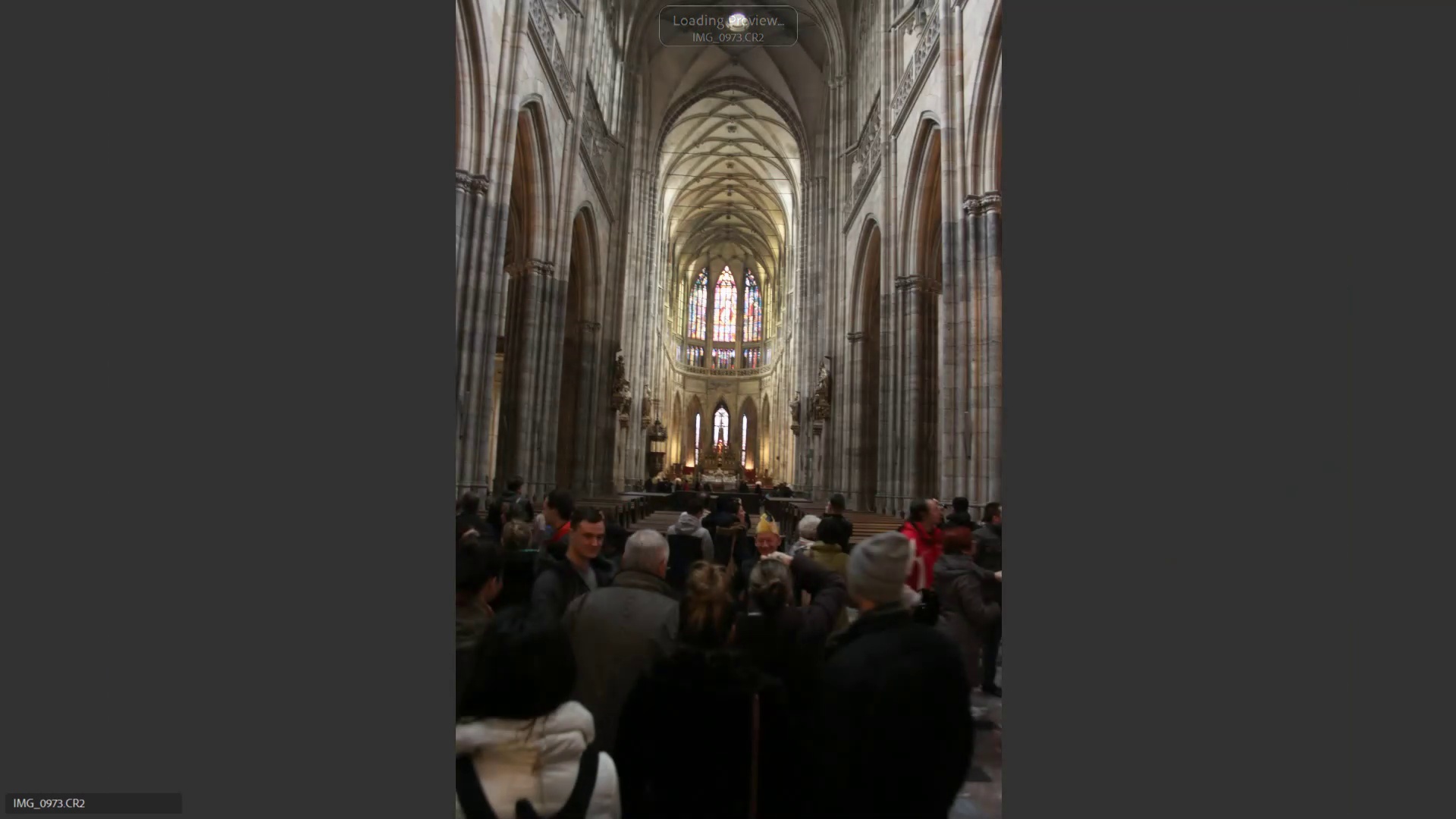 
key(ArrowRight)
 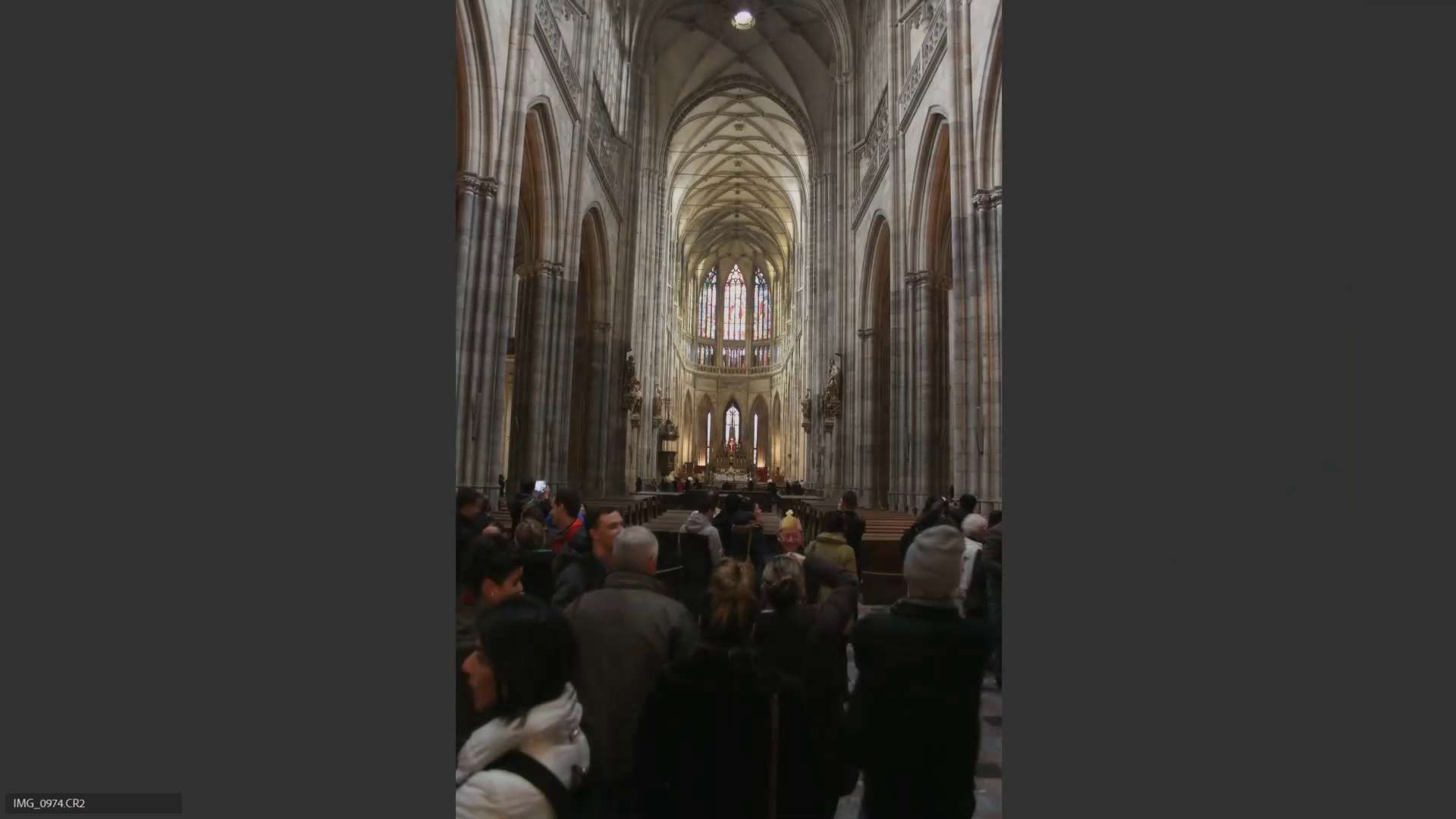 
key(ArrowLeft)
 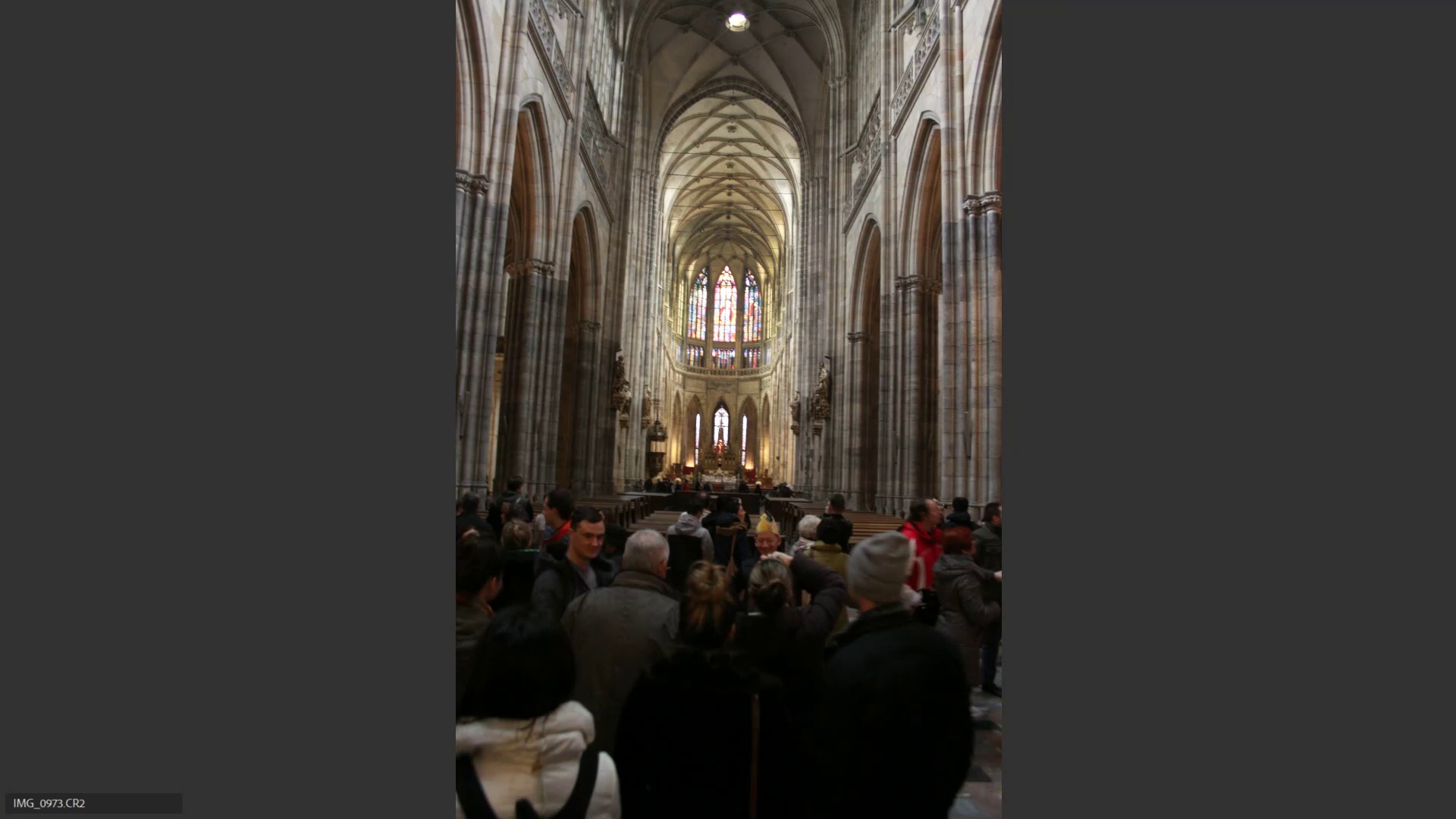 
key(6)
 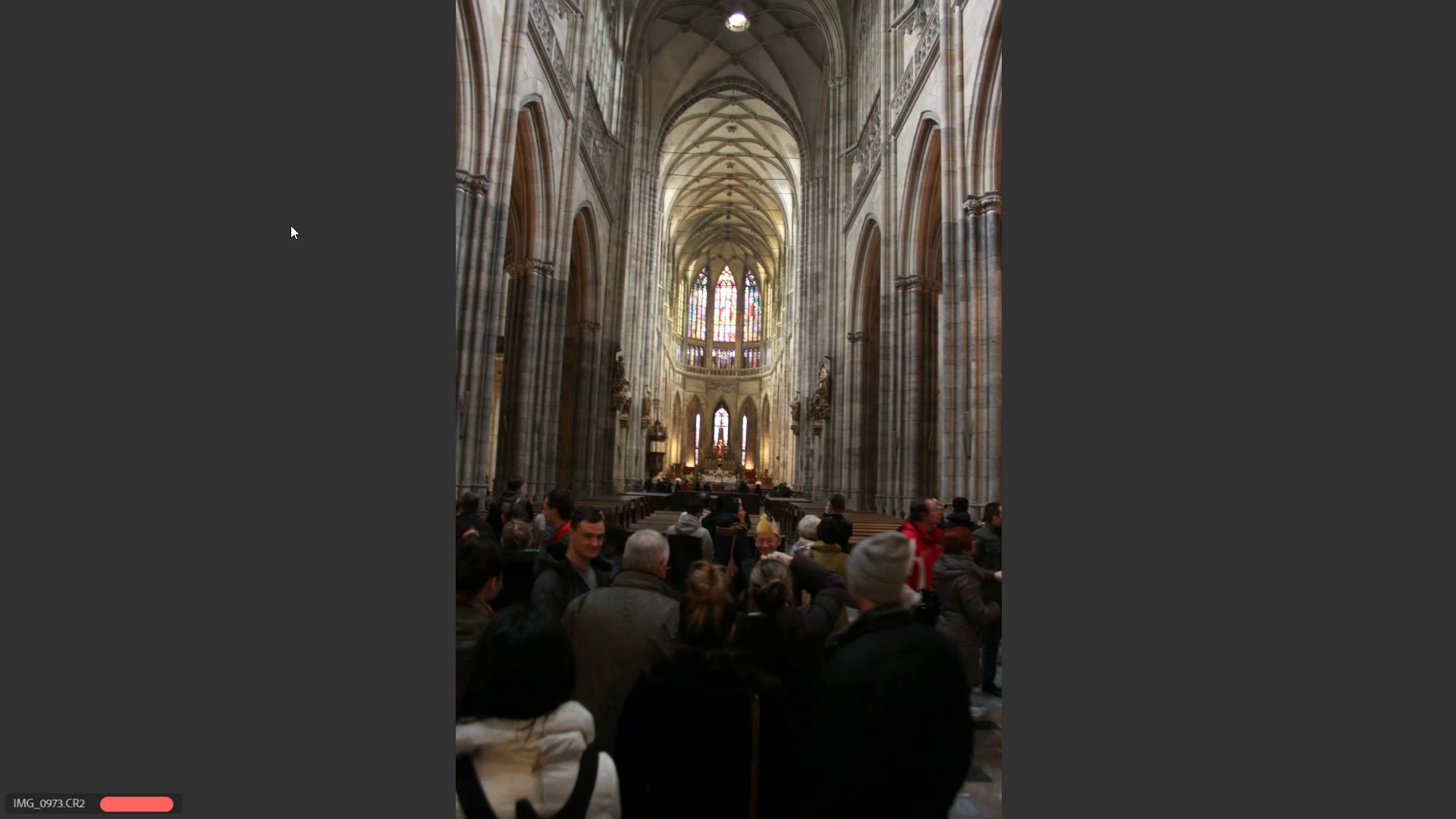 
key(ArrowRight)
 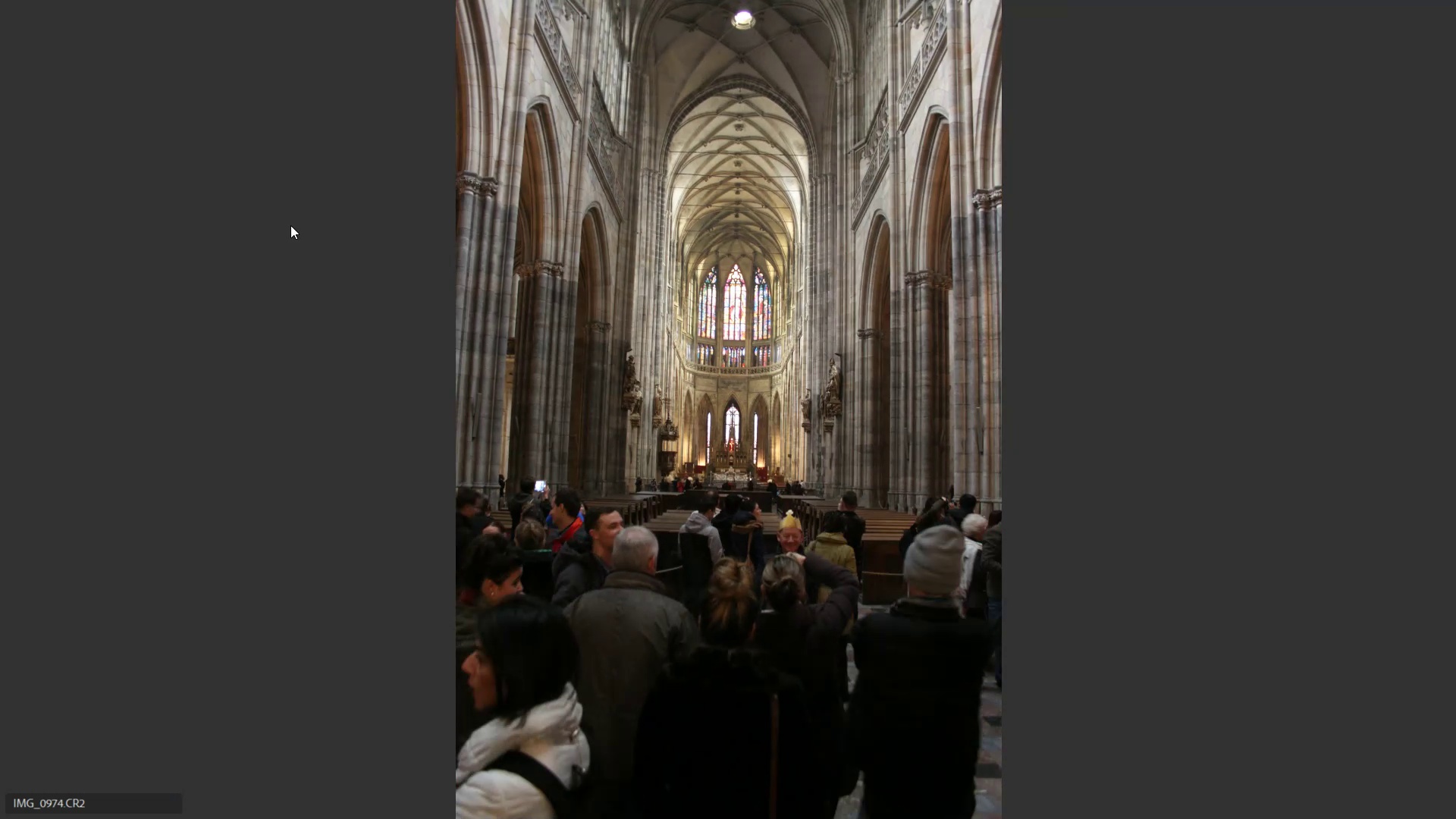 
key(ArrowRight)
 